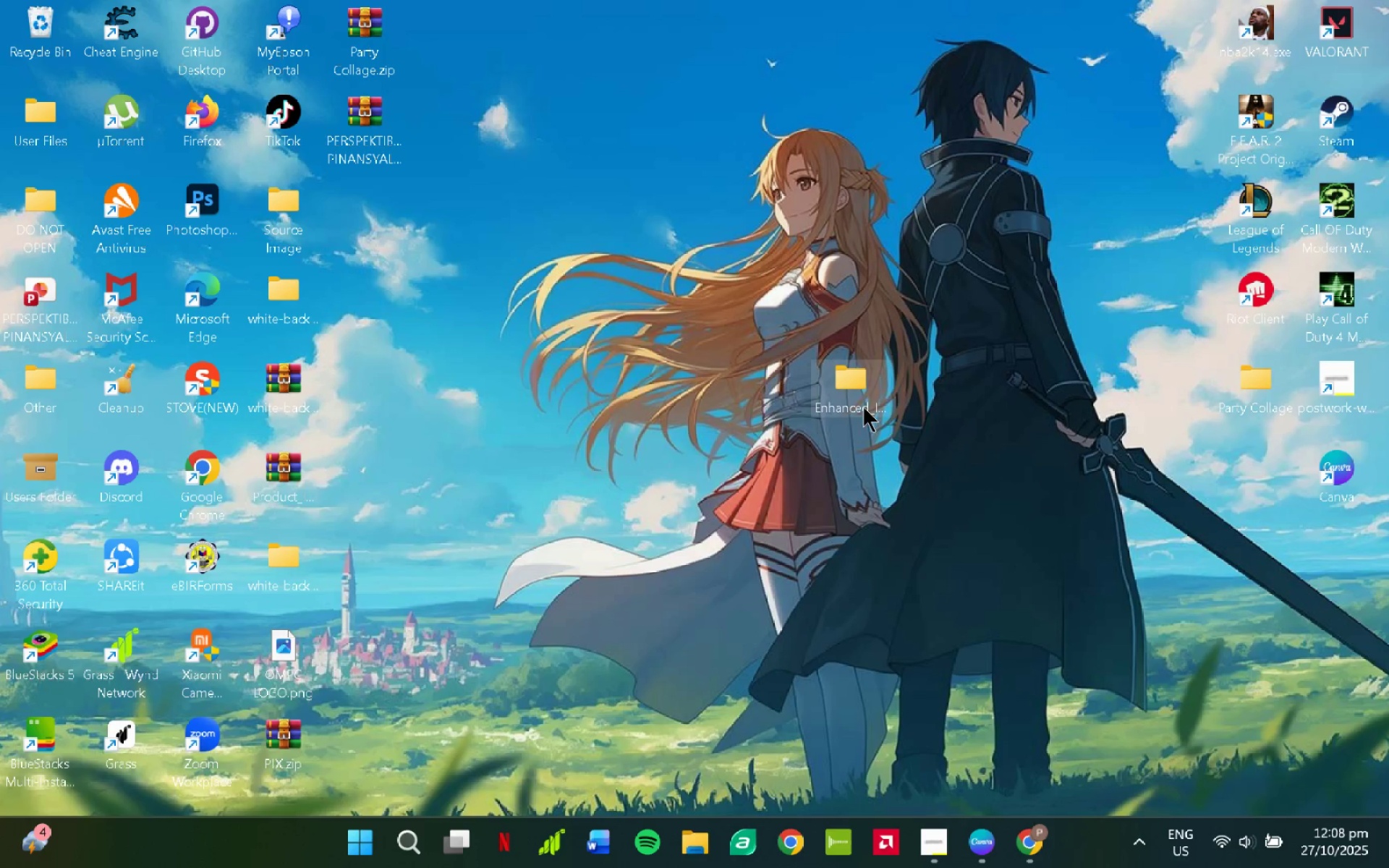 
key(Delete)
 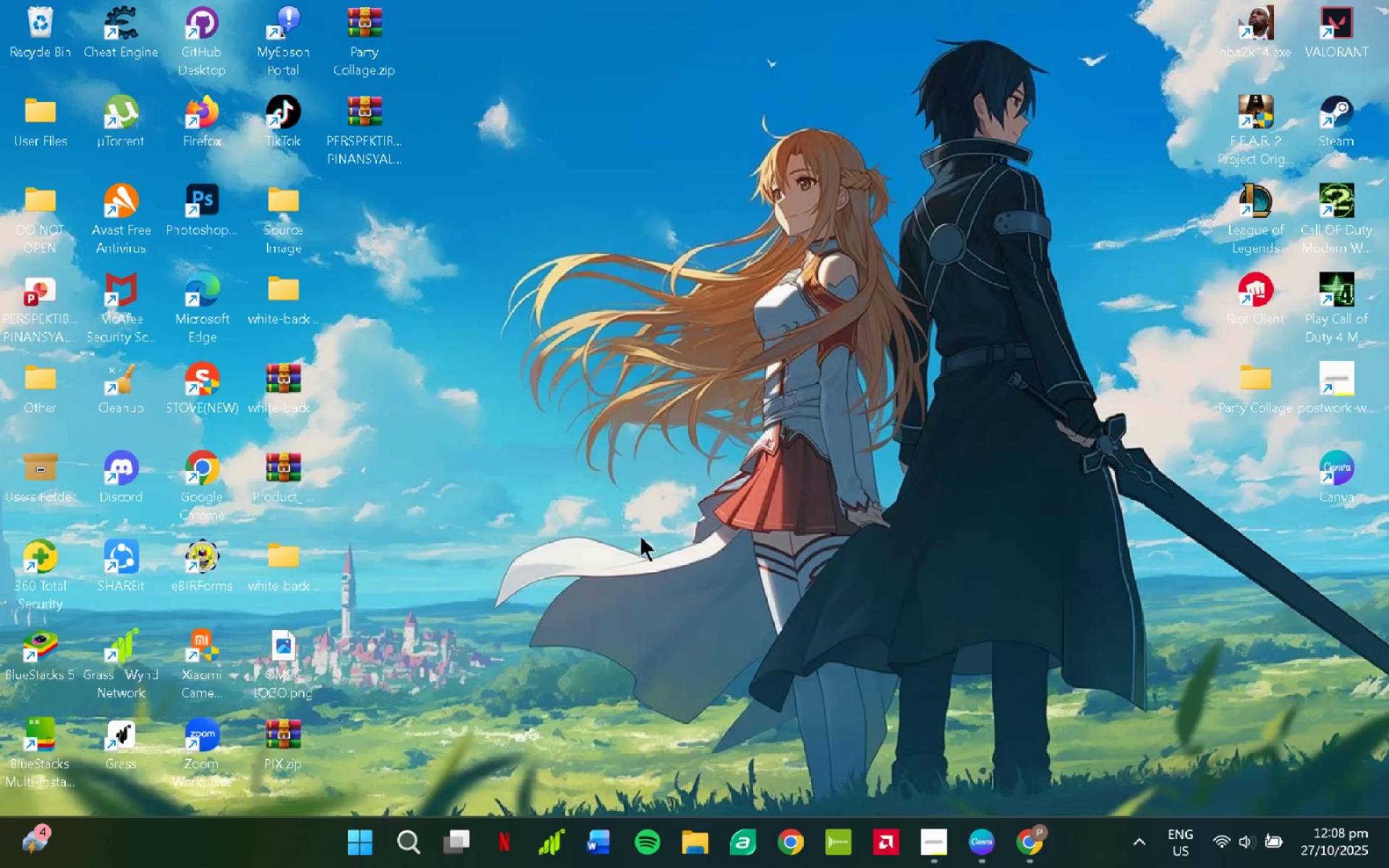 
left_click([276, 484])
 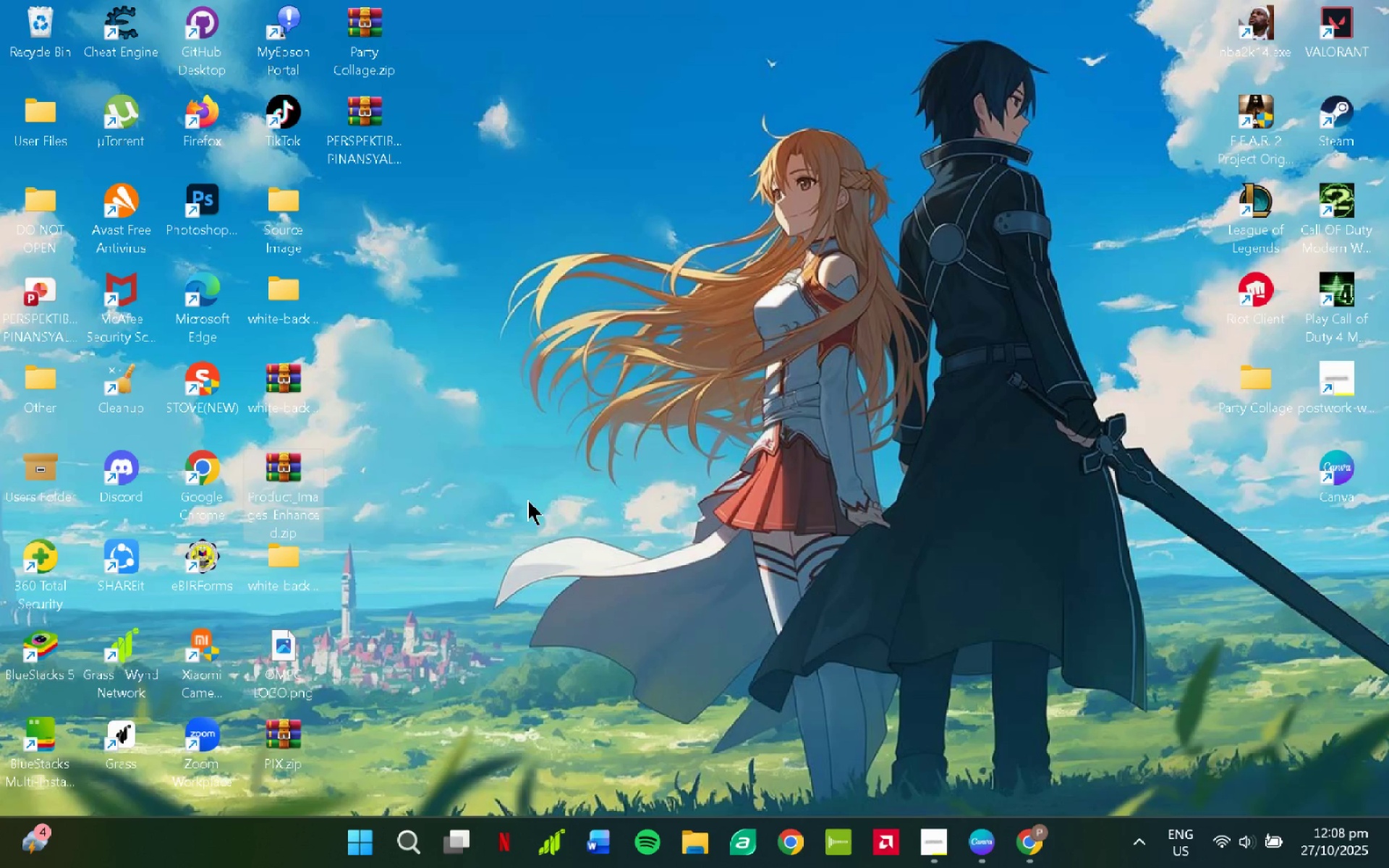 
key(Shift+ShiftLeft)
 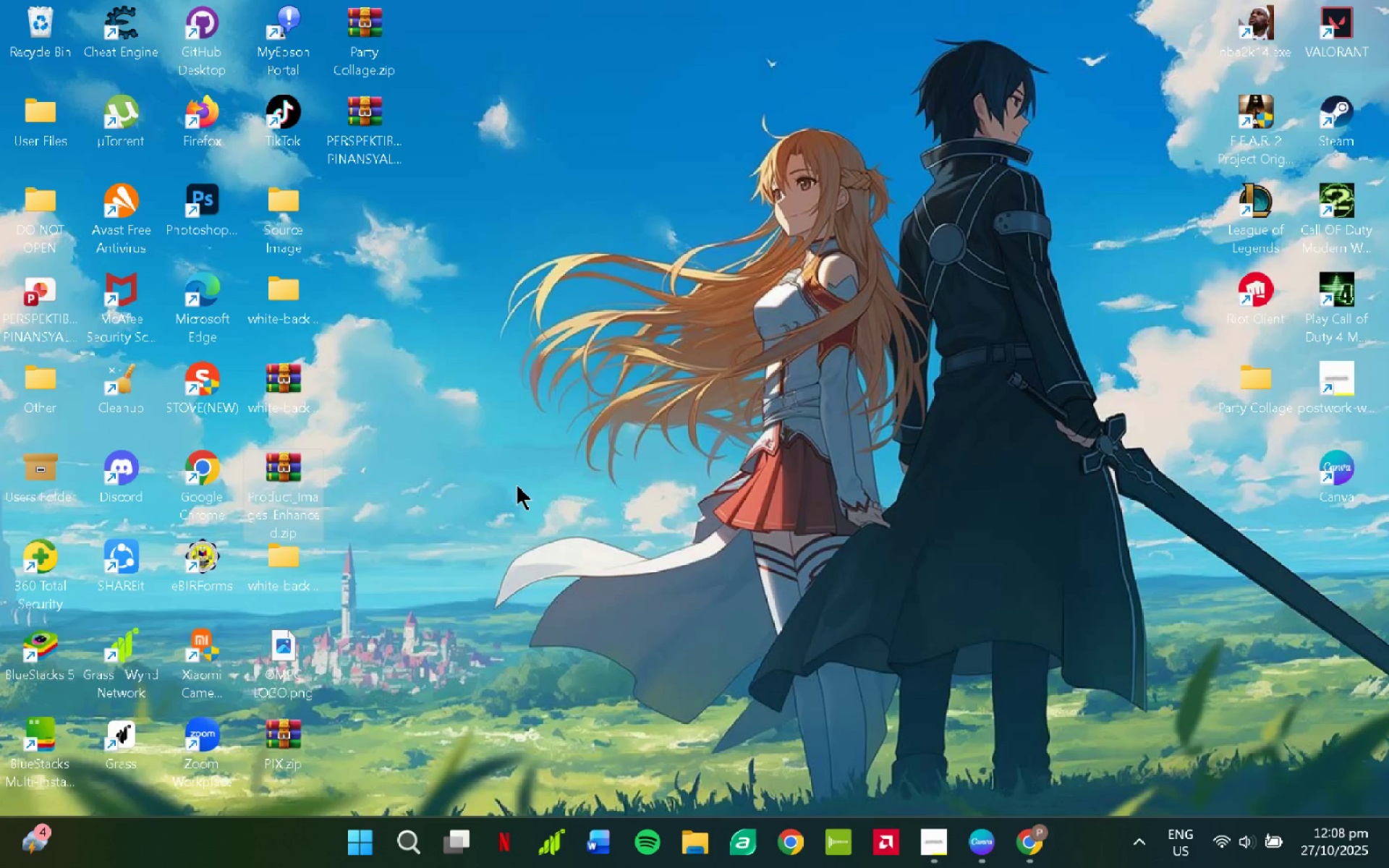 
key(Shift+Delete)
 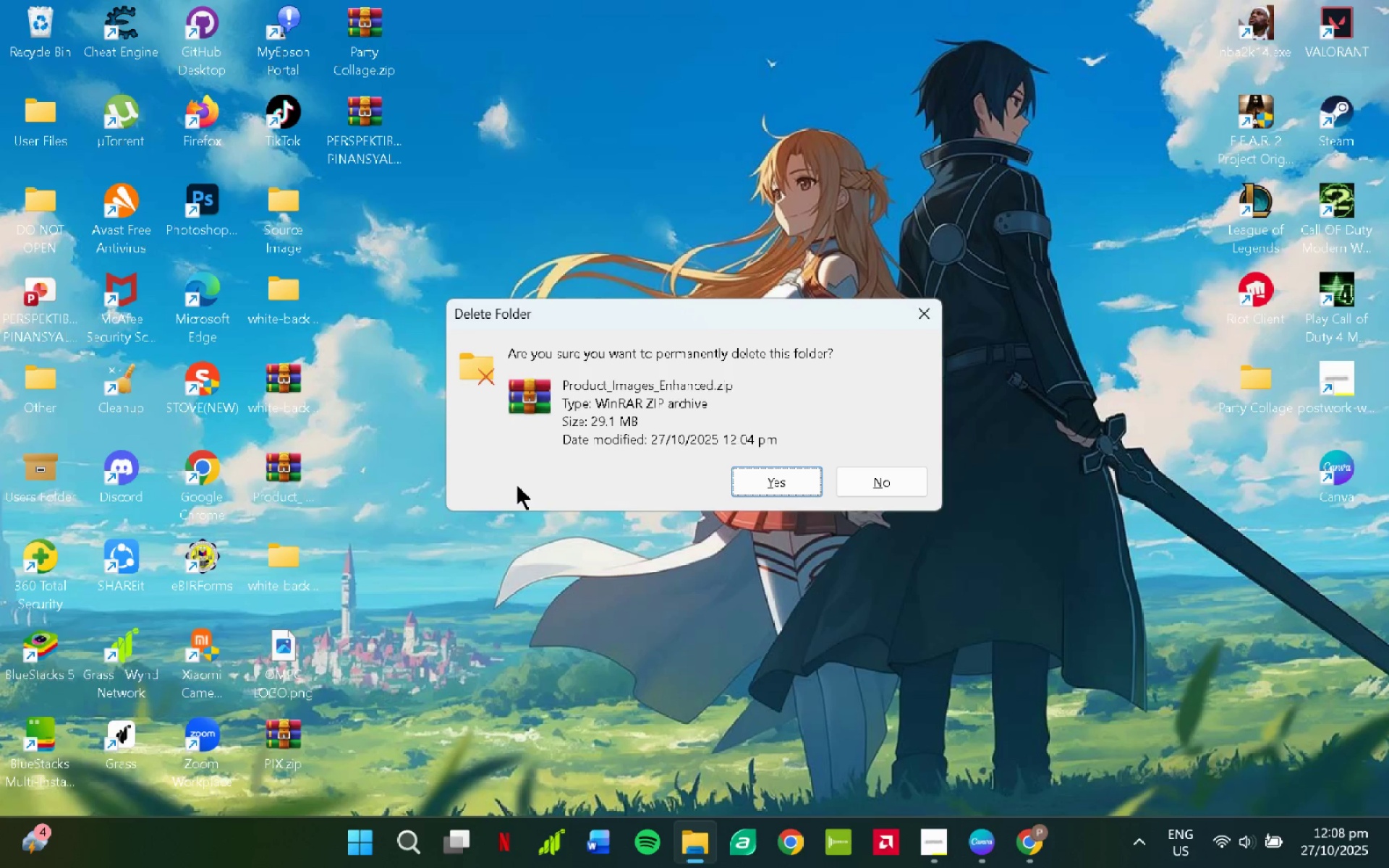 
key(NumpadEnter)
 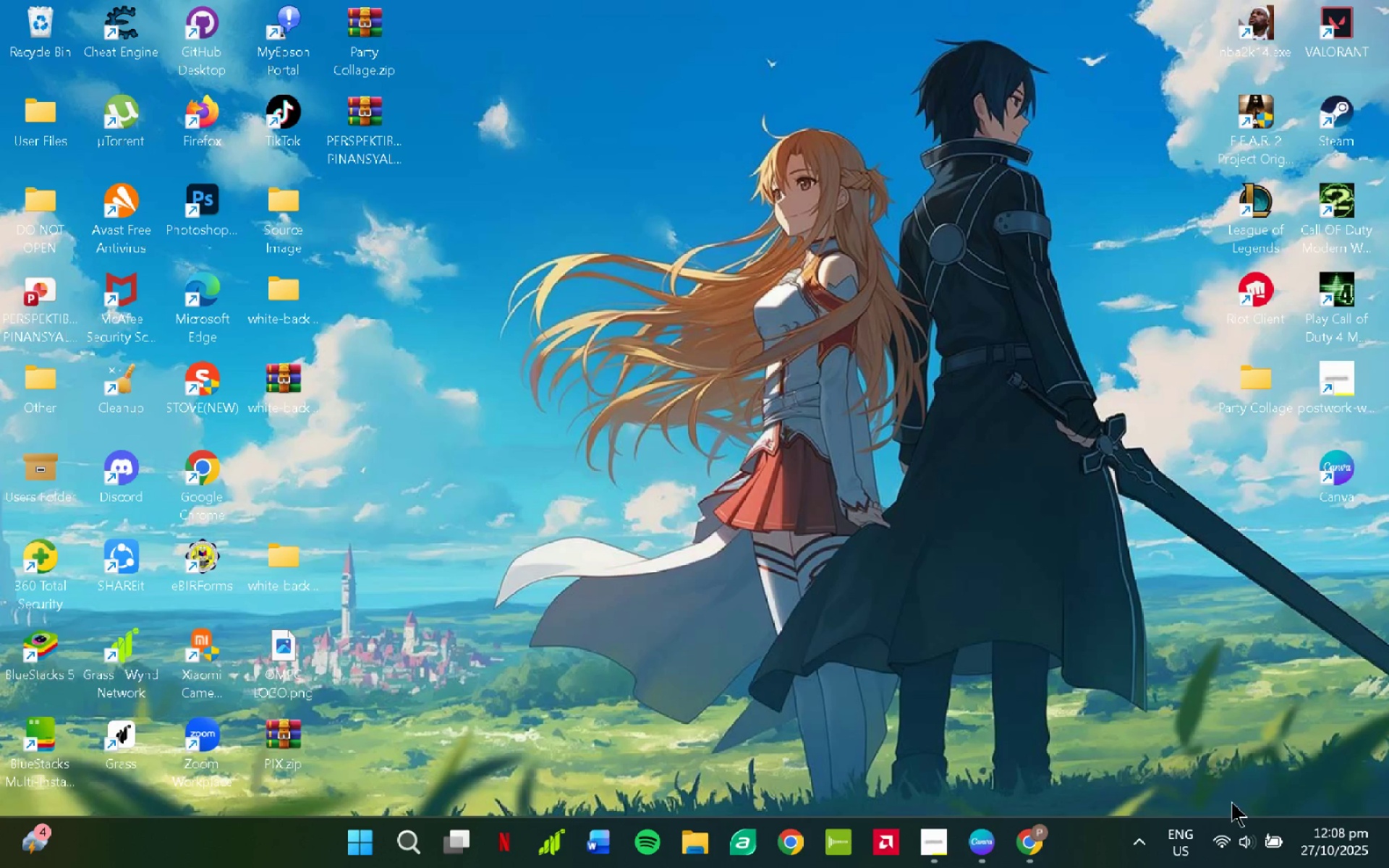 
left_click([1039, 839])
 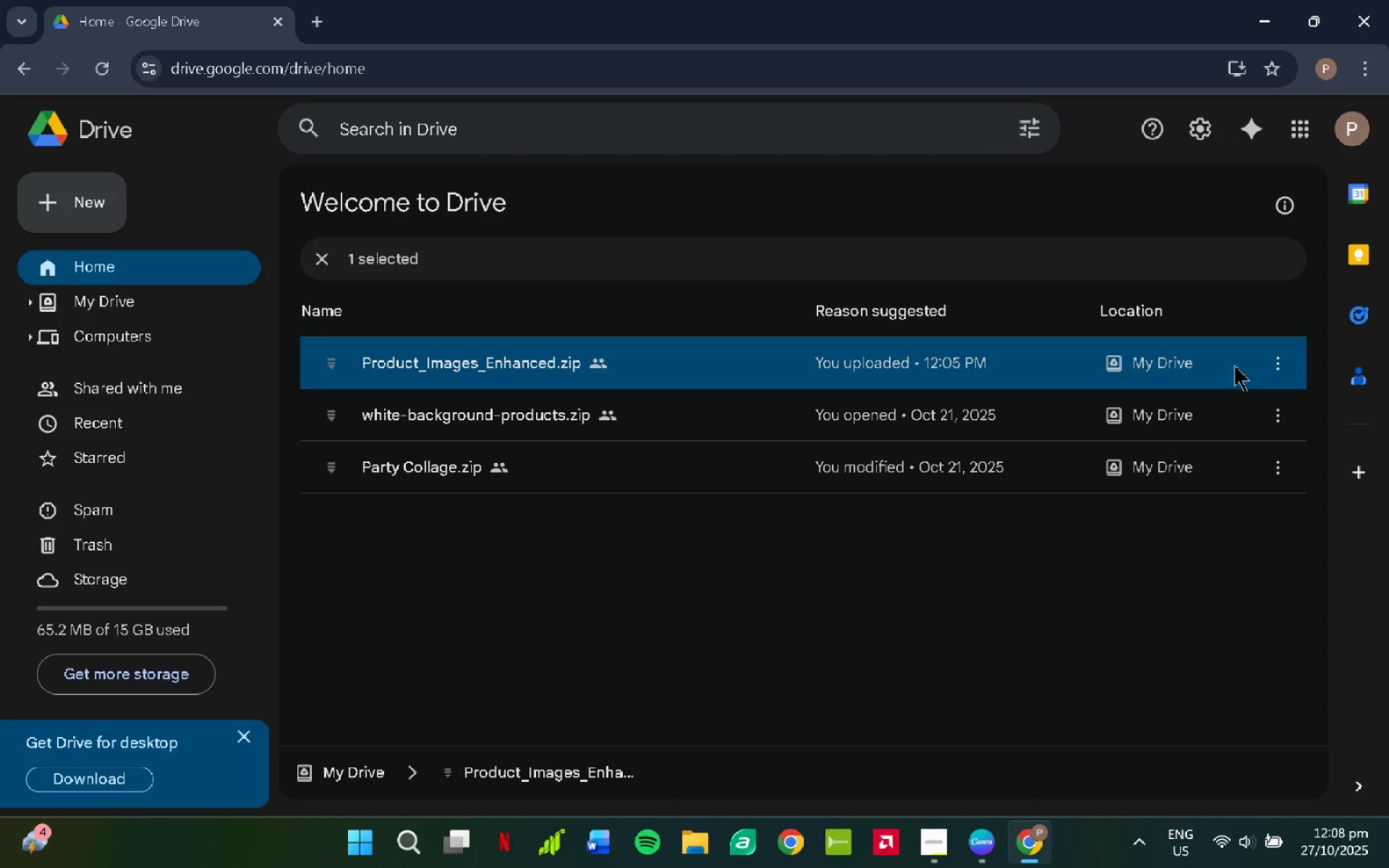 
left_click([1277, 365])
 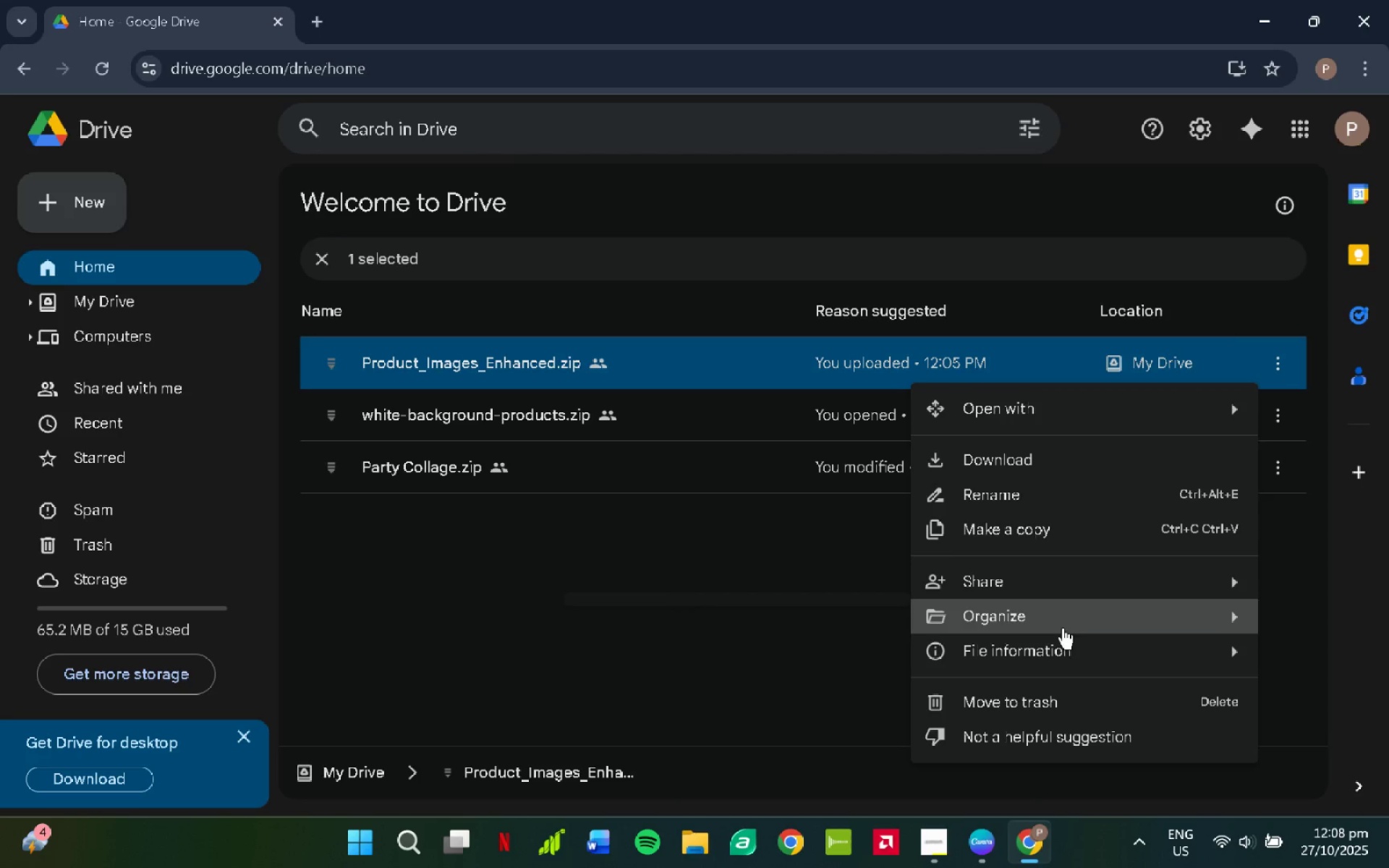 
left_click([1024, 711])
 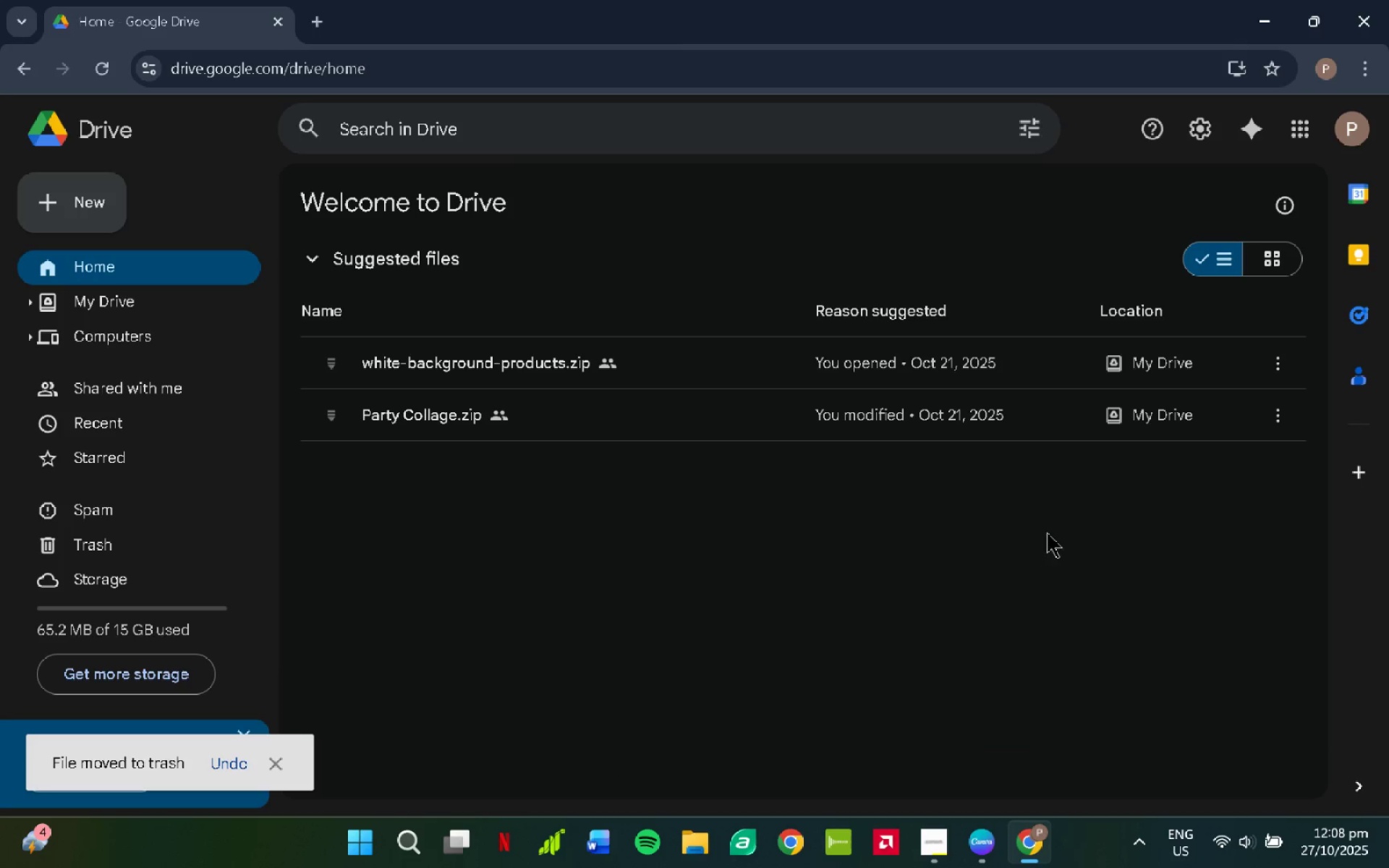 
left_click([1269, 1])
 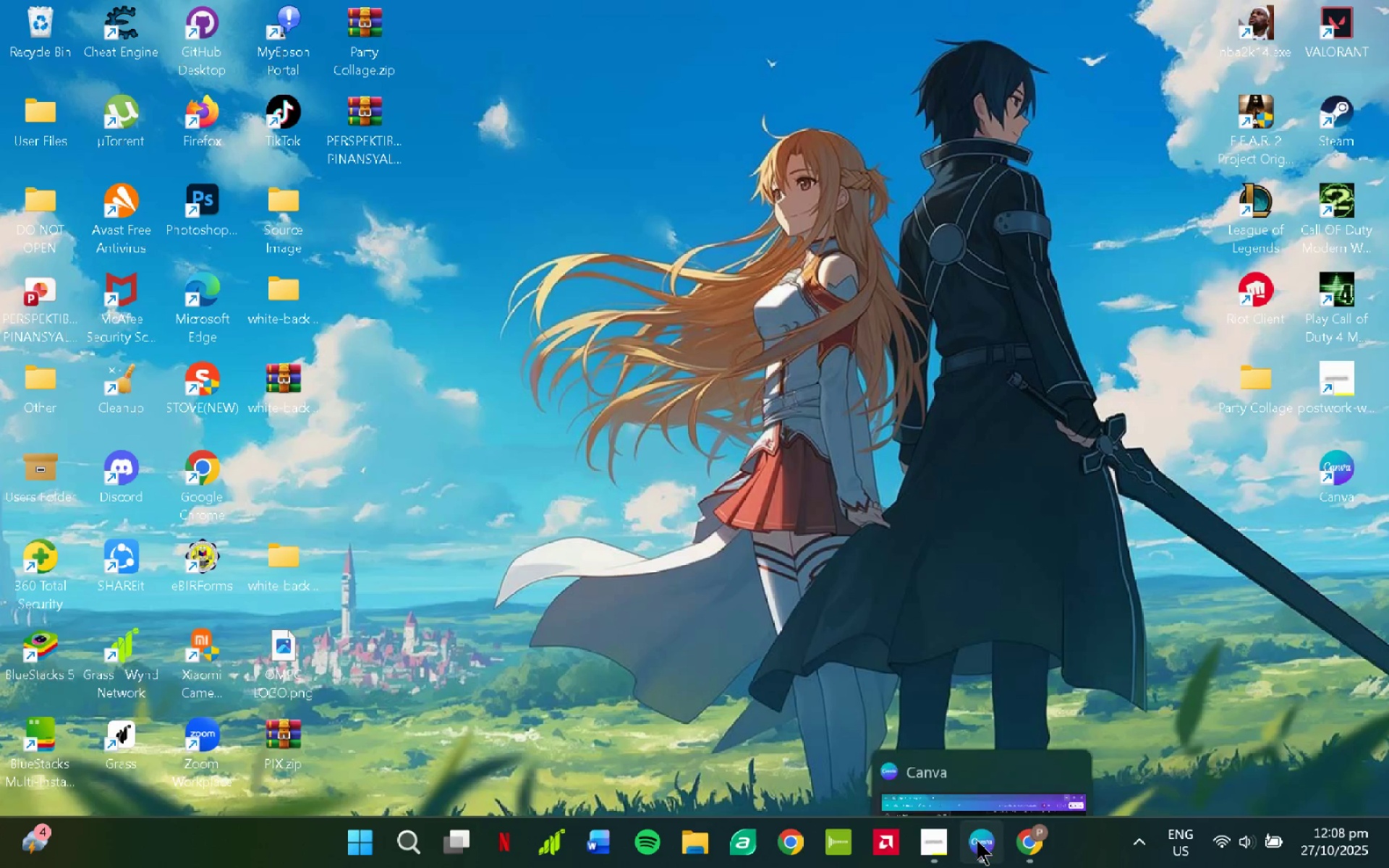 
left_click([977, 841])
 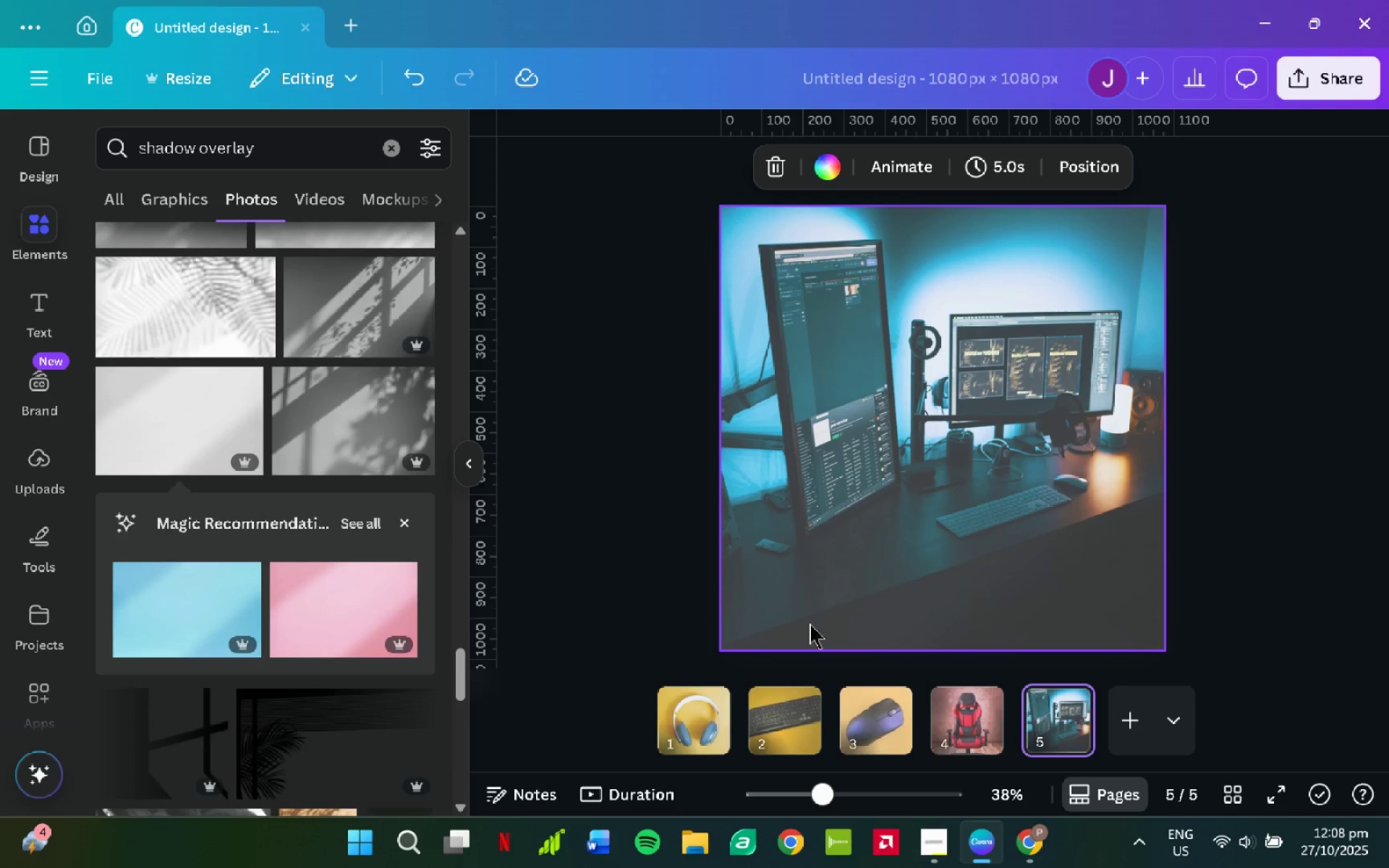 
left_click([719, 711])
 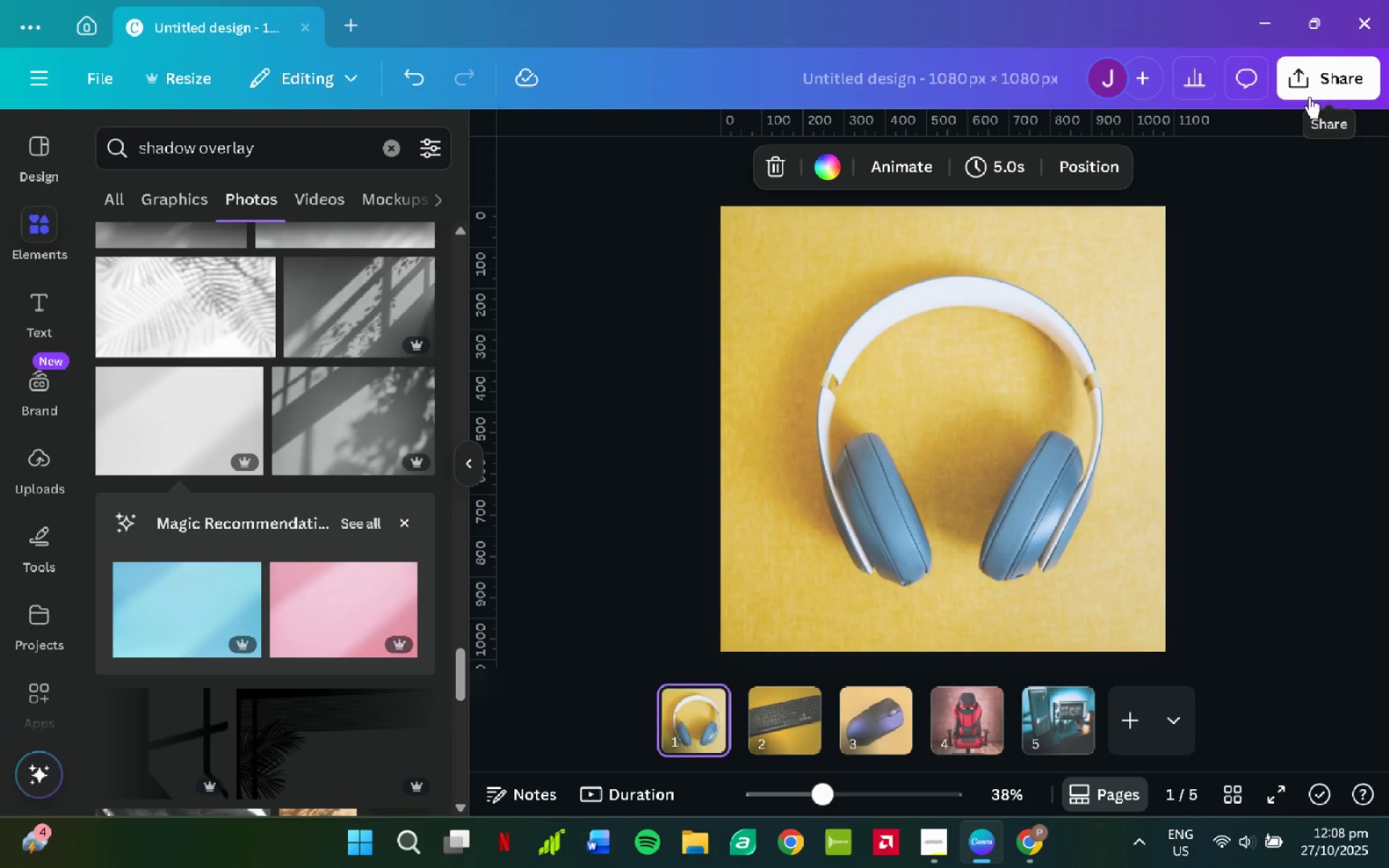 
left_click([1311, 88])
 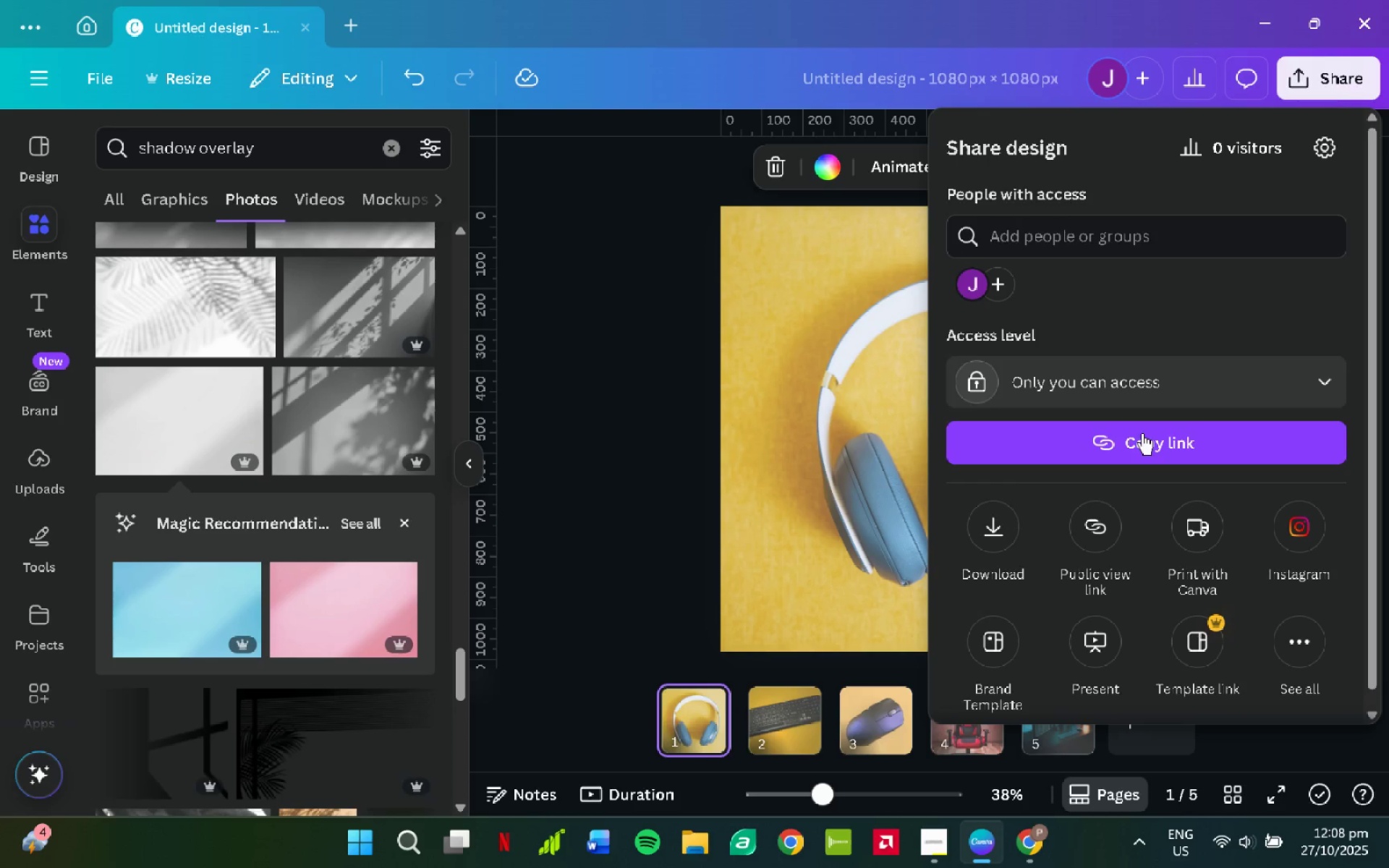 
left_click([990, 539])
 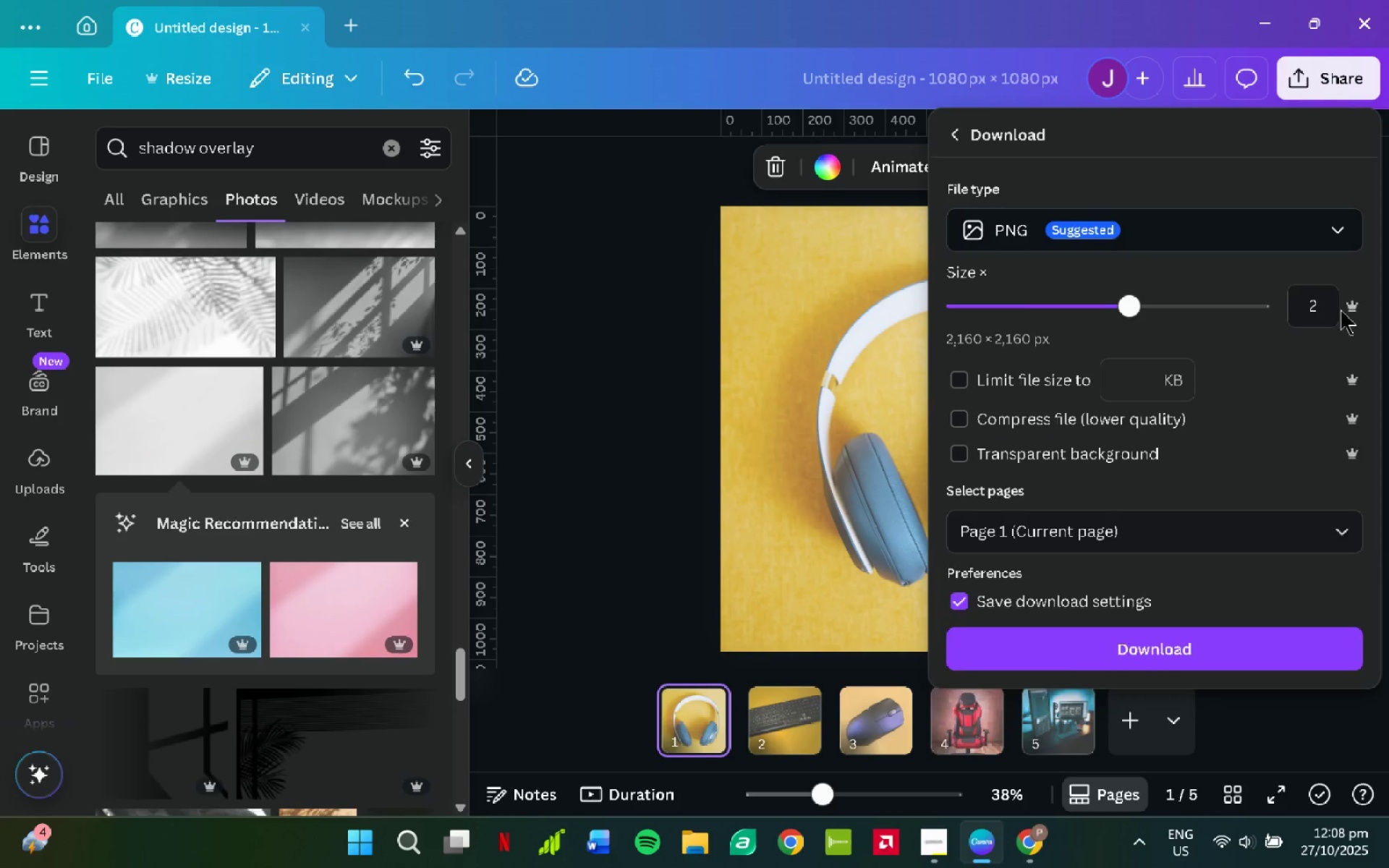 
left_click([1312, 307])
 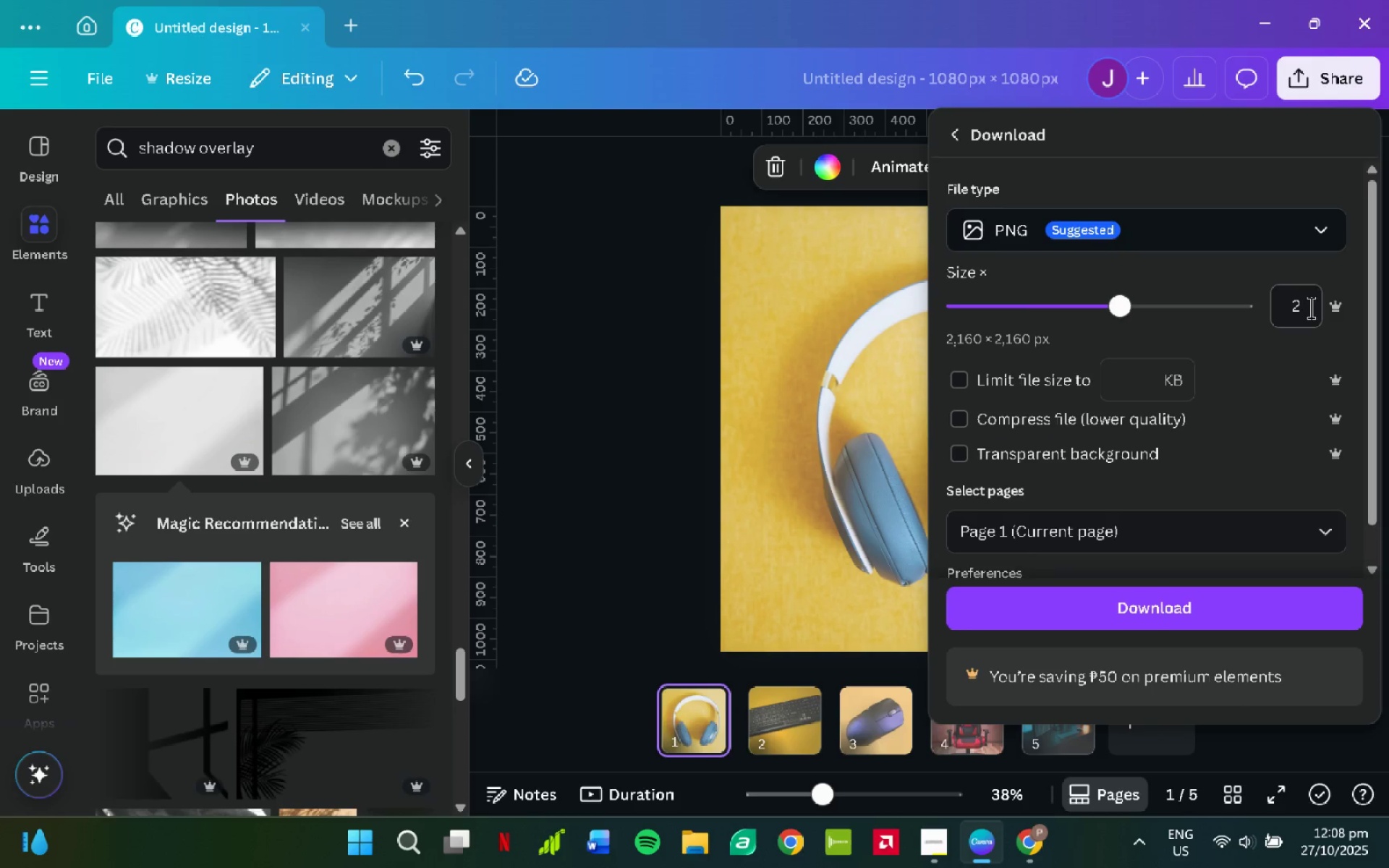 
key(1)
 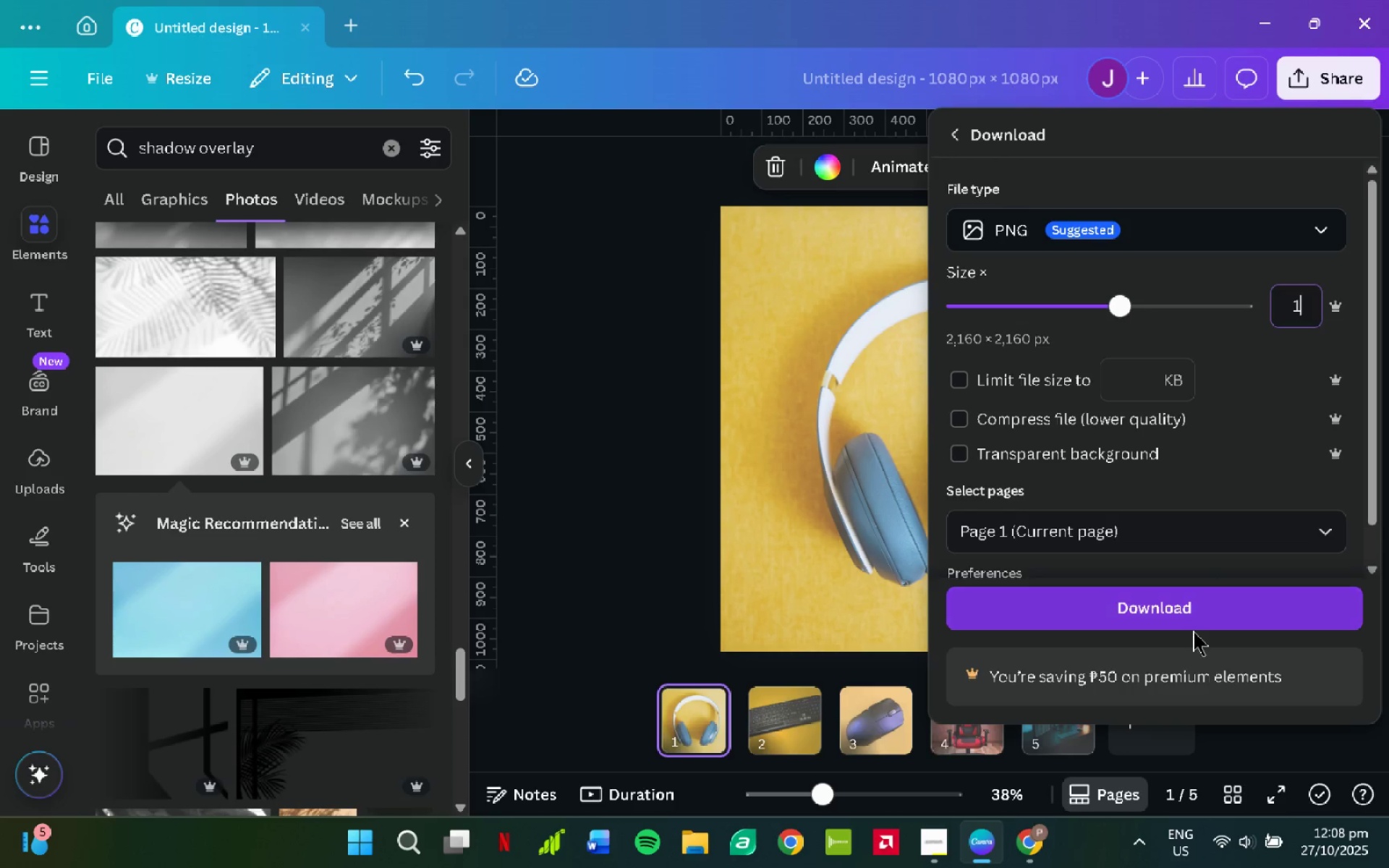 
left_click([1190, 619])
 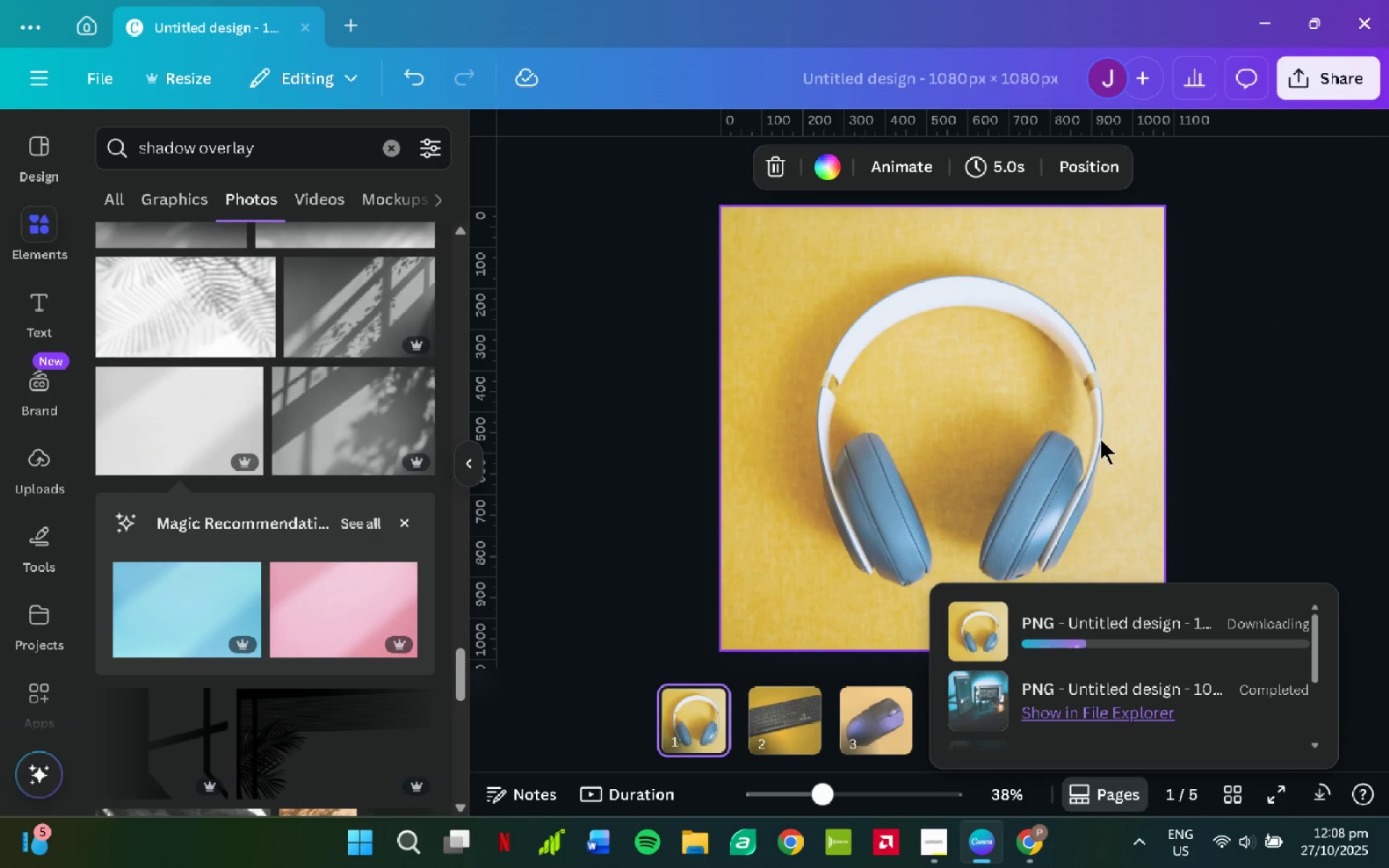 
right_click([987, 384])
 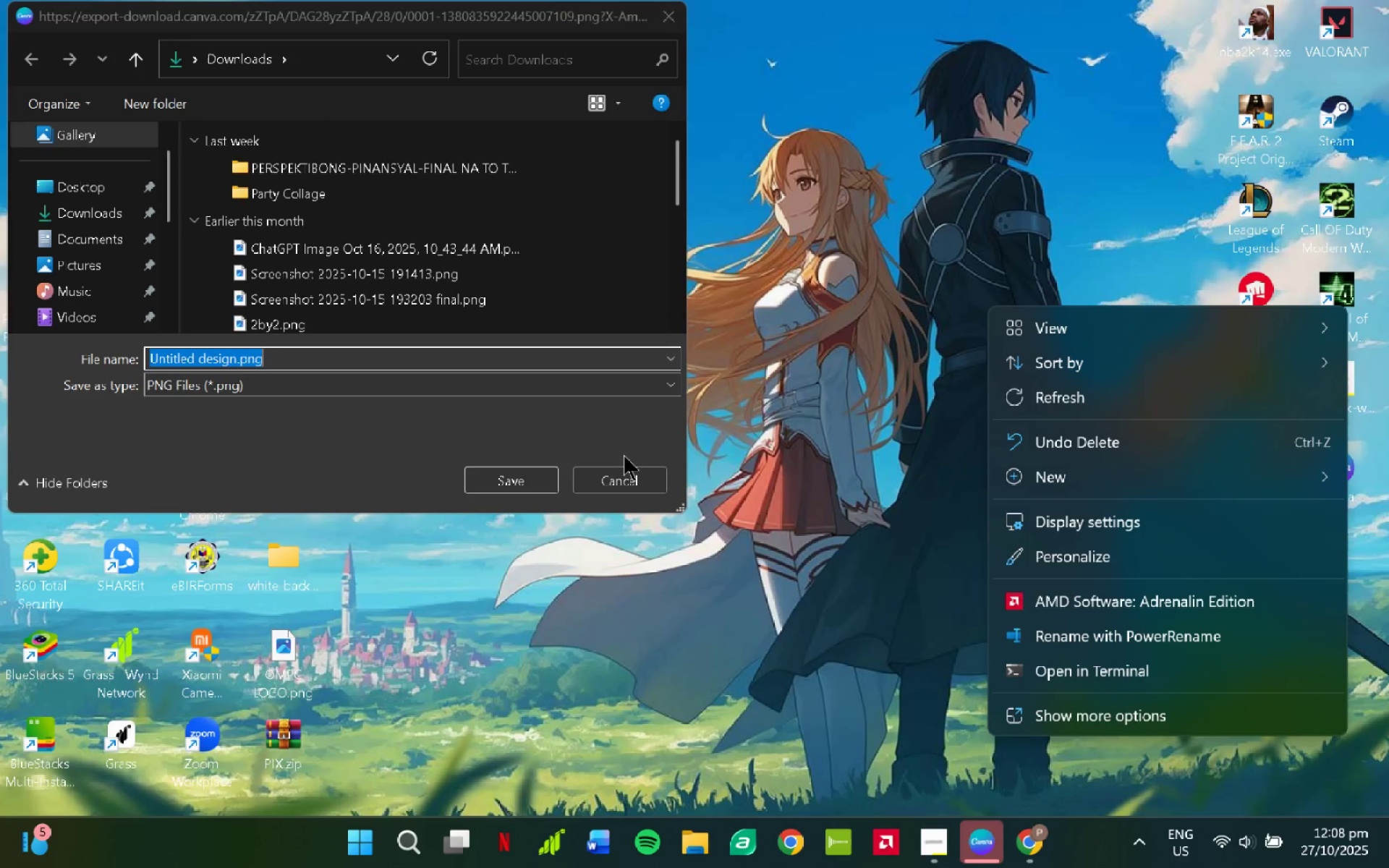 
wait(6.76)
 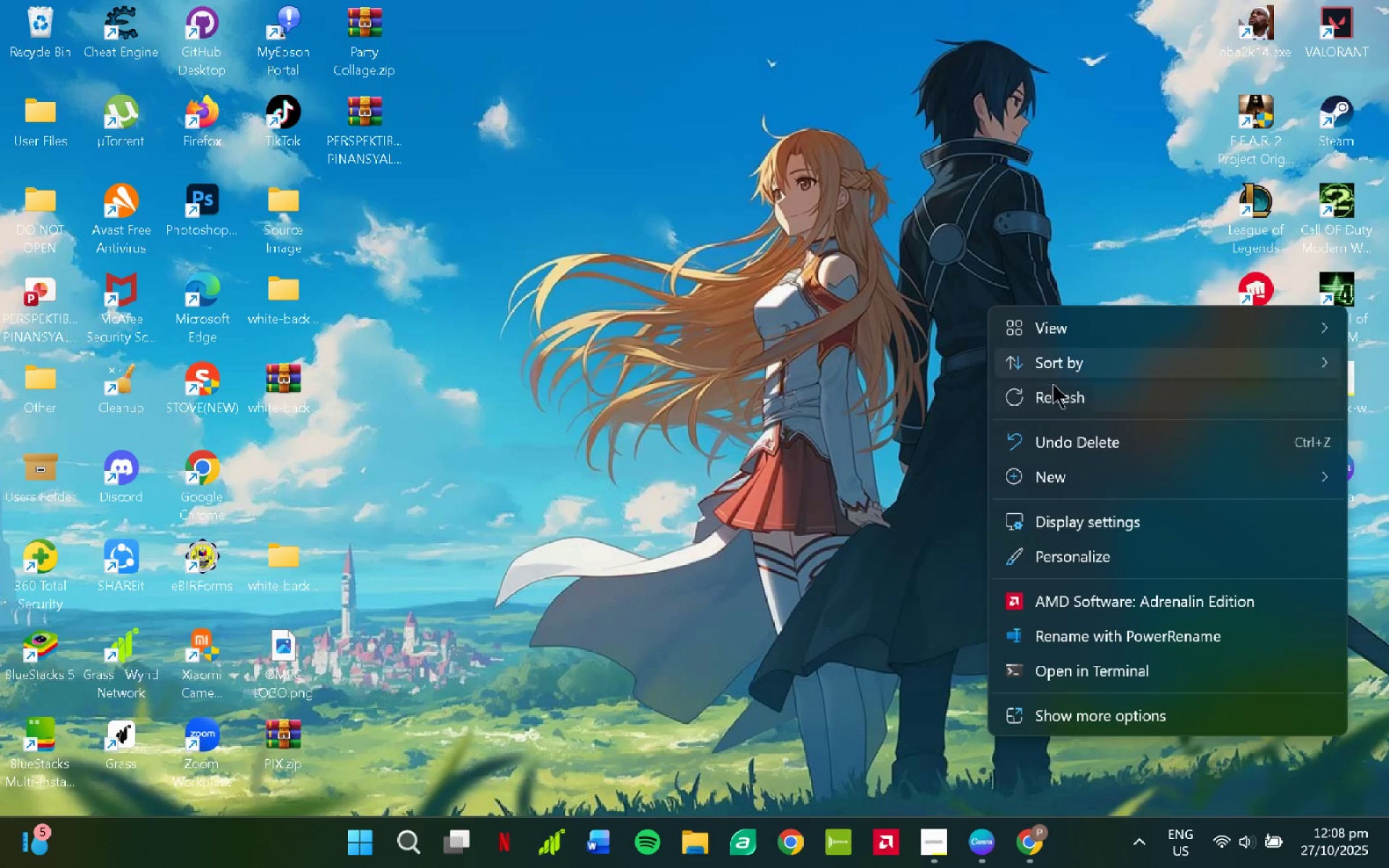 
left_click([873, 494])
 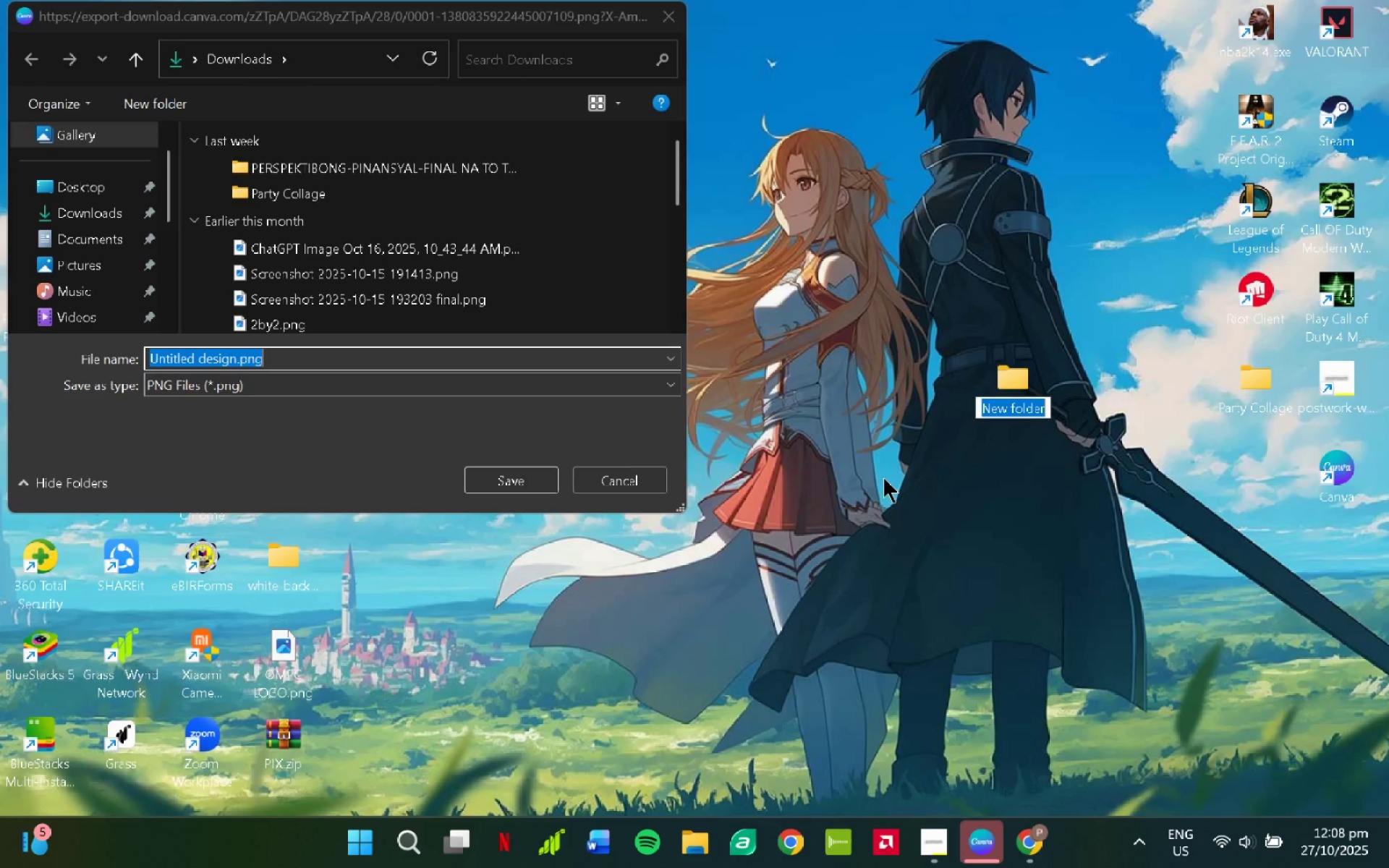 
type(Enahnced_i)
key(Backspace)
type(Images)
 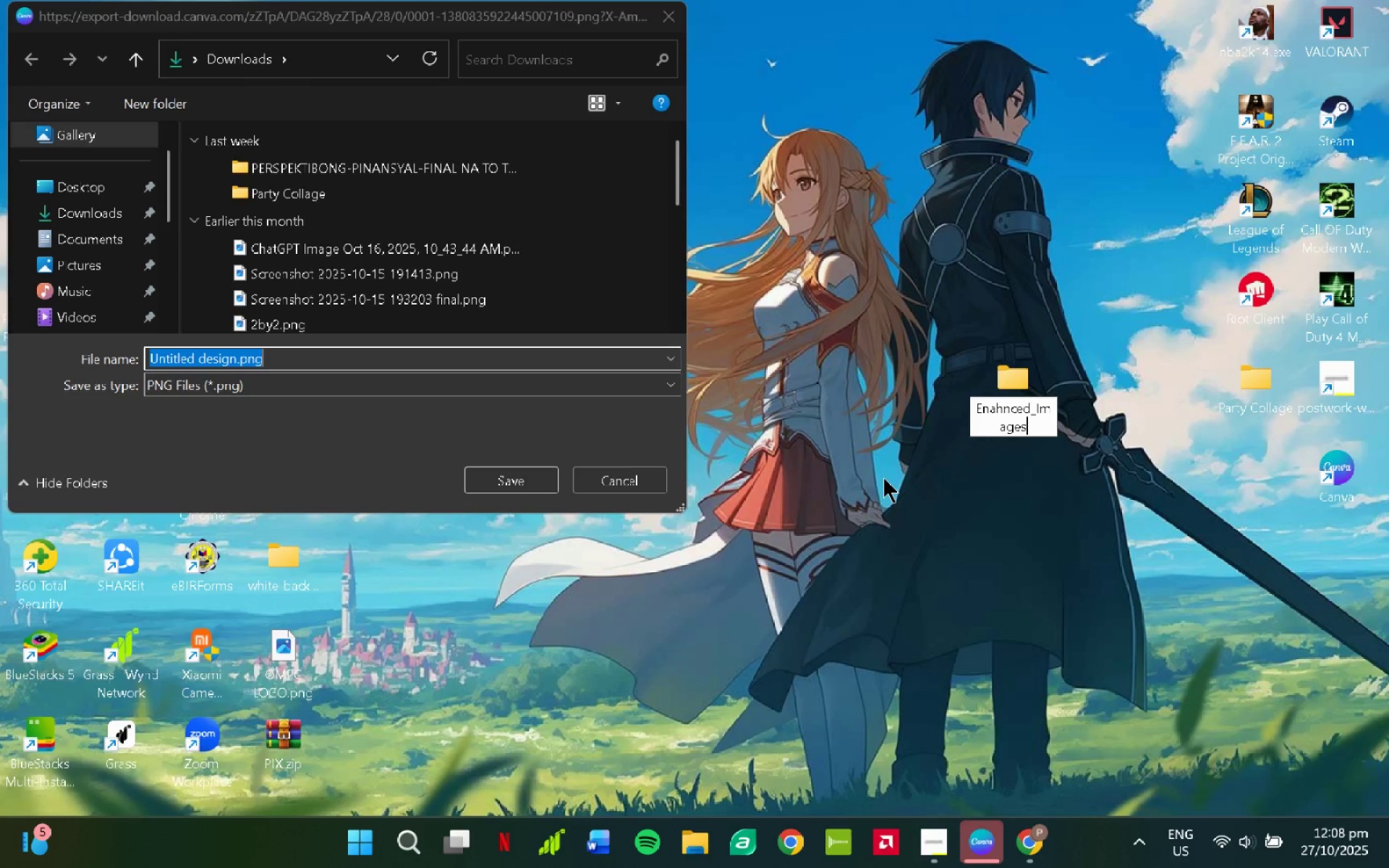 
 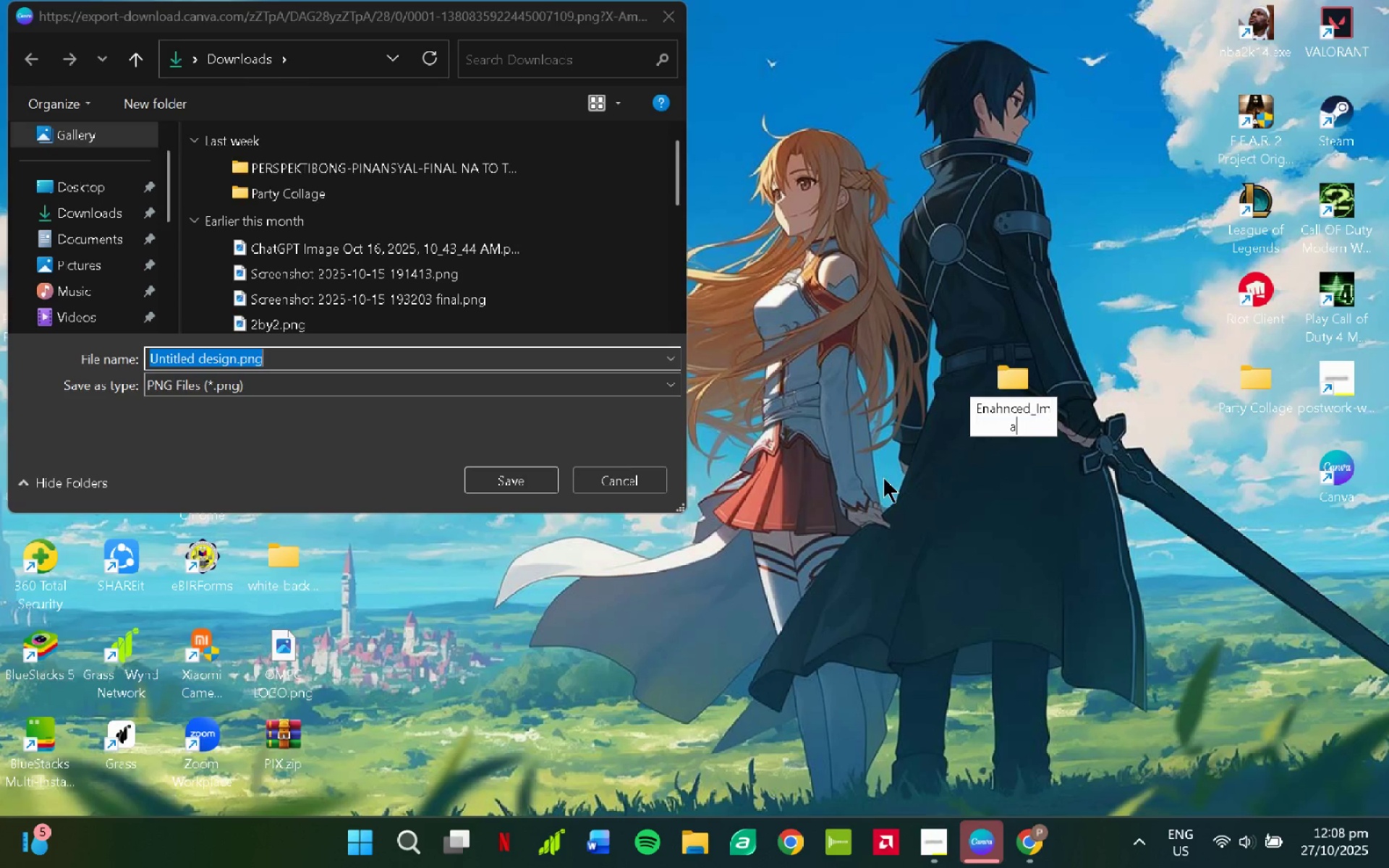 
key(Enter)
 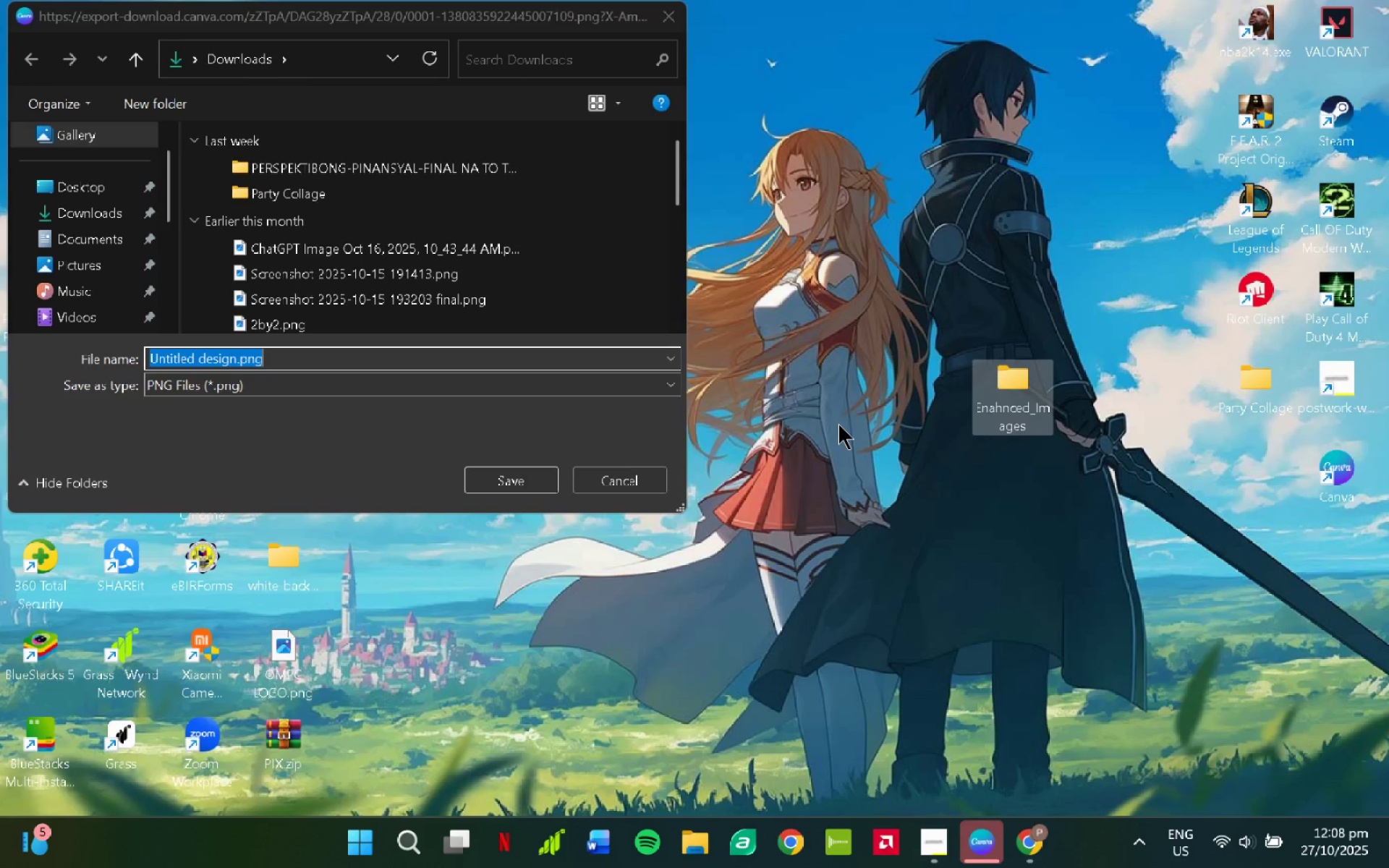 
wait(6.17)
 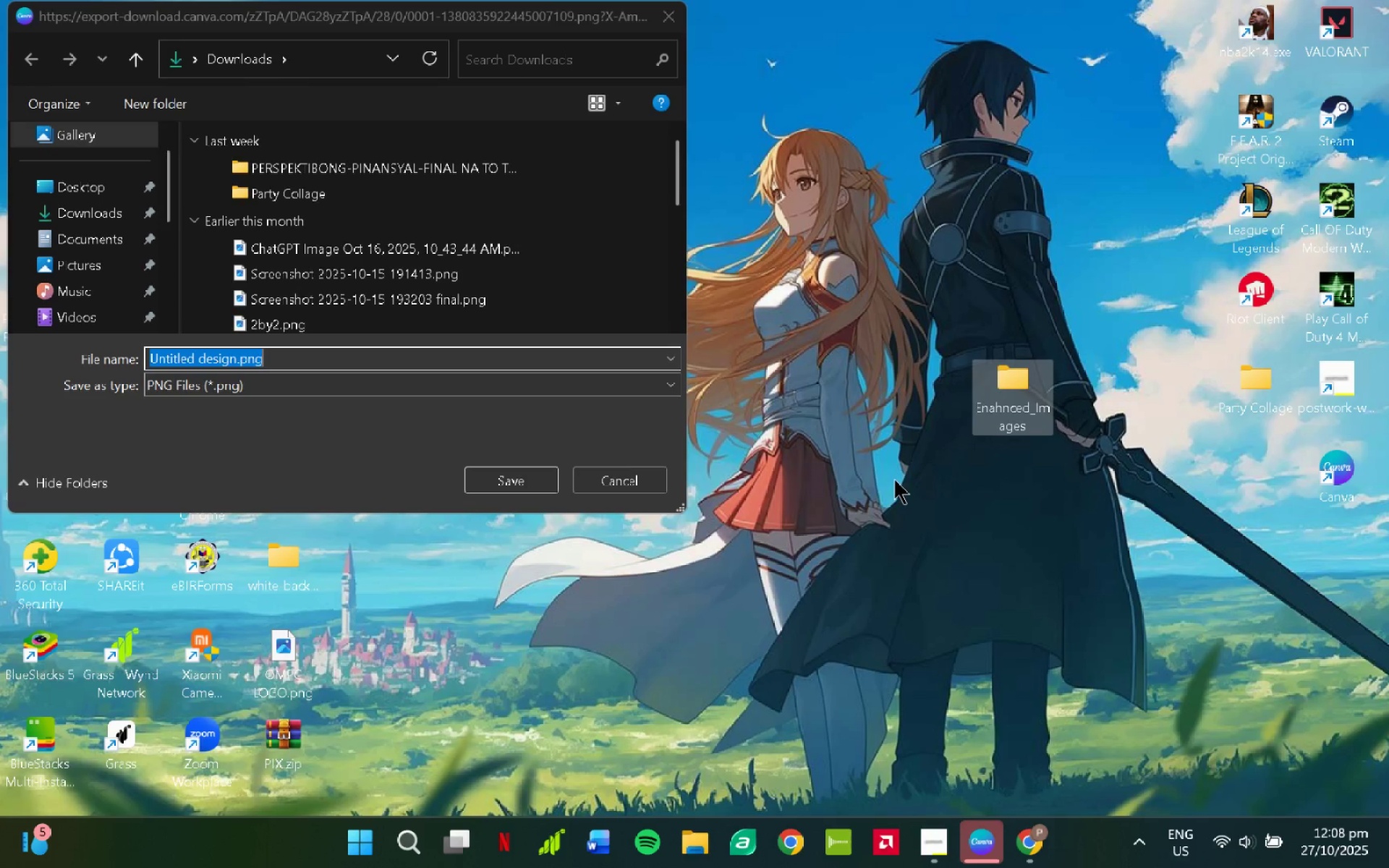 
left_click([126, 193])
 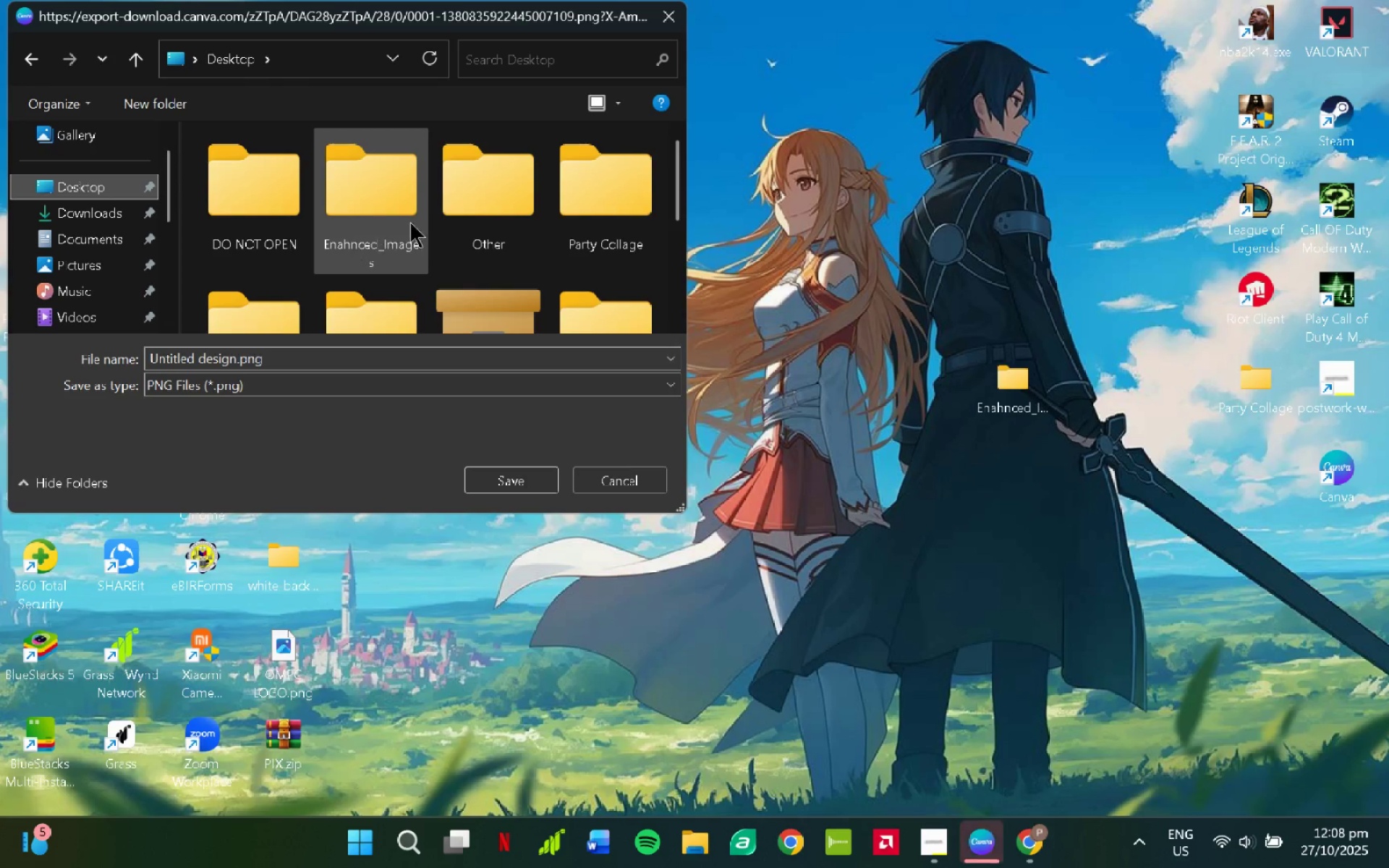 
left_click([381, 208])
 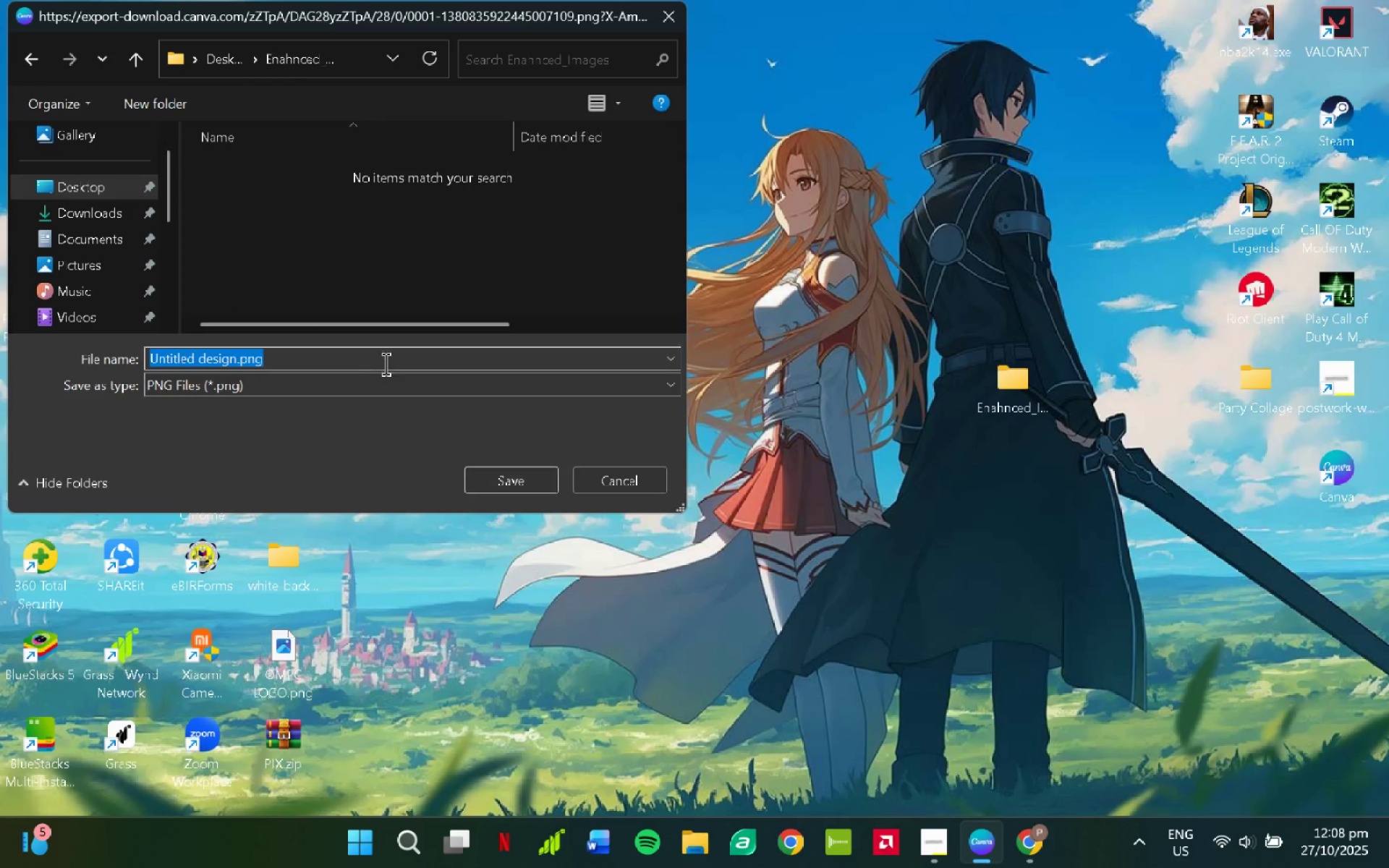 
type(prod)
 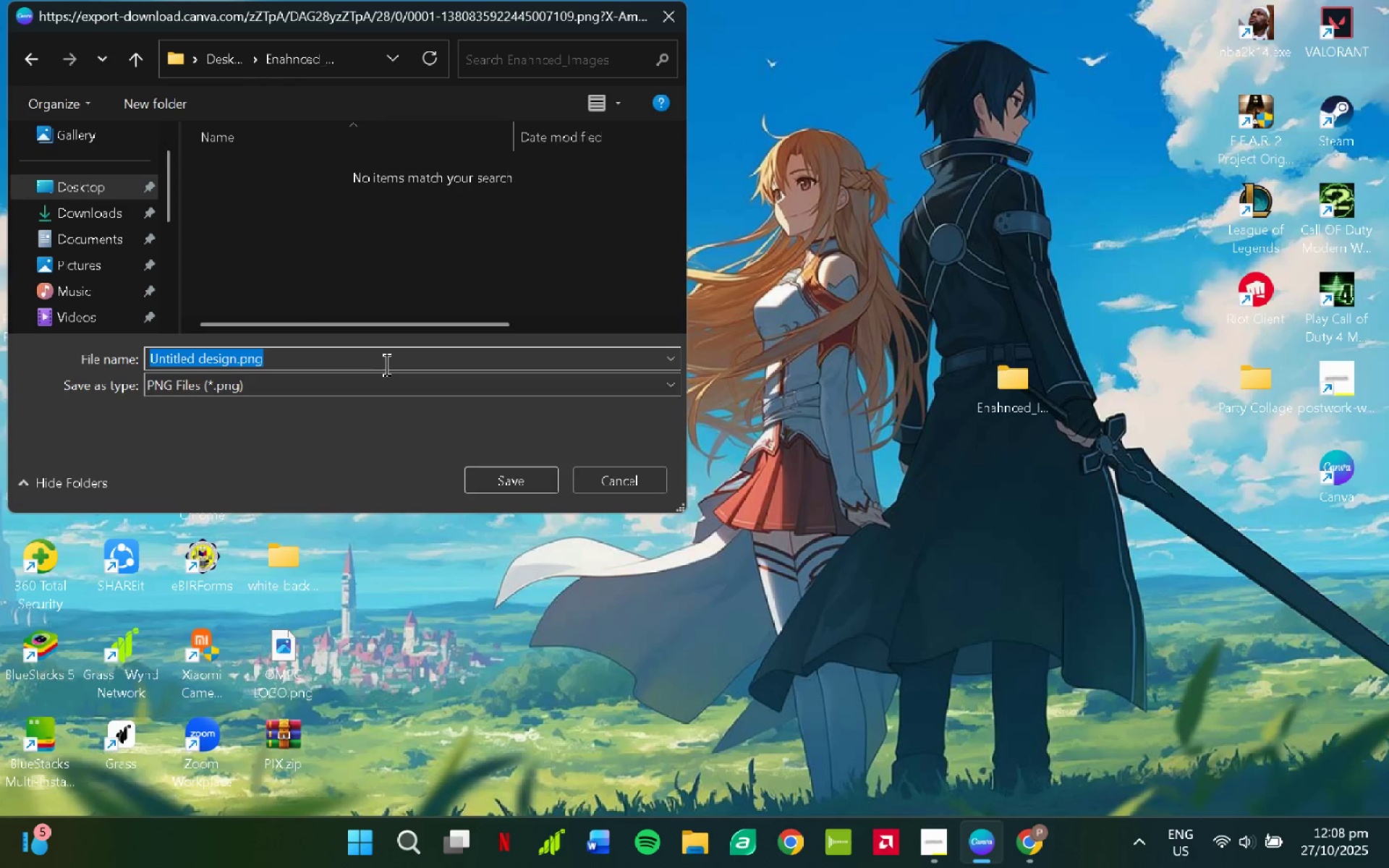 
left_click([387, 365])
 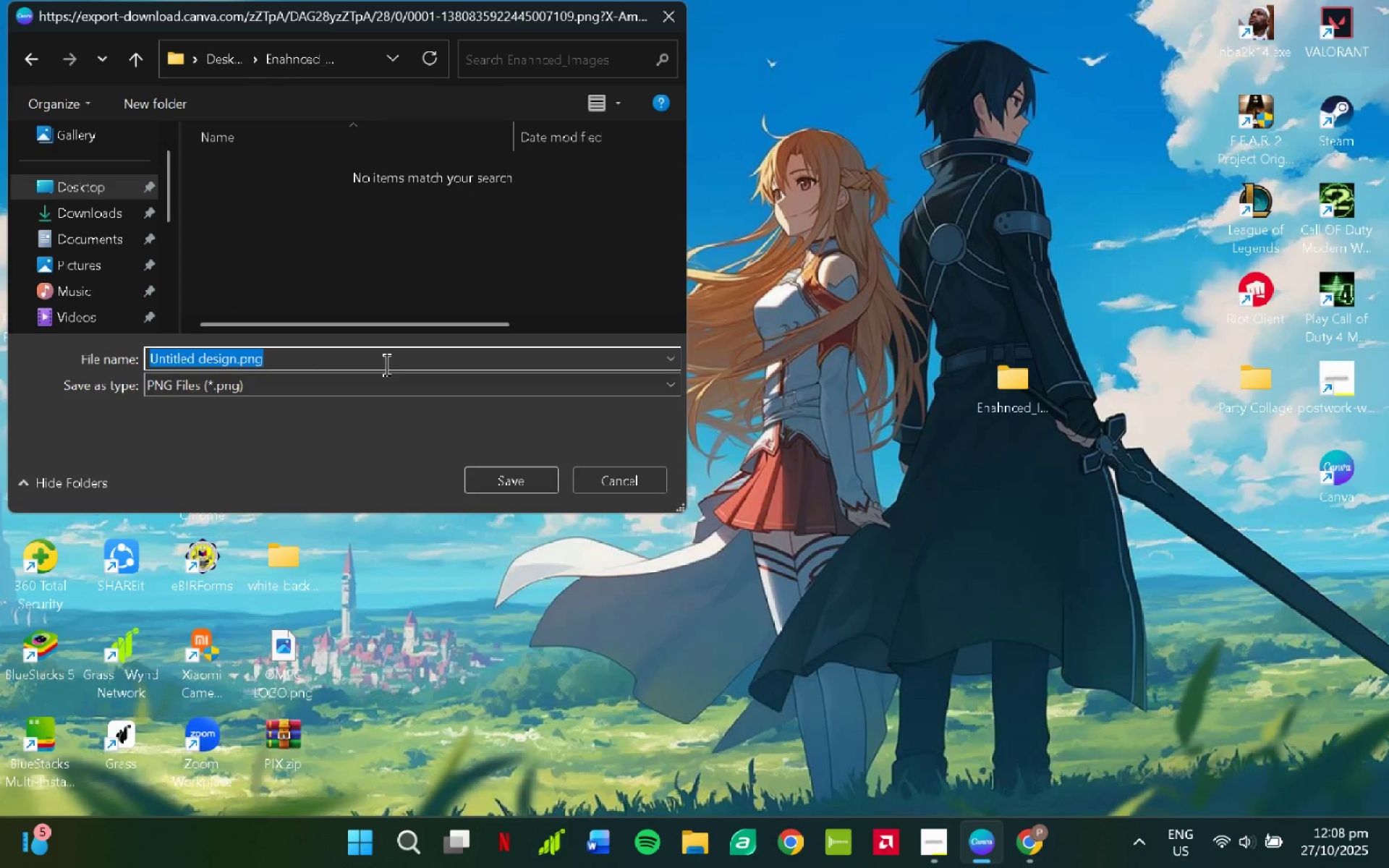 
type(product1_1x)
 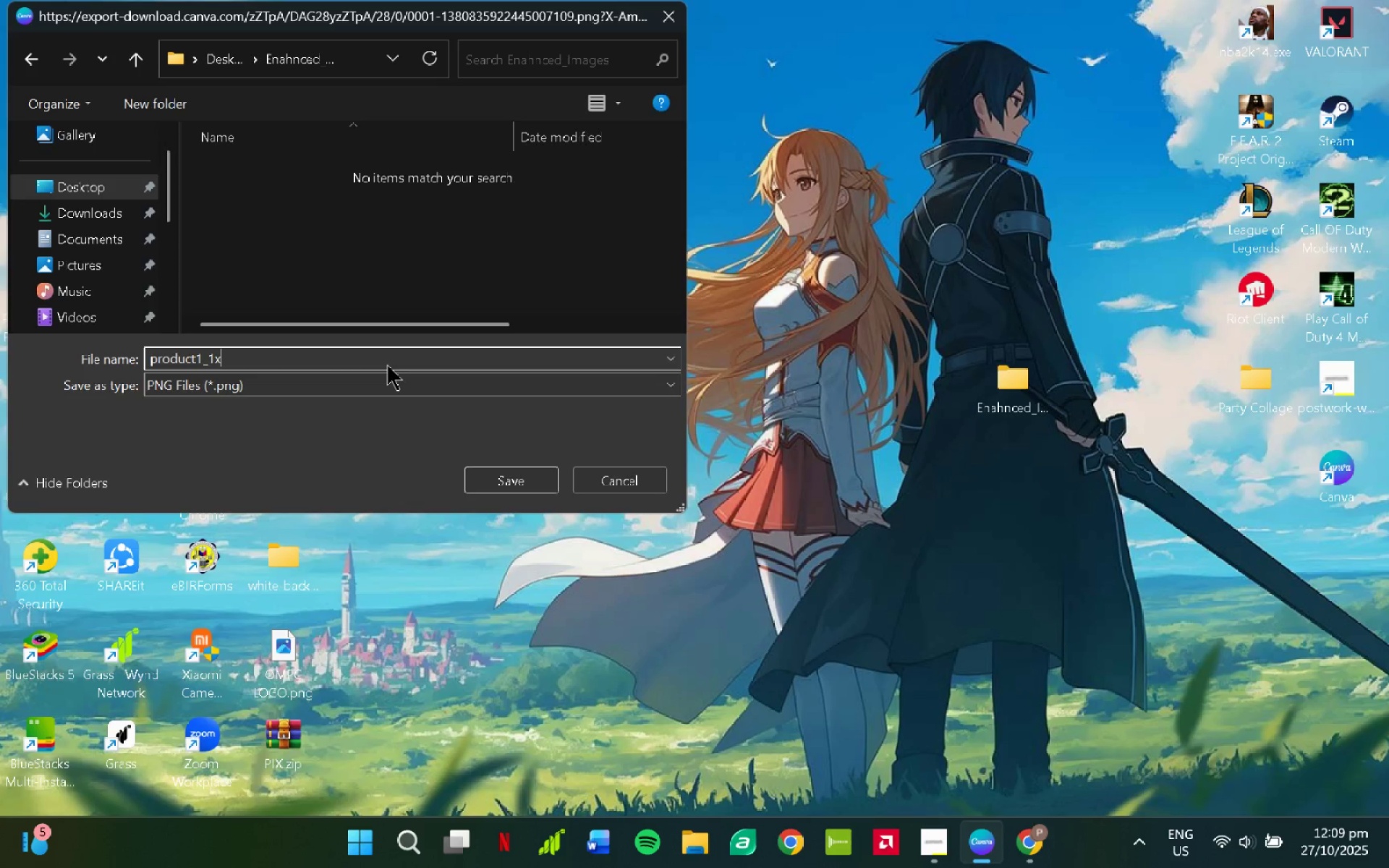 
key(Enter)
 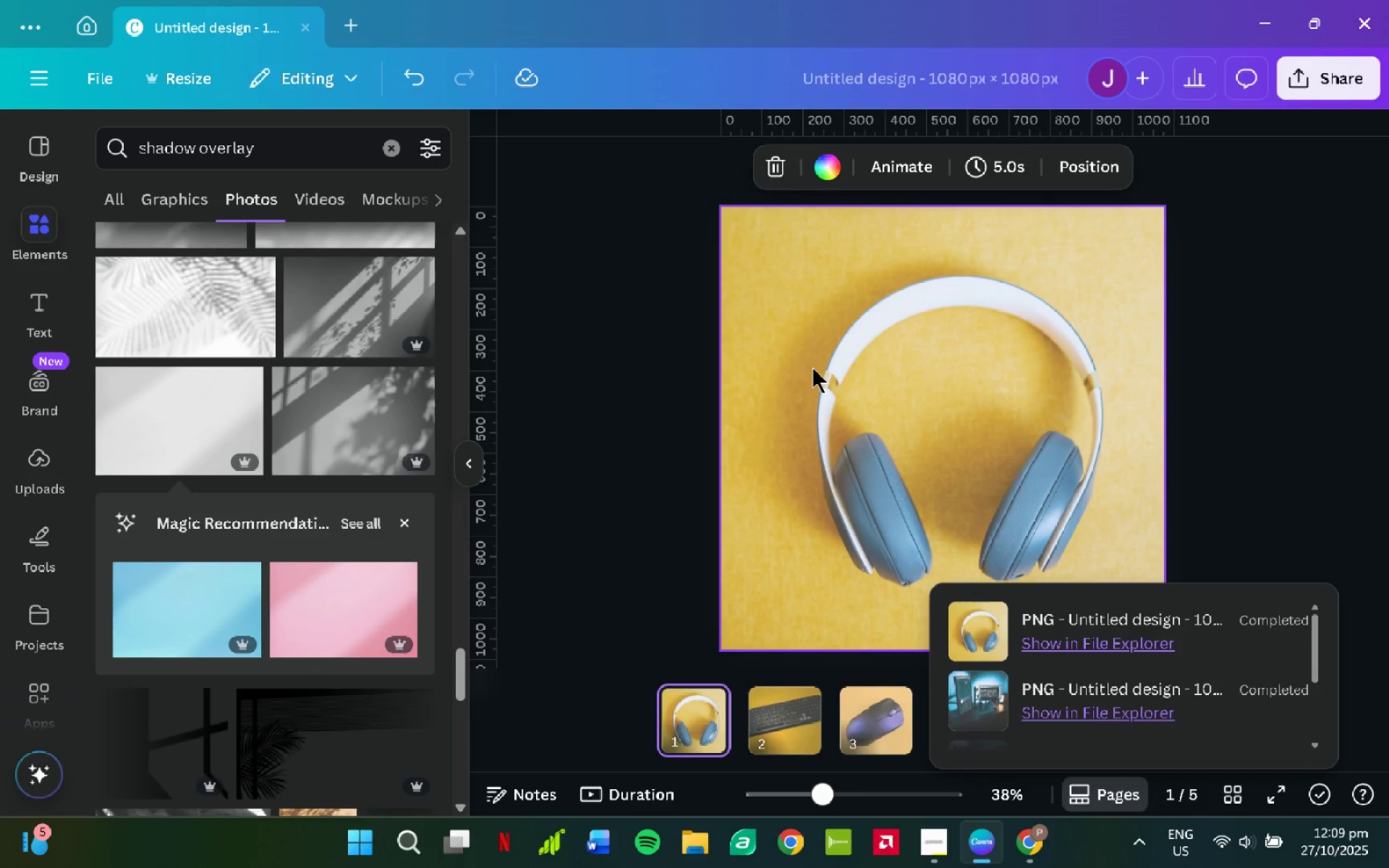 
left_click([1339, 83])
 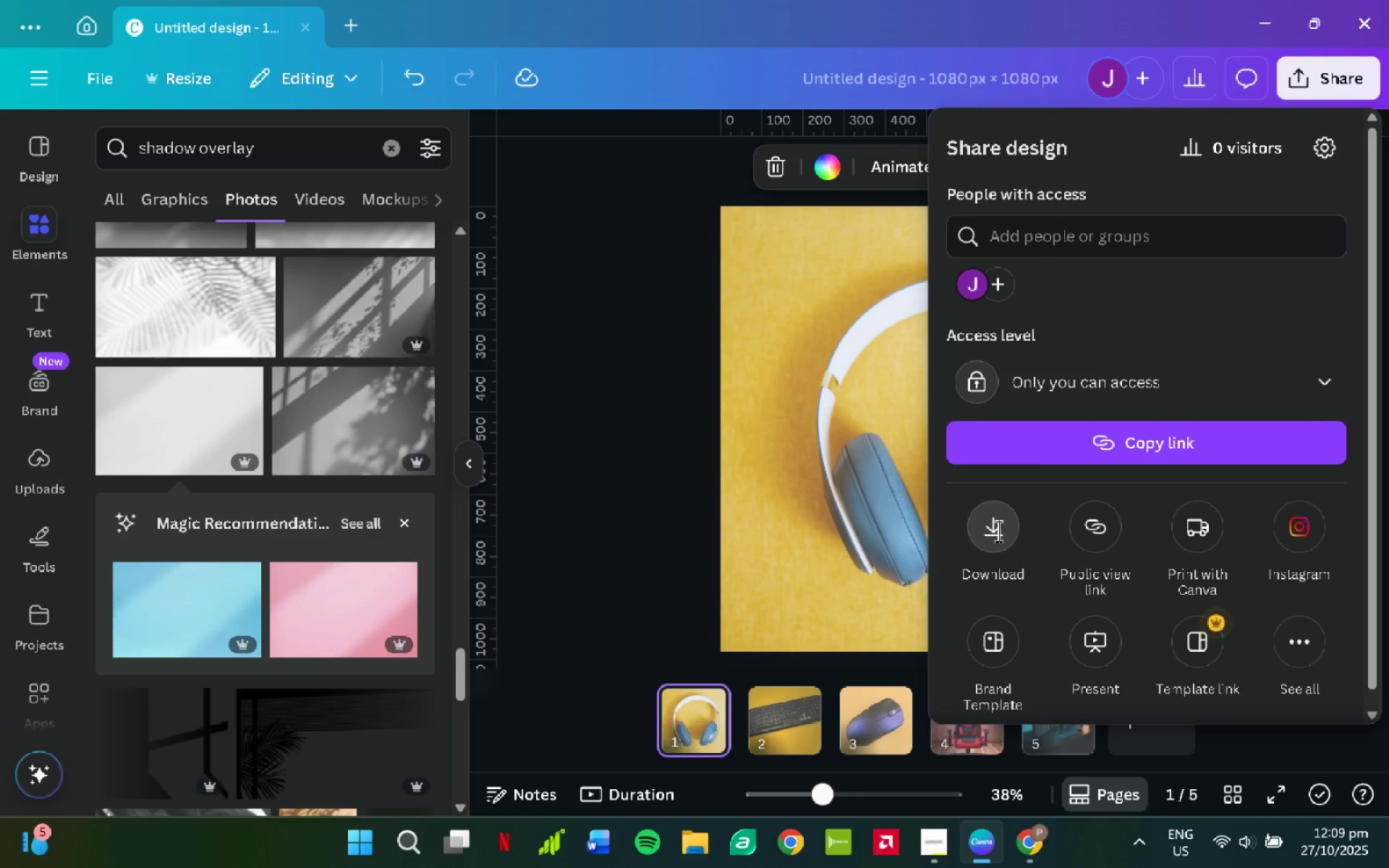 
left_click([1318, 317])
 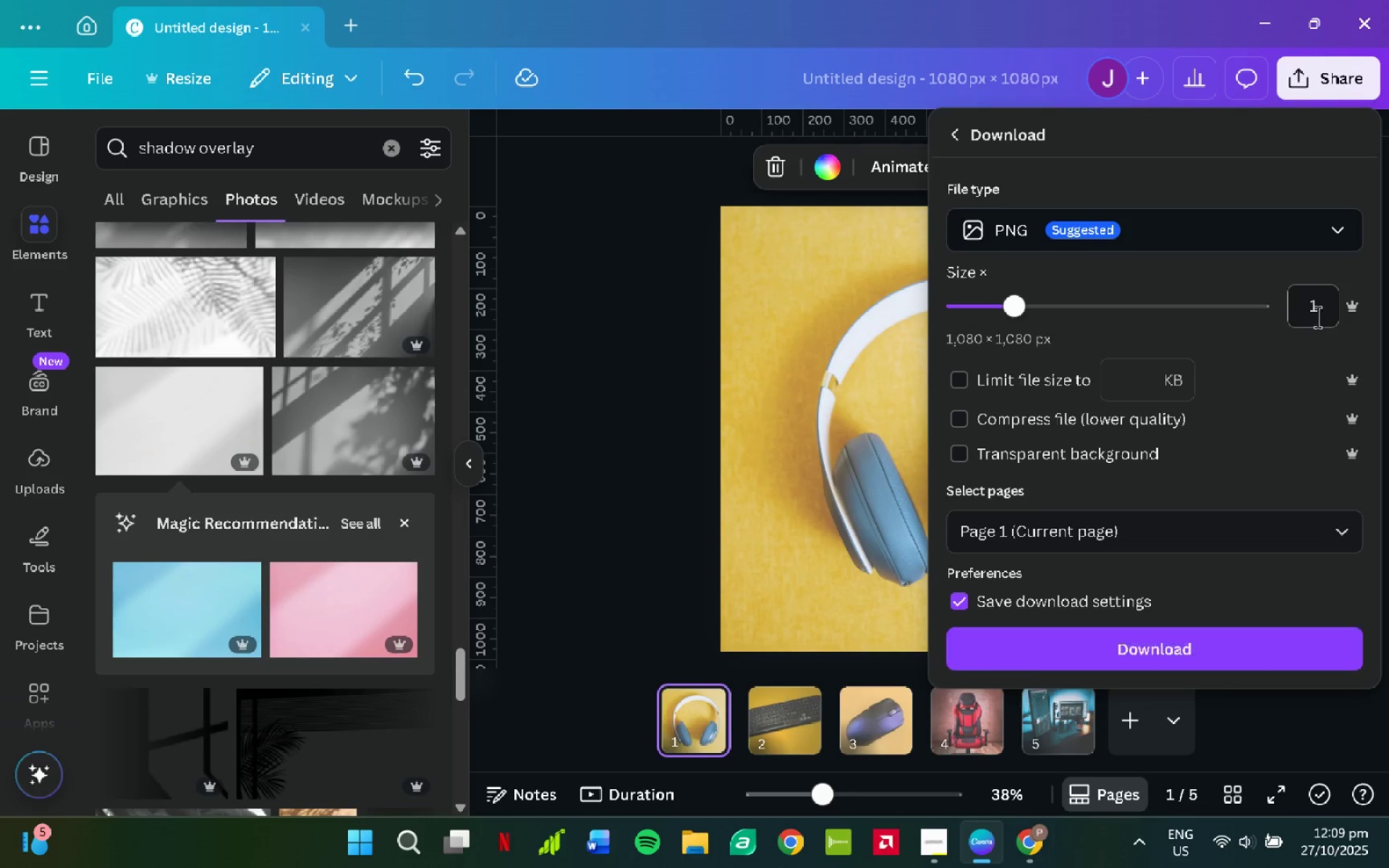 
key(2)
 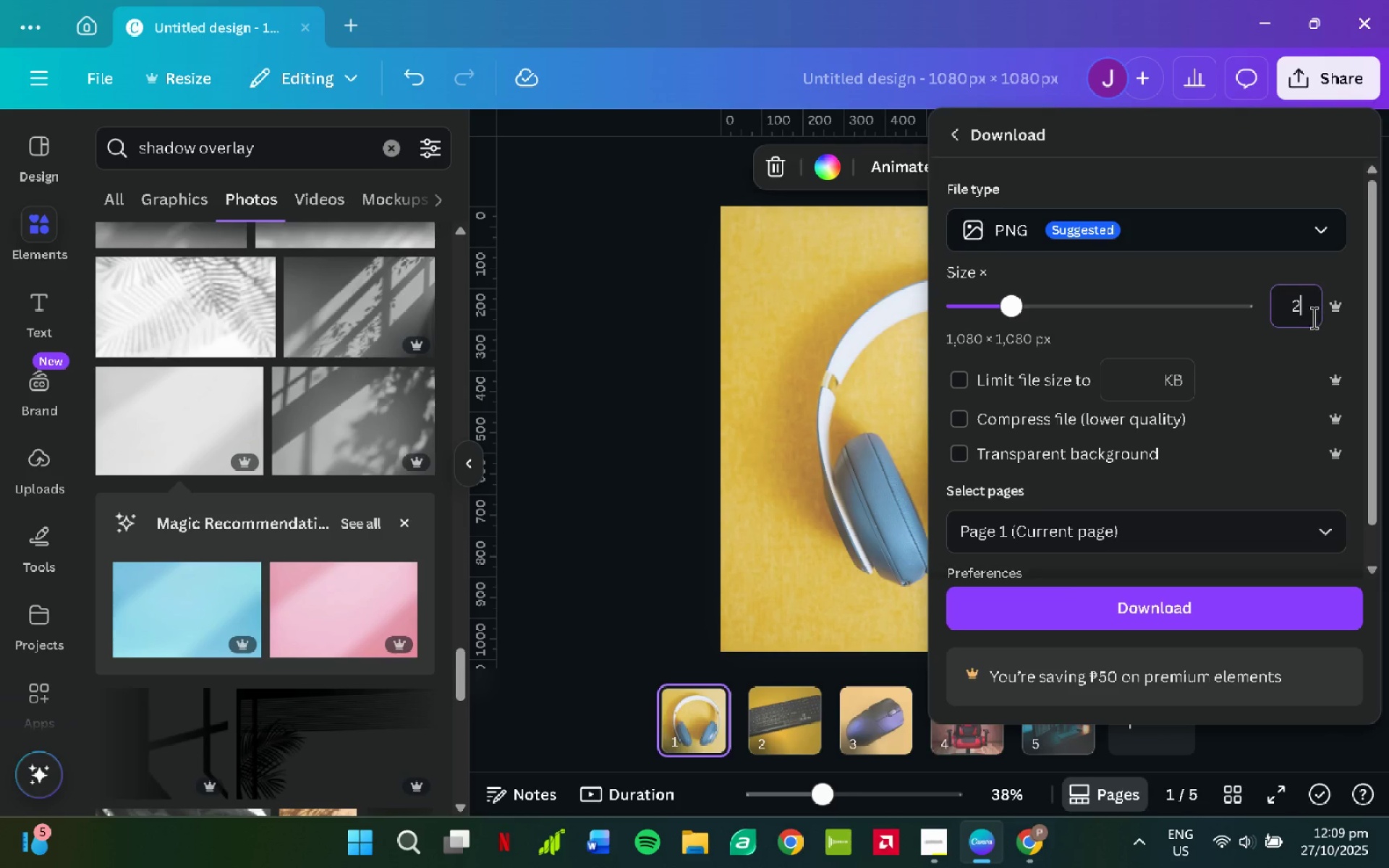 
key(NumpadEnter)
 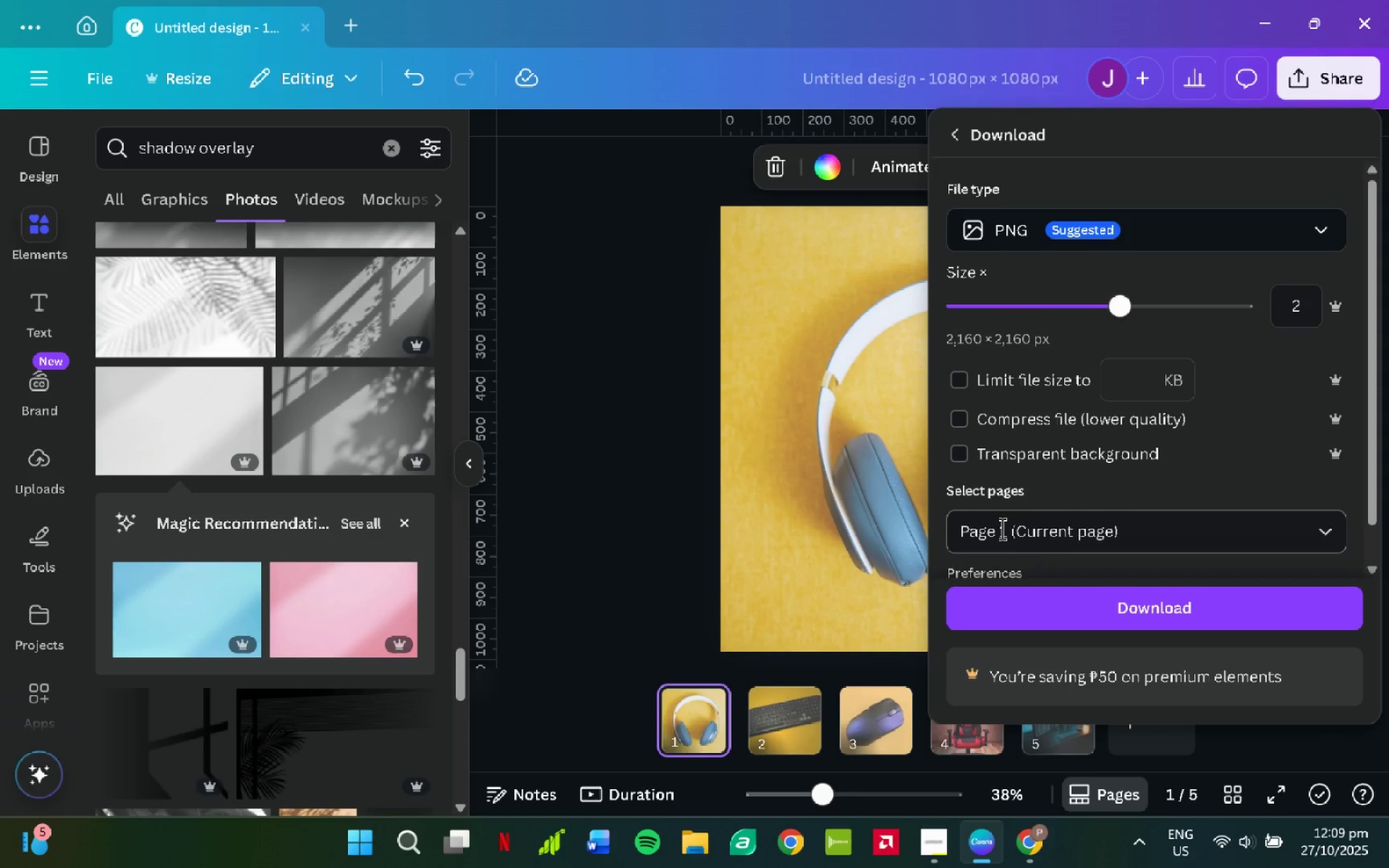 
left_click([1098, 595])
 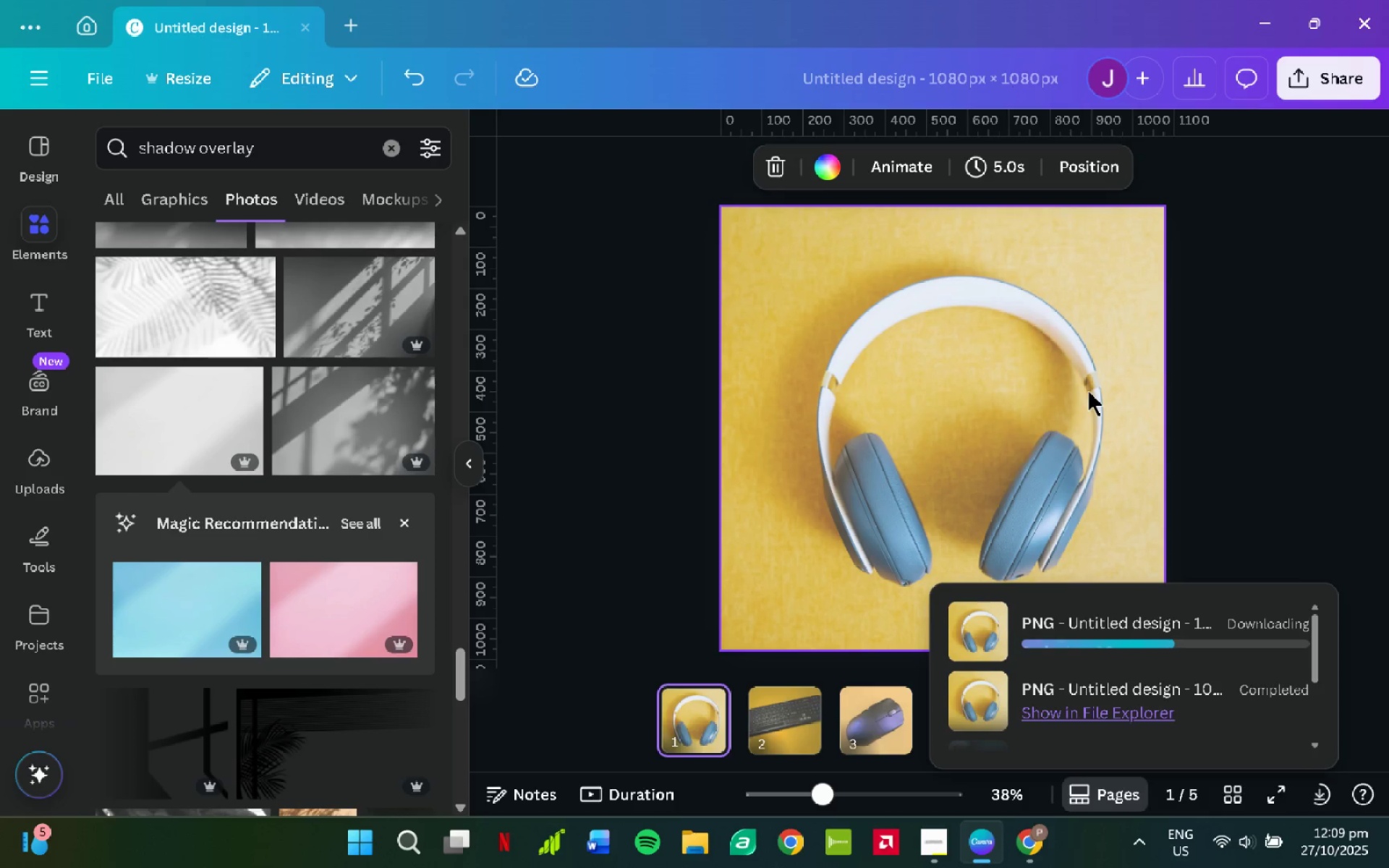 
wait(9.67)
 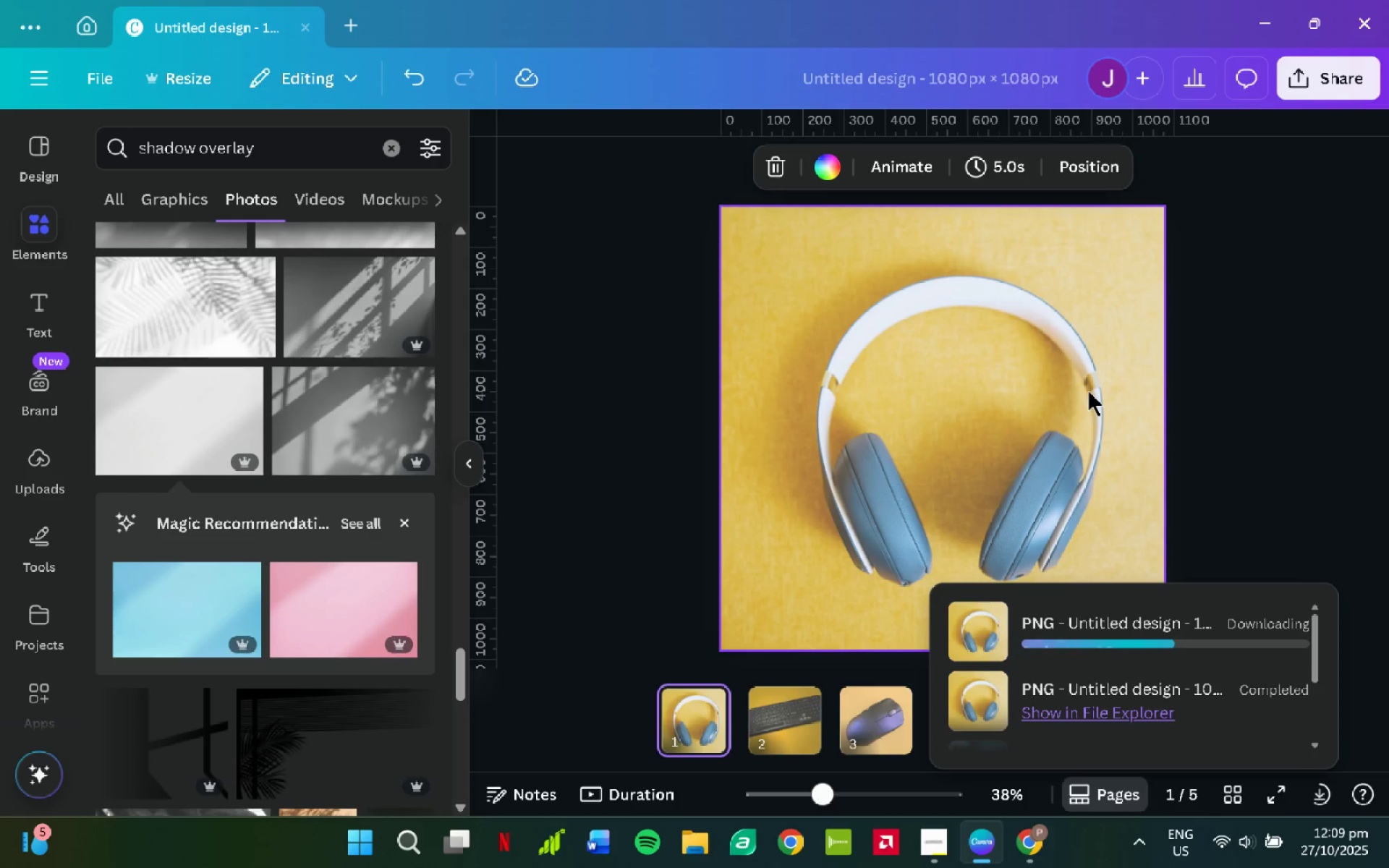 
type(product1_2x)
 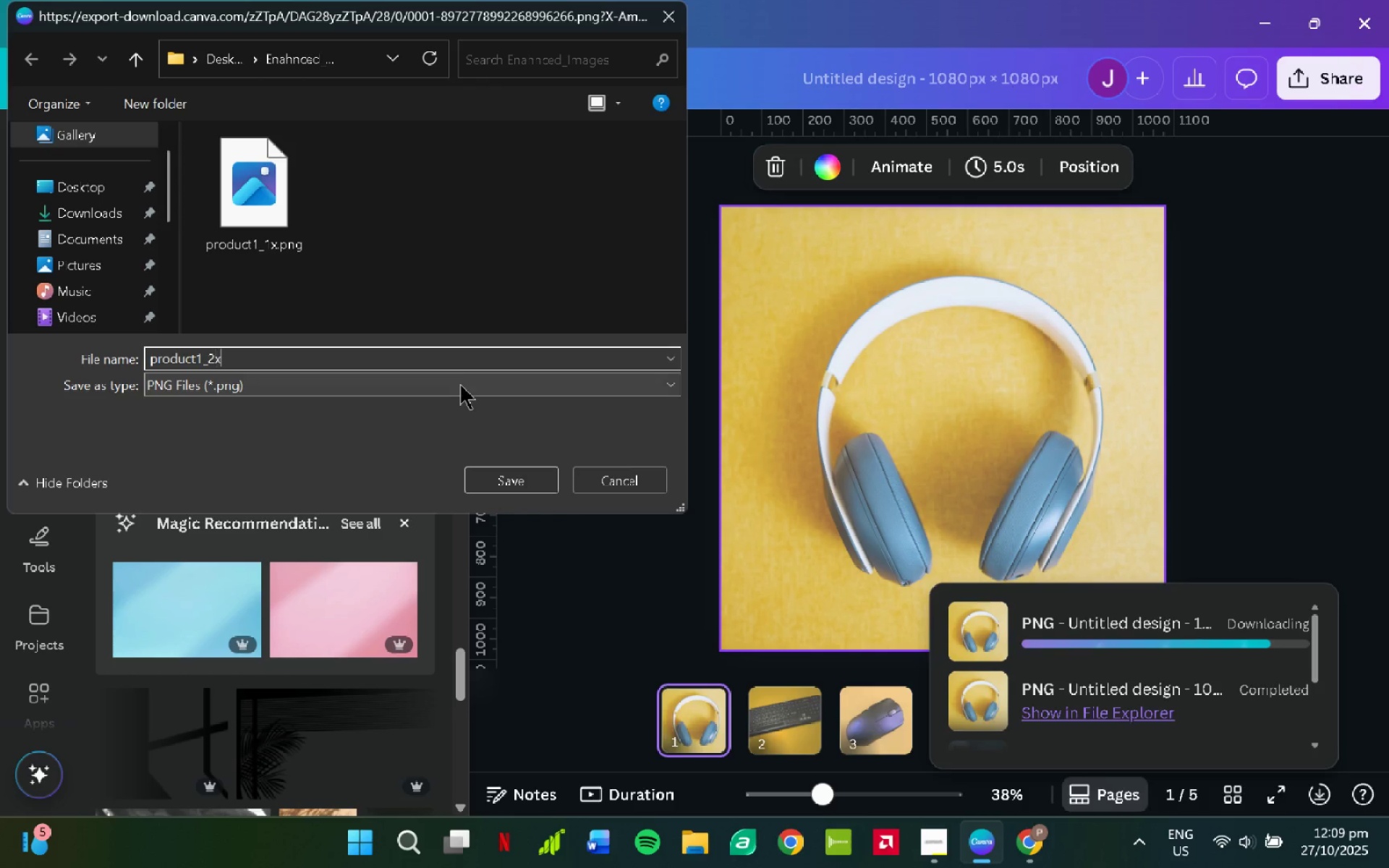 
key(Enter)
 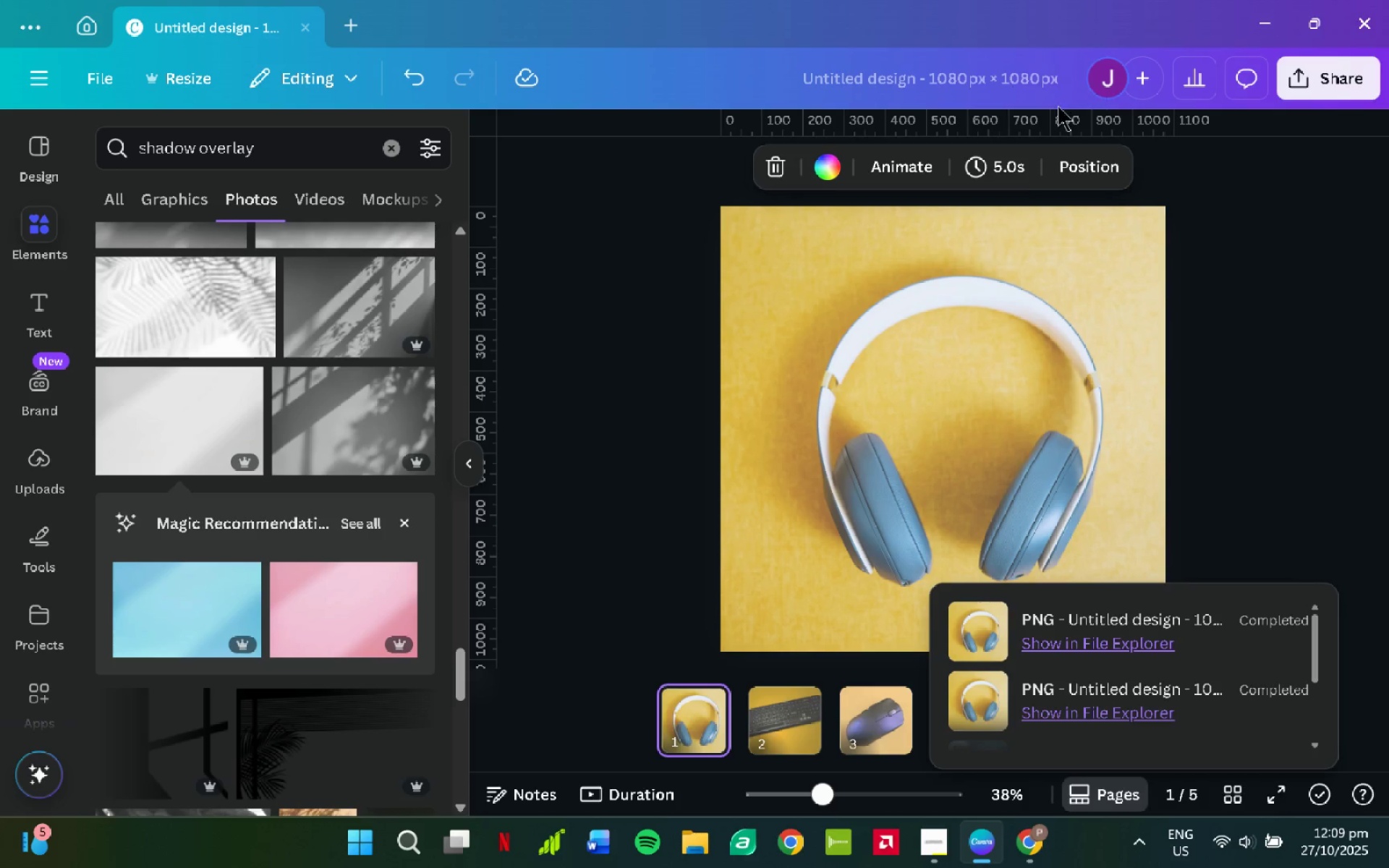 
scroll: coordinate [1195, 283], scroll_direction: down, amount: 1.0
 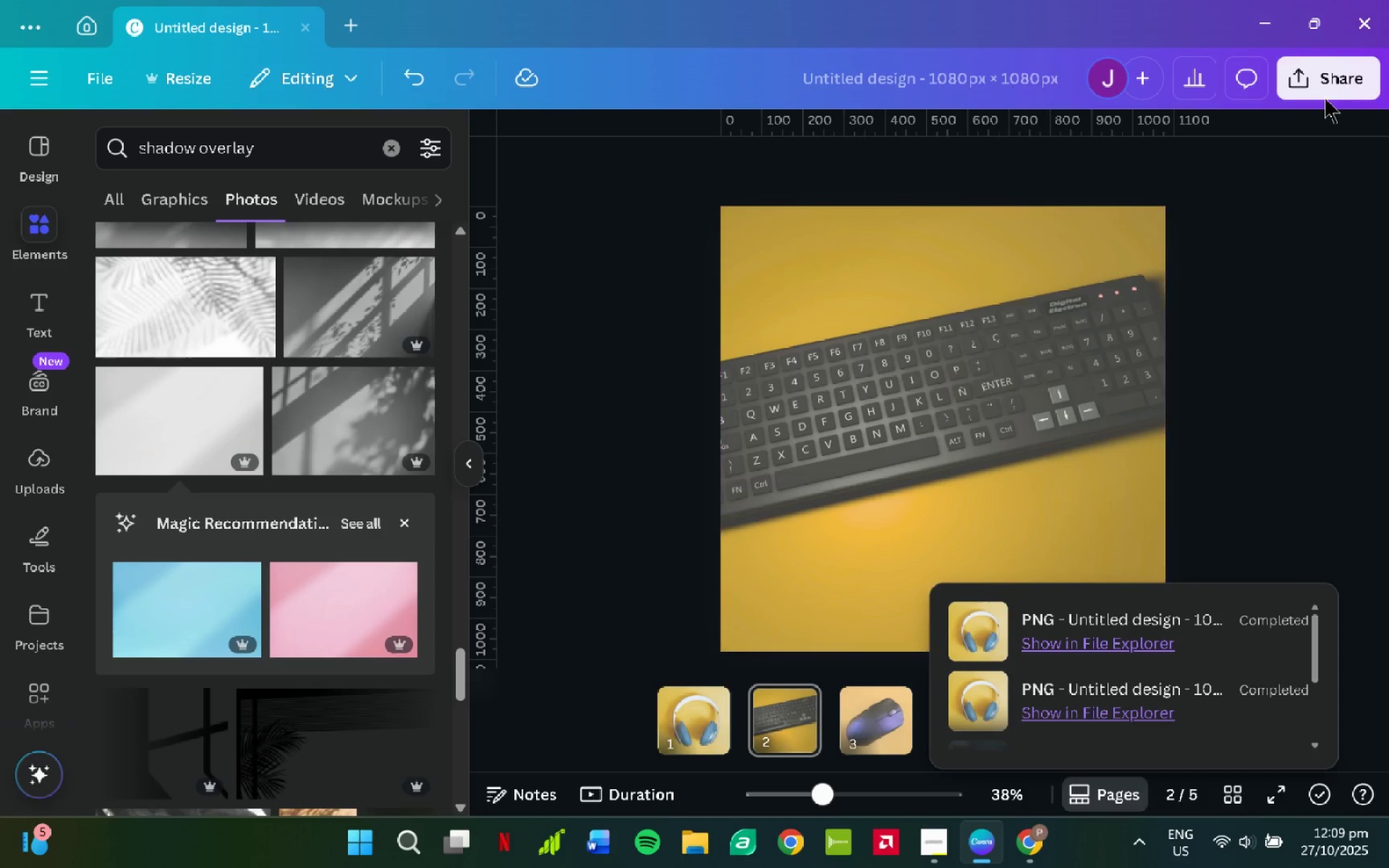 
left_click([1328, 85])
 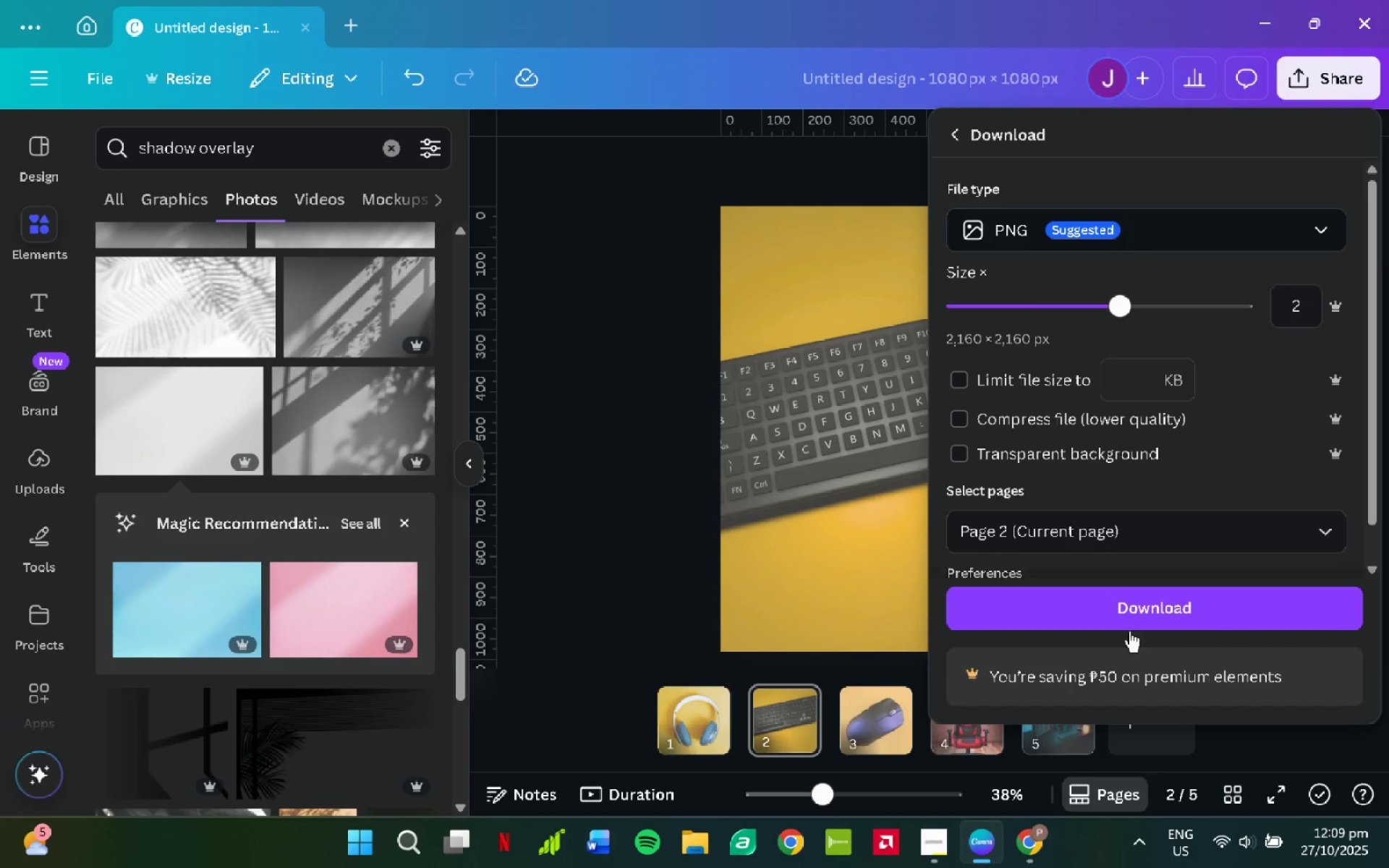 
left_click([1307, 314])
 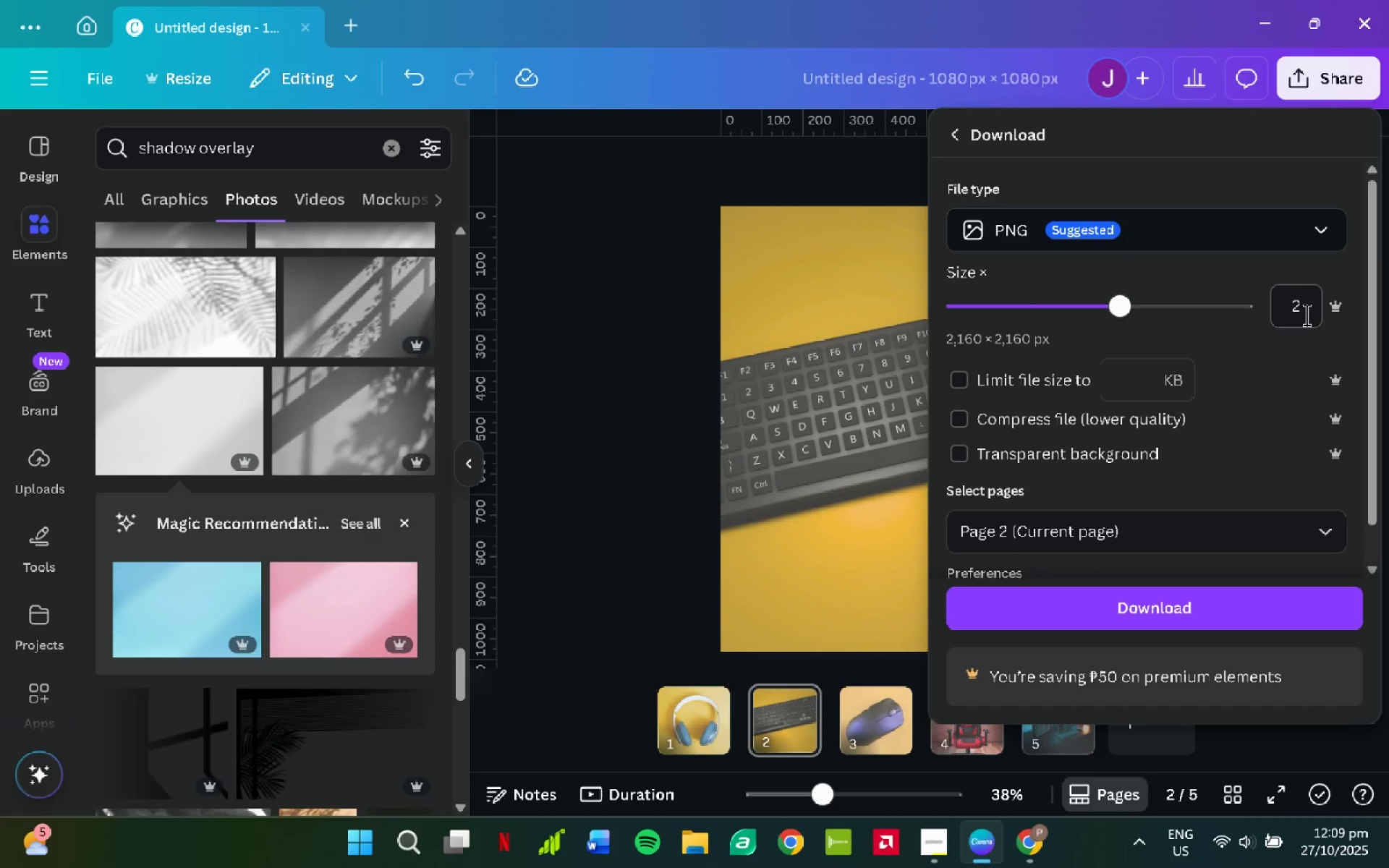 
key(1)
 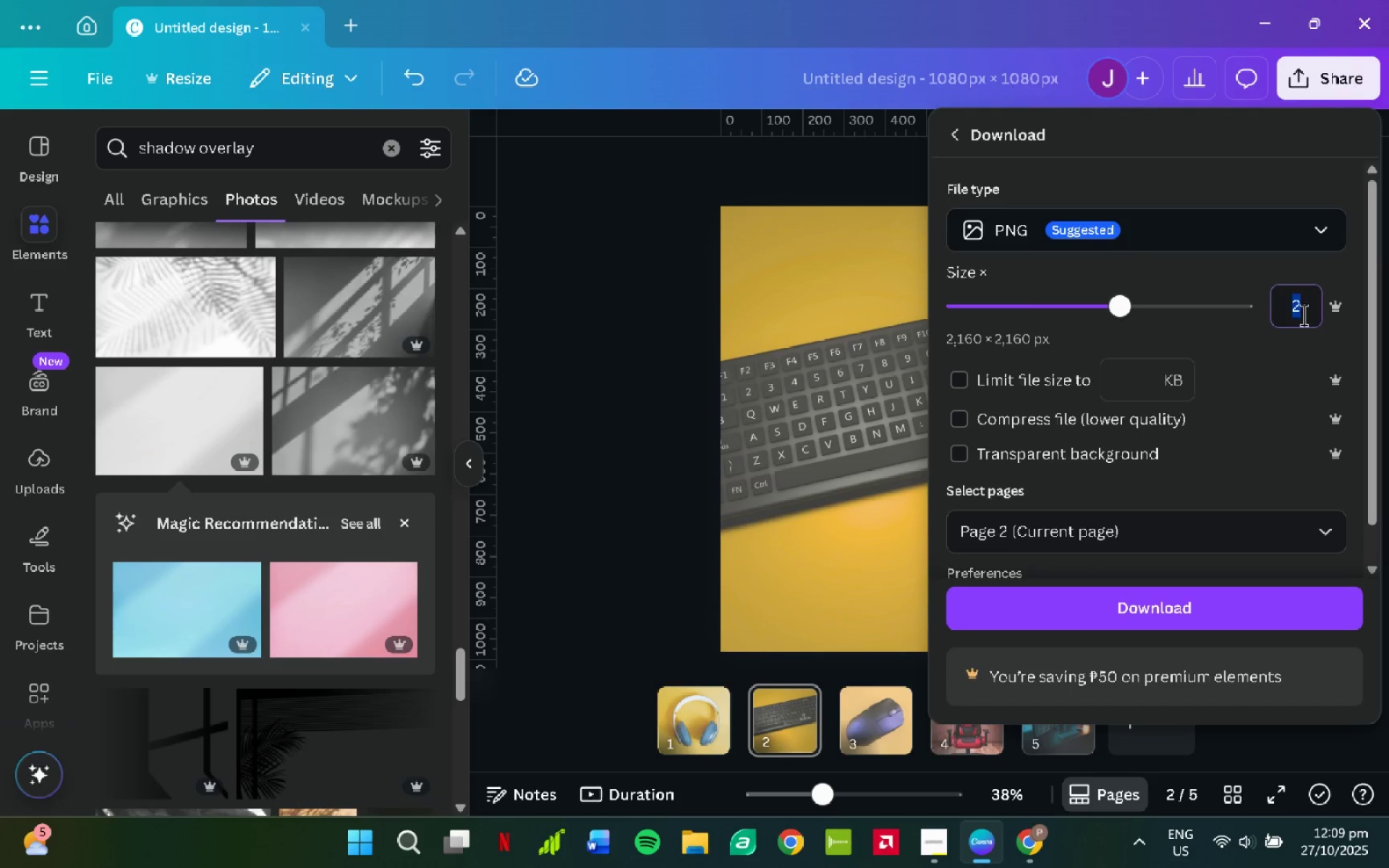 
key(NumpadEnter)
 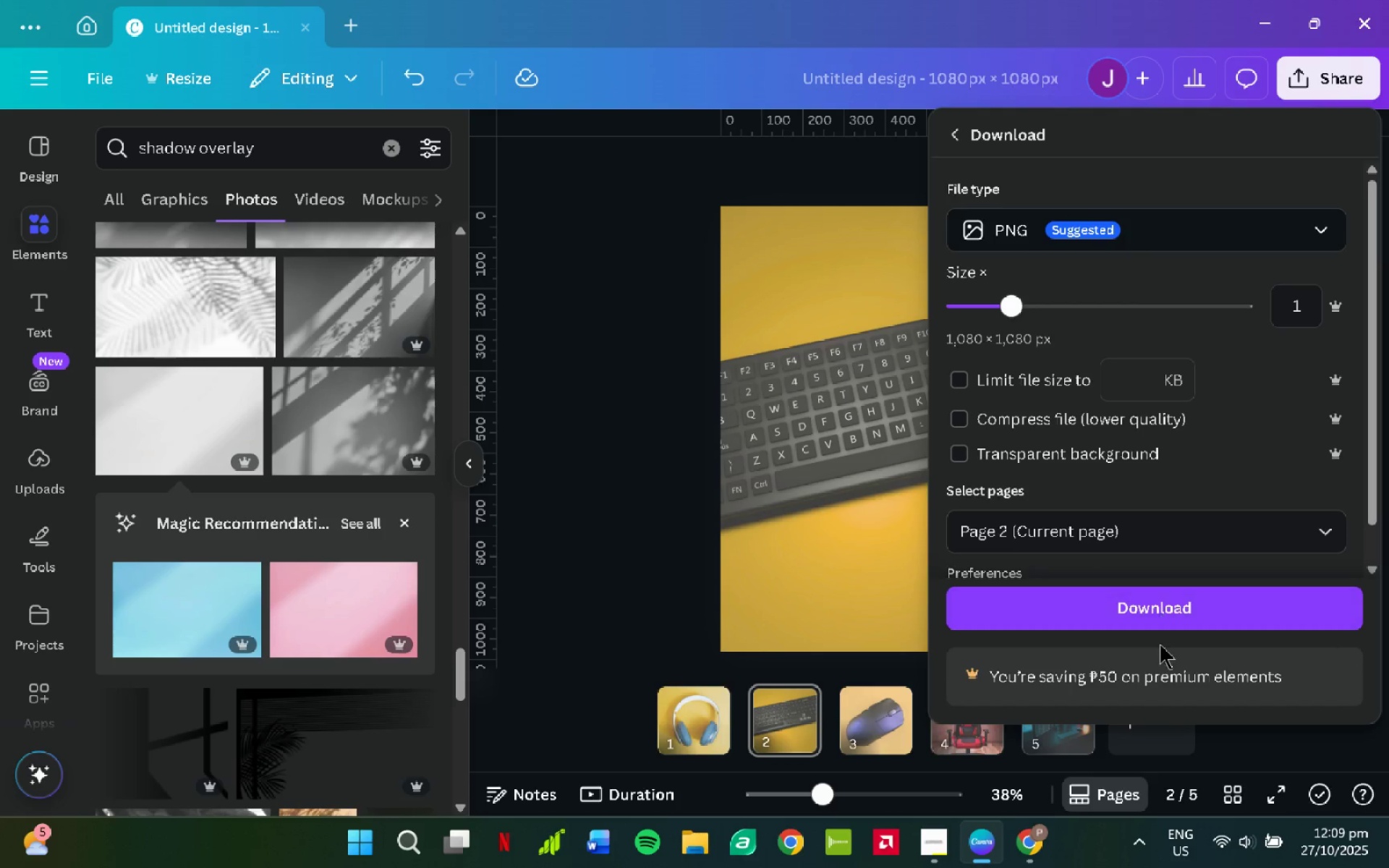 
left_click([1165, 612])
 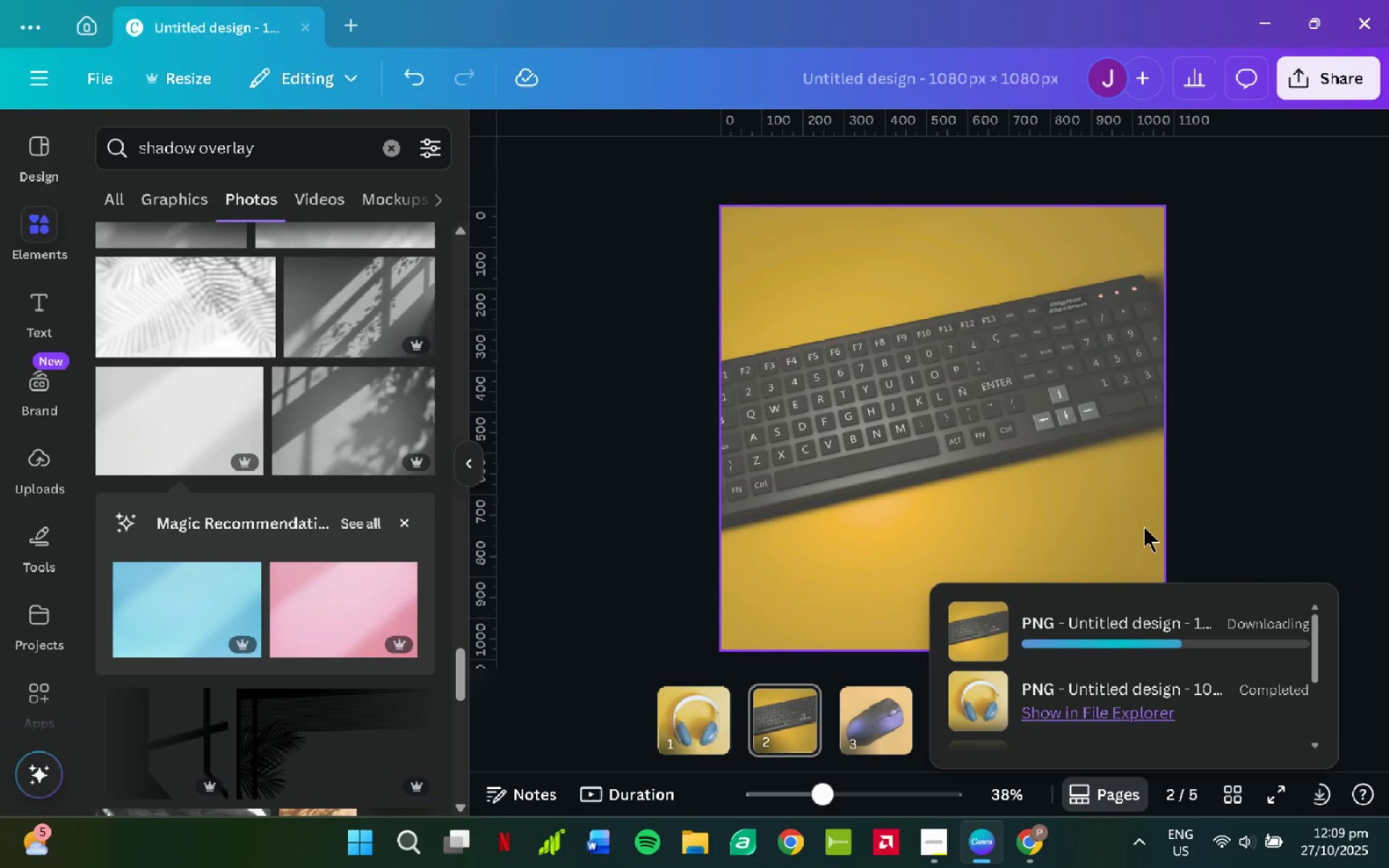 
wait(6.56)
 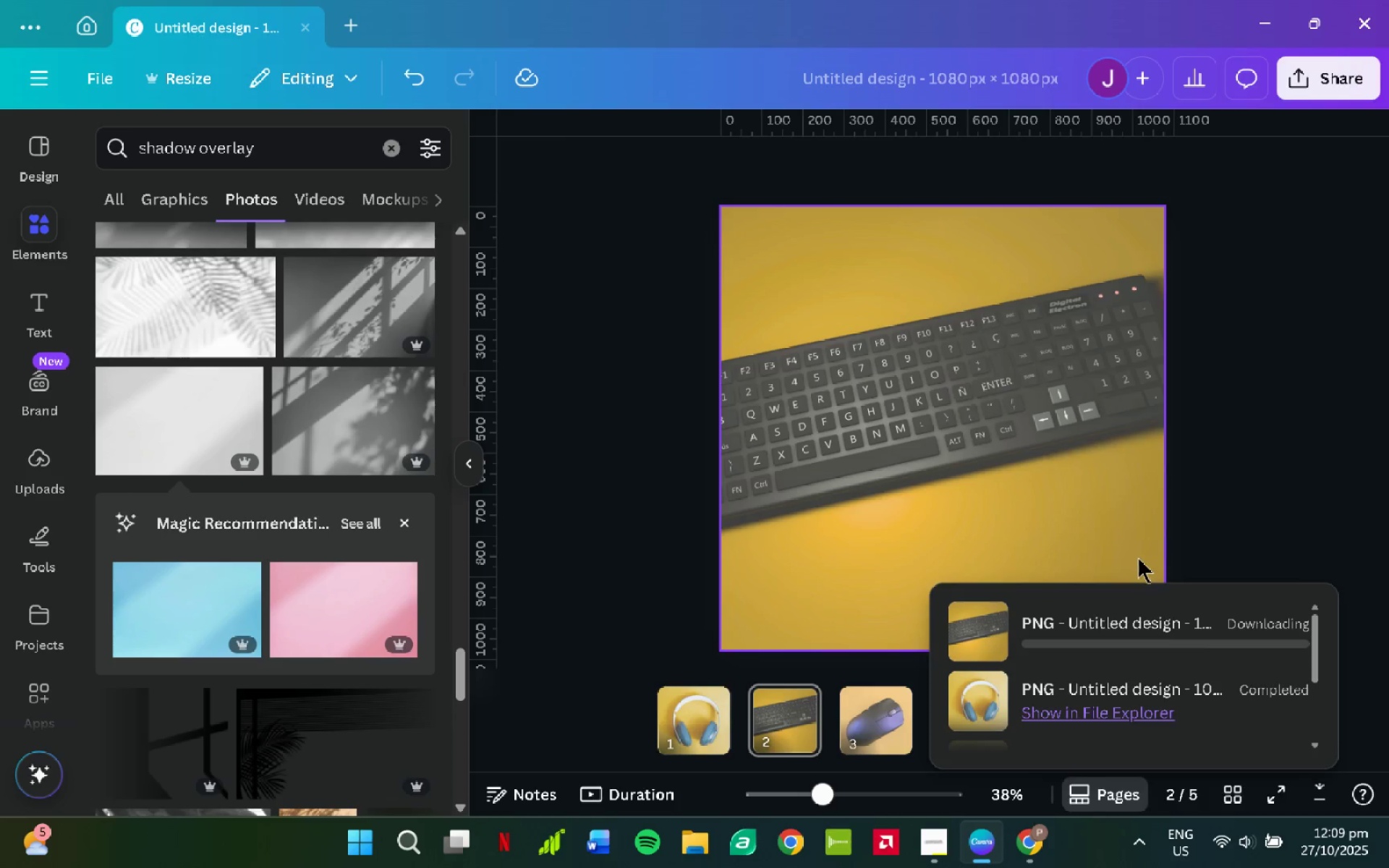 
type(product2_2)
key(Backspace)
type(1x)
 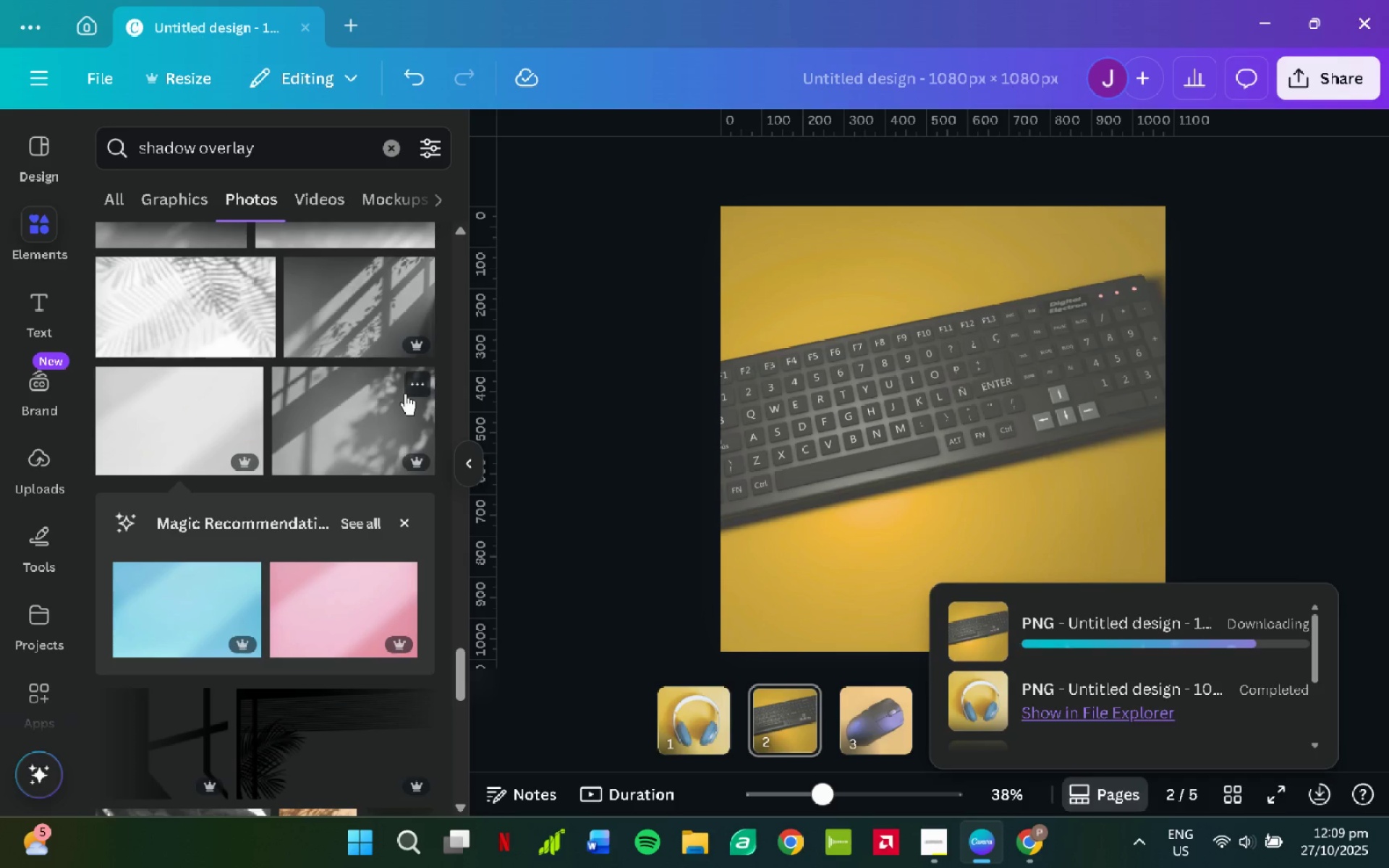 
key(Enter)
 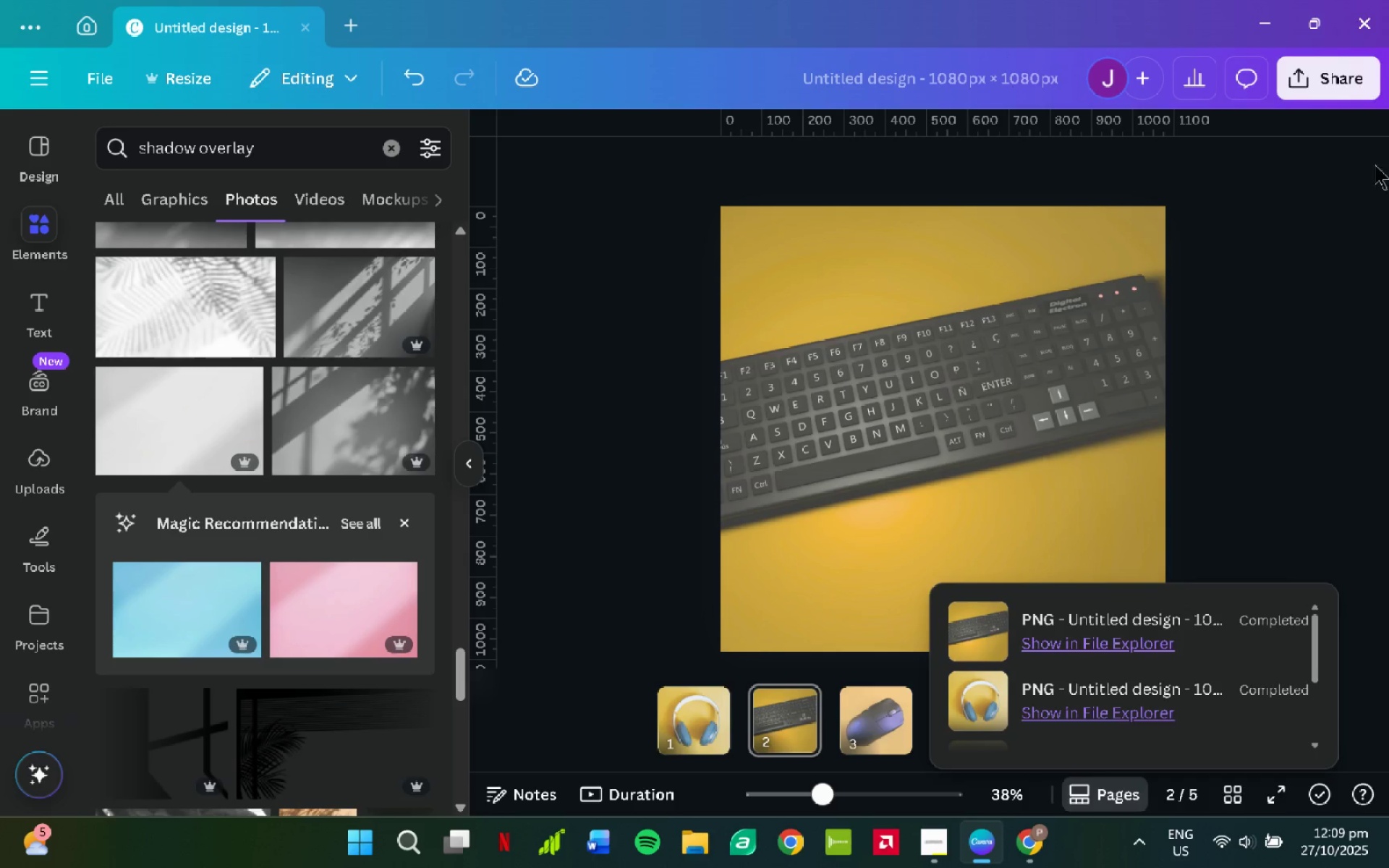 
left_click([1314, 88])
 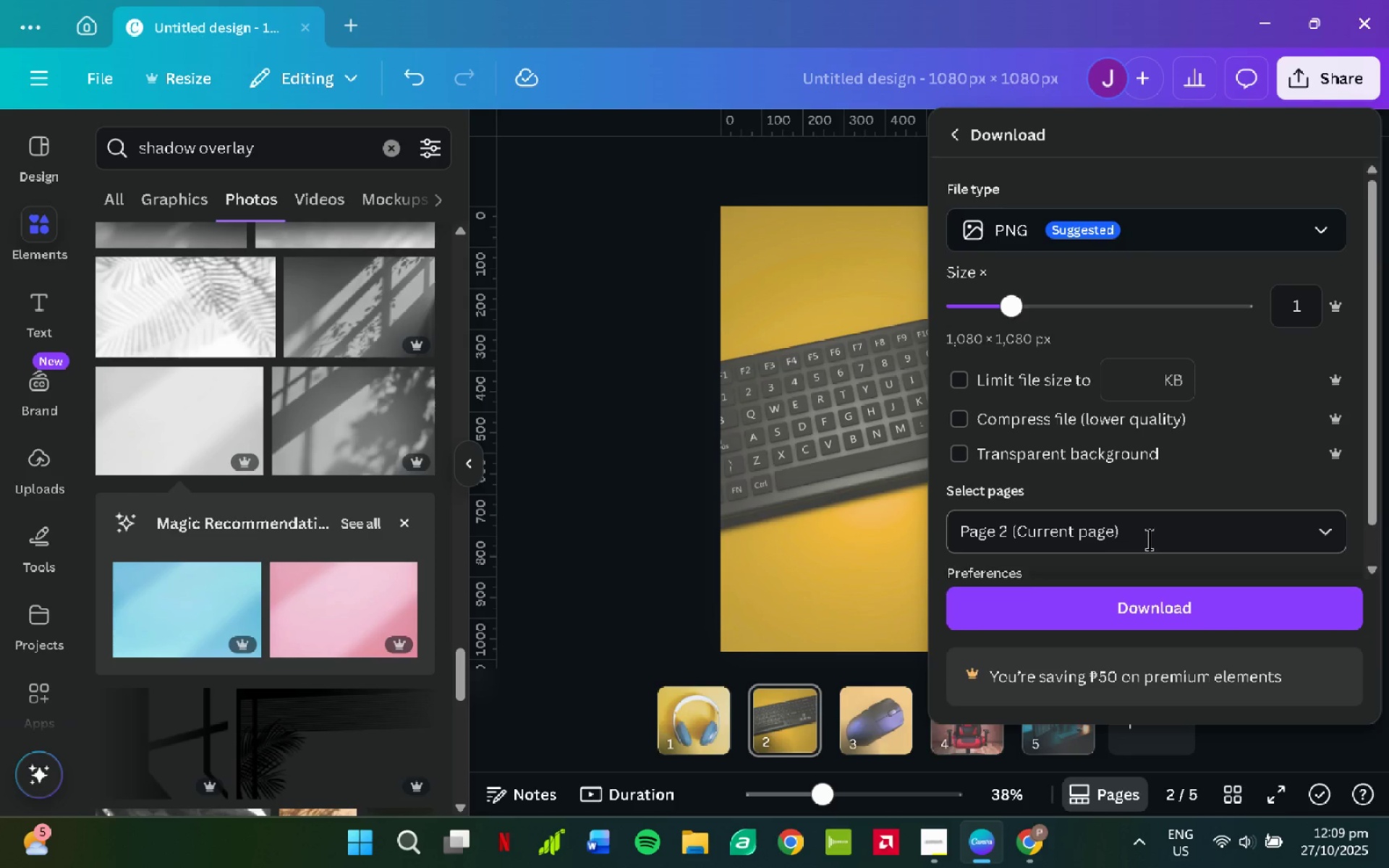 
left_click([1278, 299])
 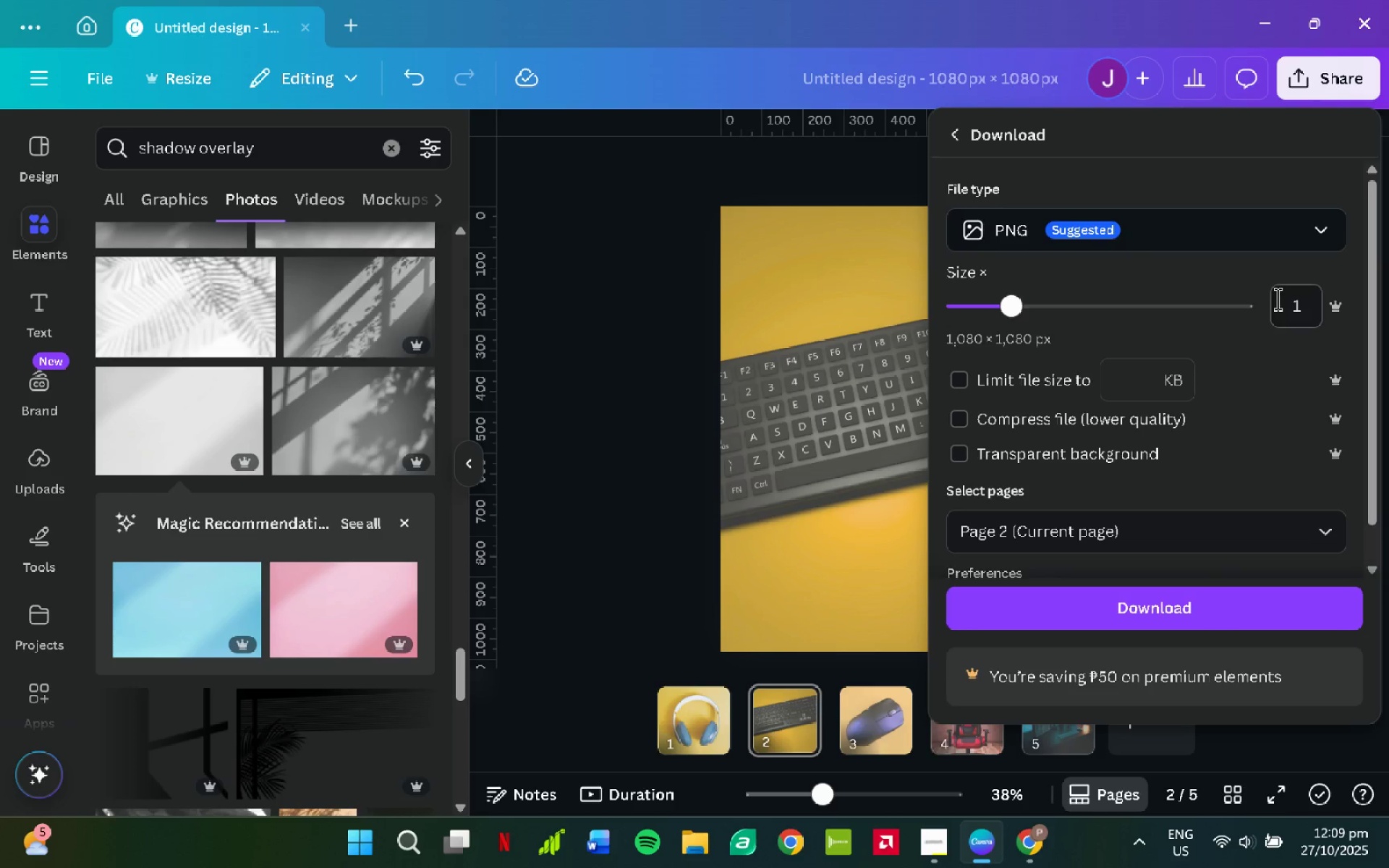 
key(2)
 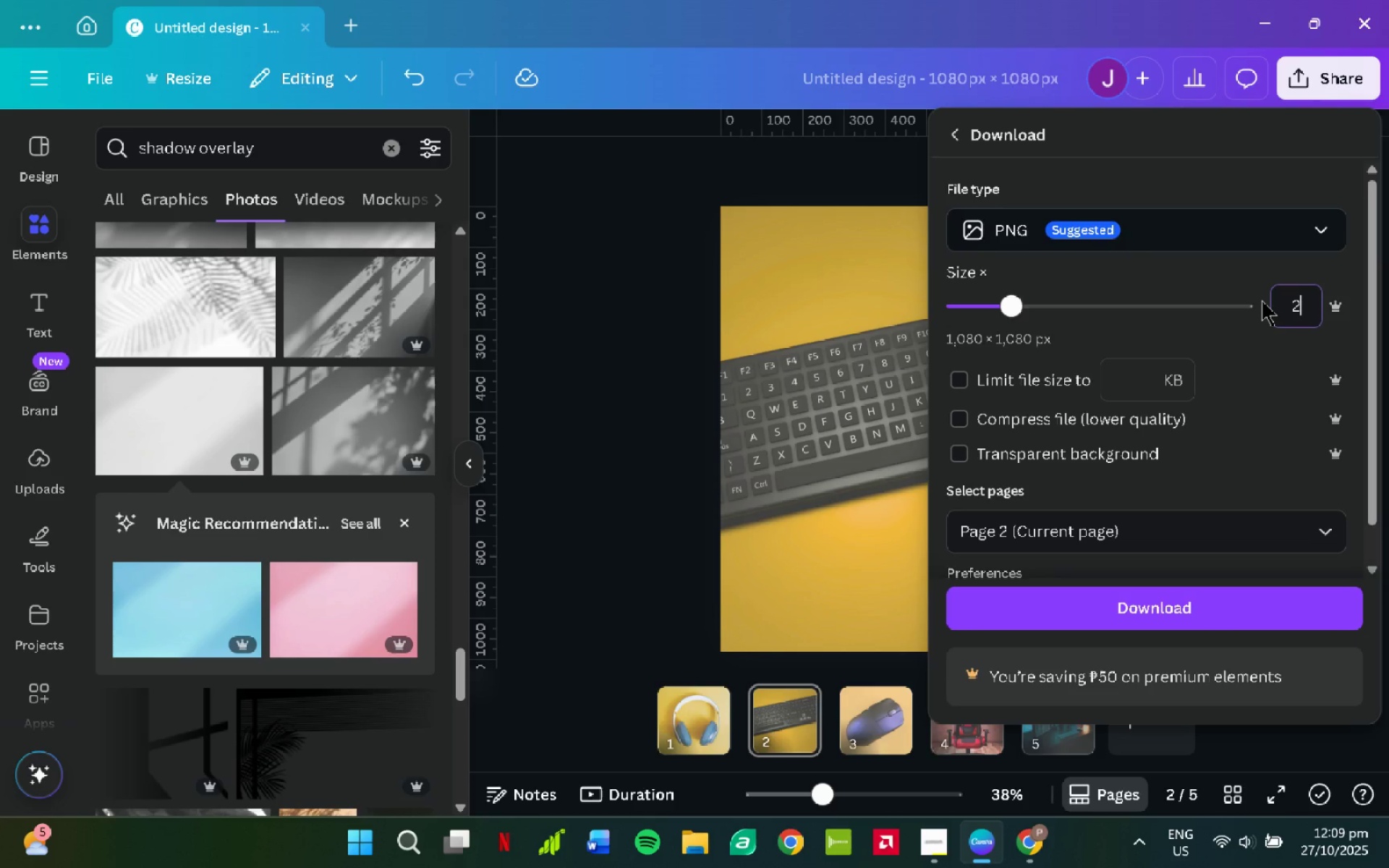 
key(NumpadEnter)
 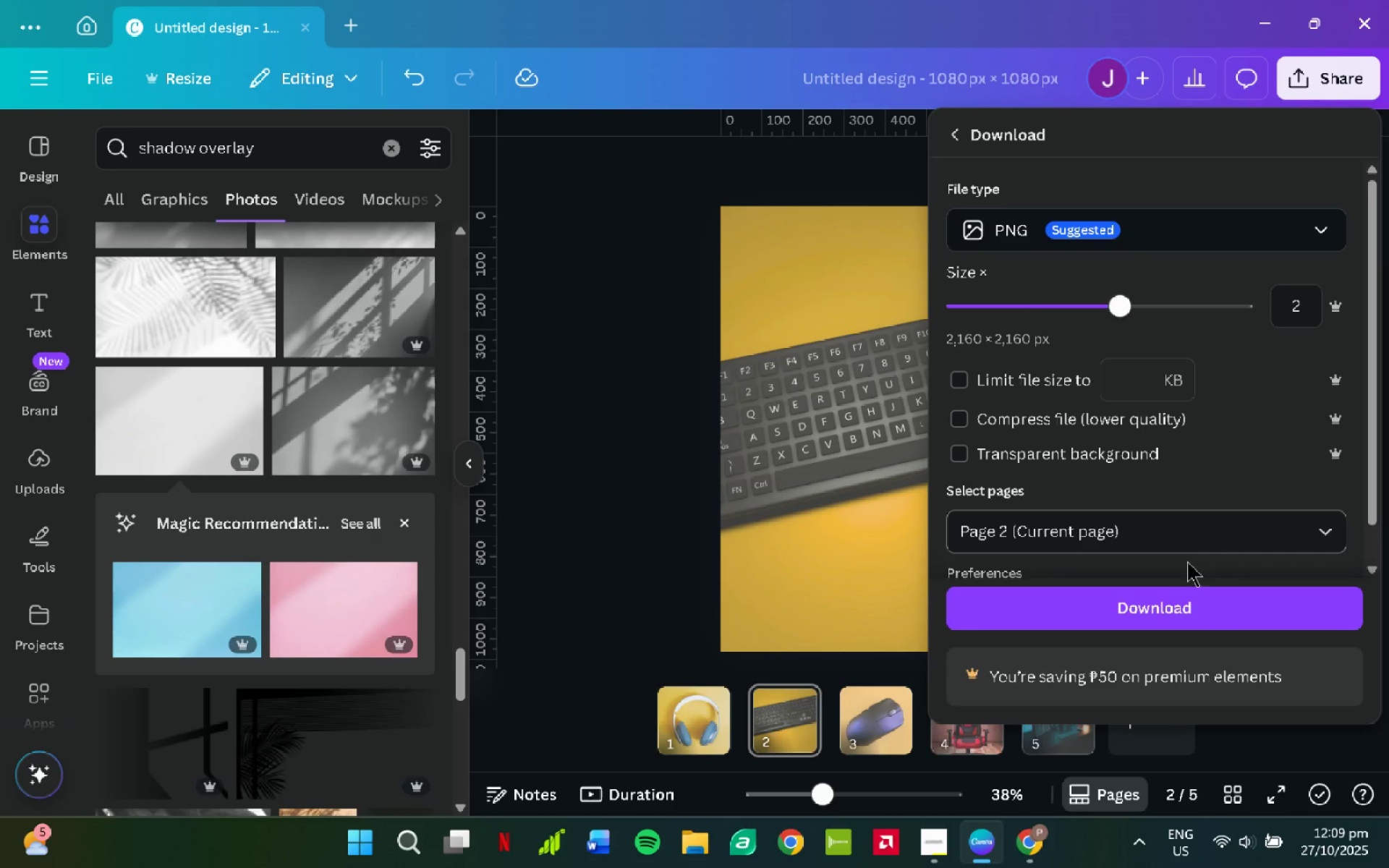 
left_click([1189, 592])
 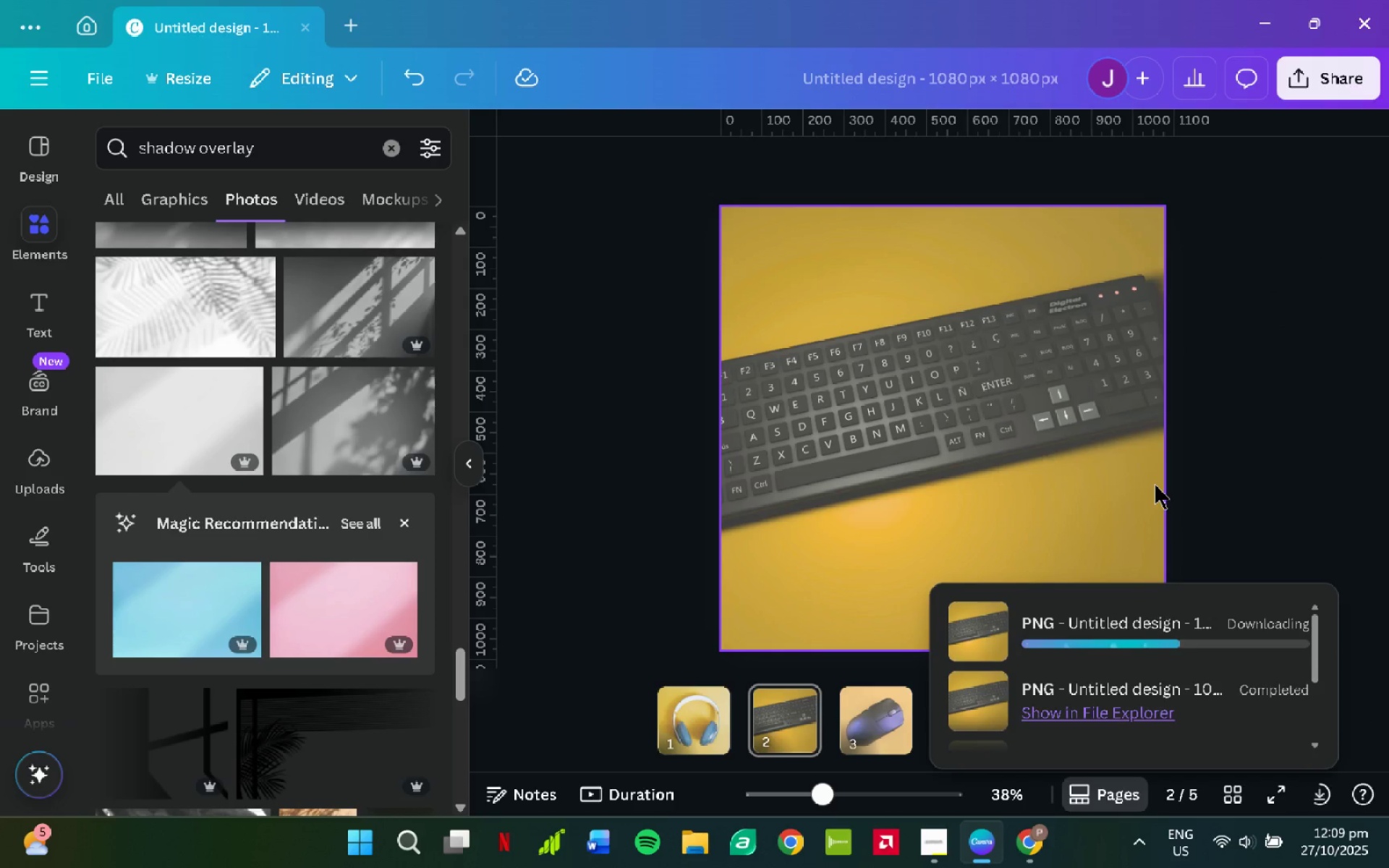 
wait(6.52)
 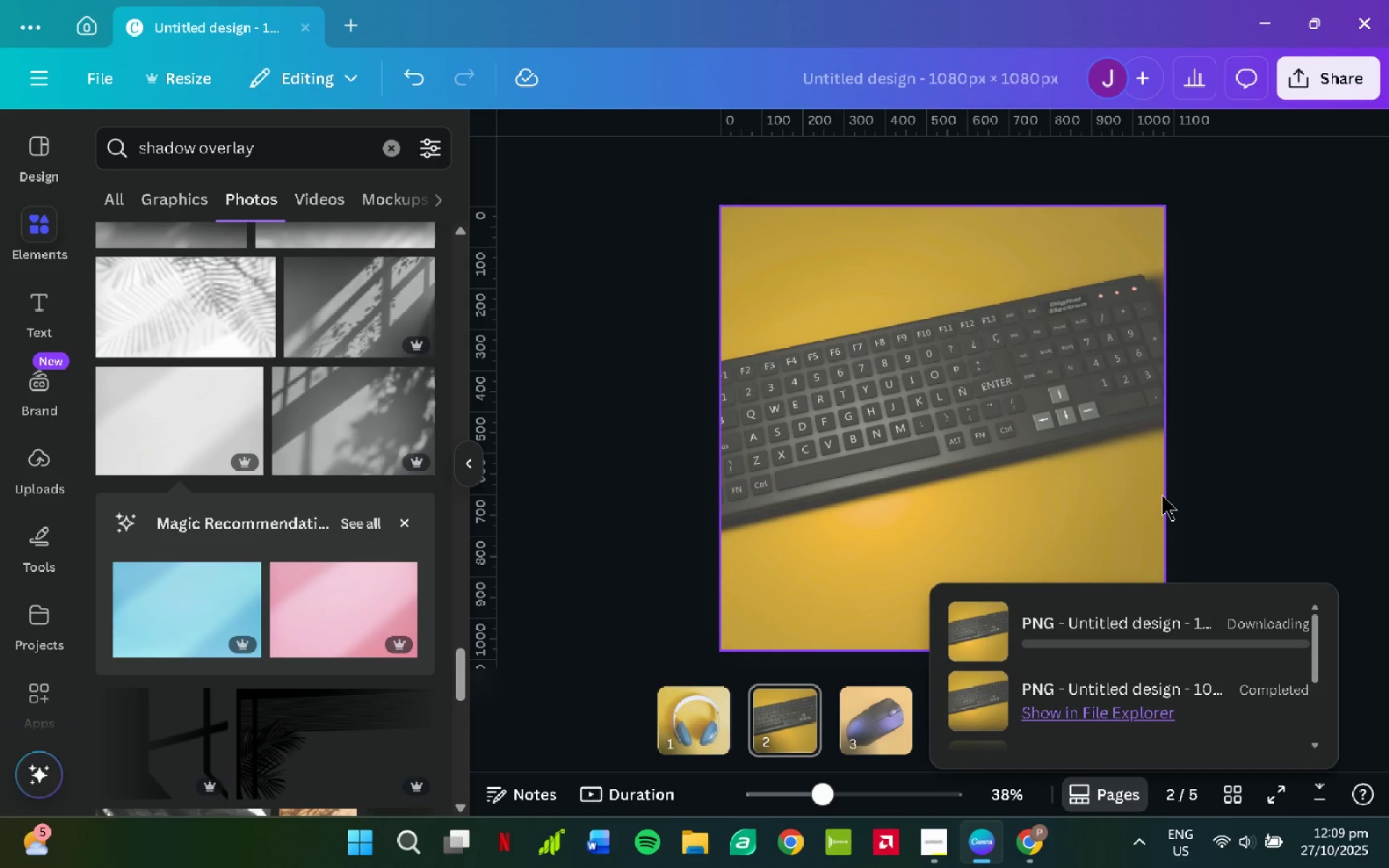 
type(product2_2x)
 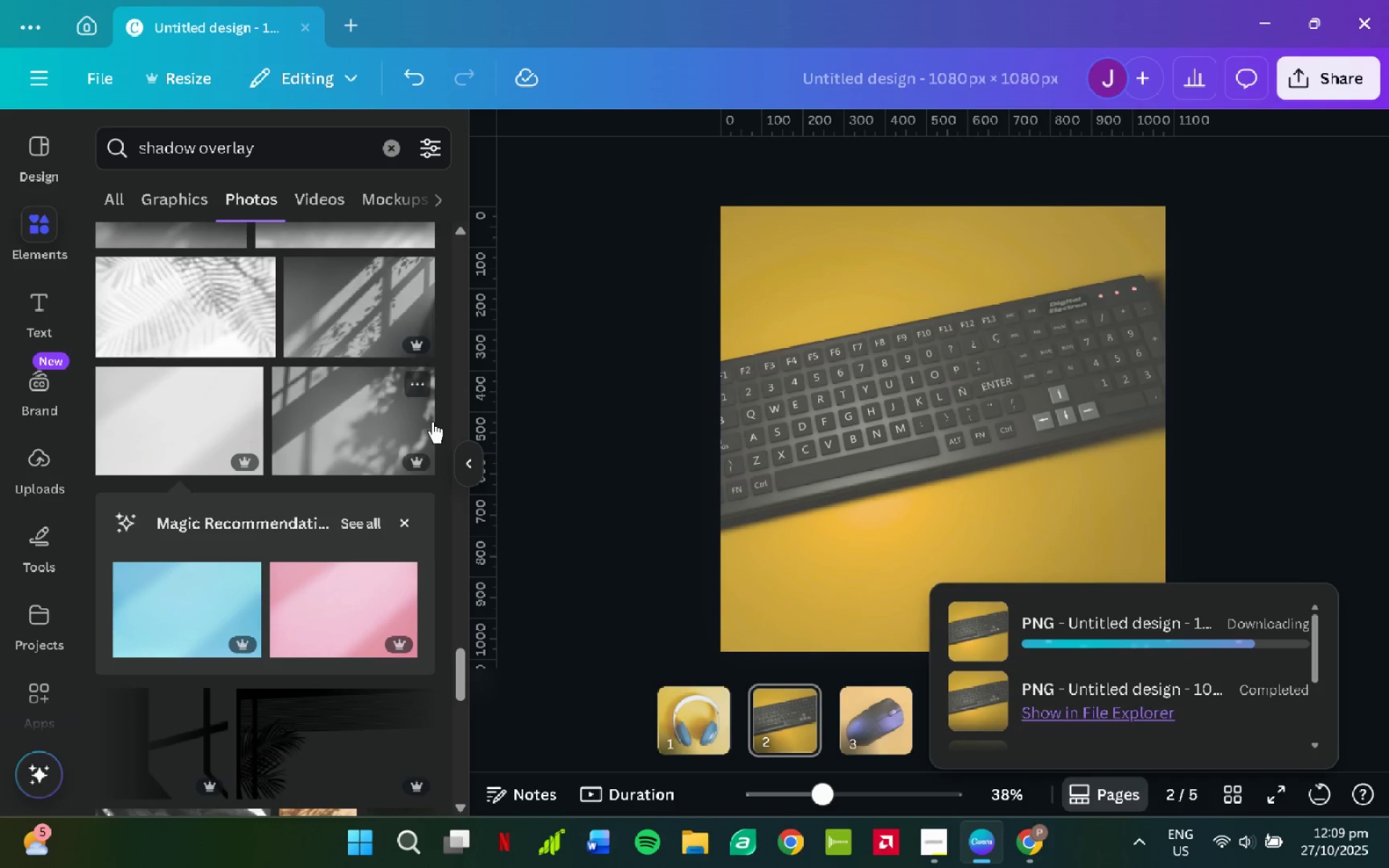 
key(Enter)
 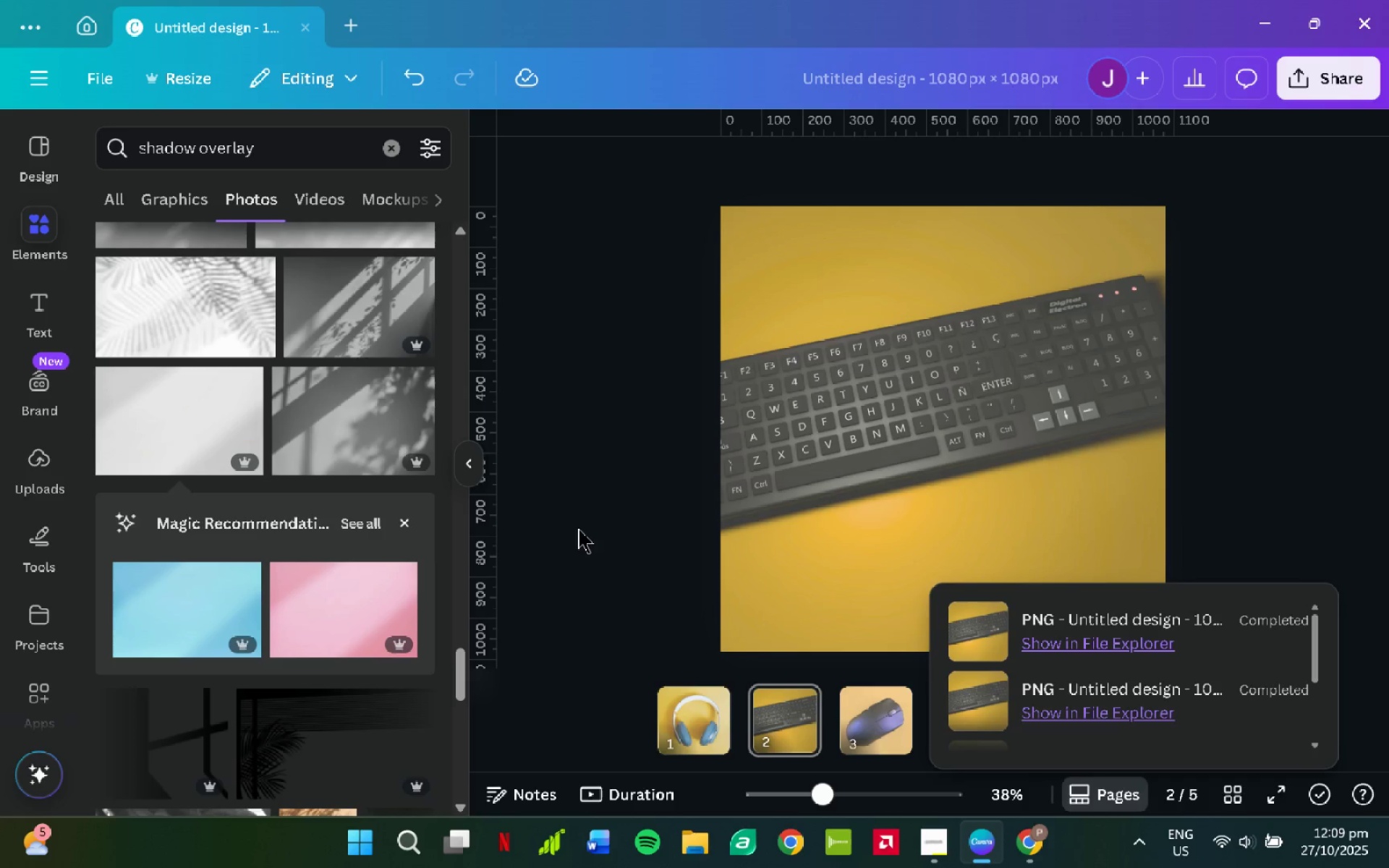 
scroll: coordinate [699, 473], scroll_direction: down, amount: 1.0
 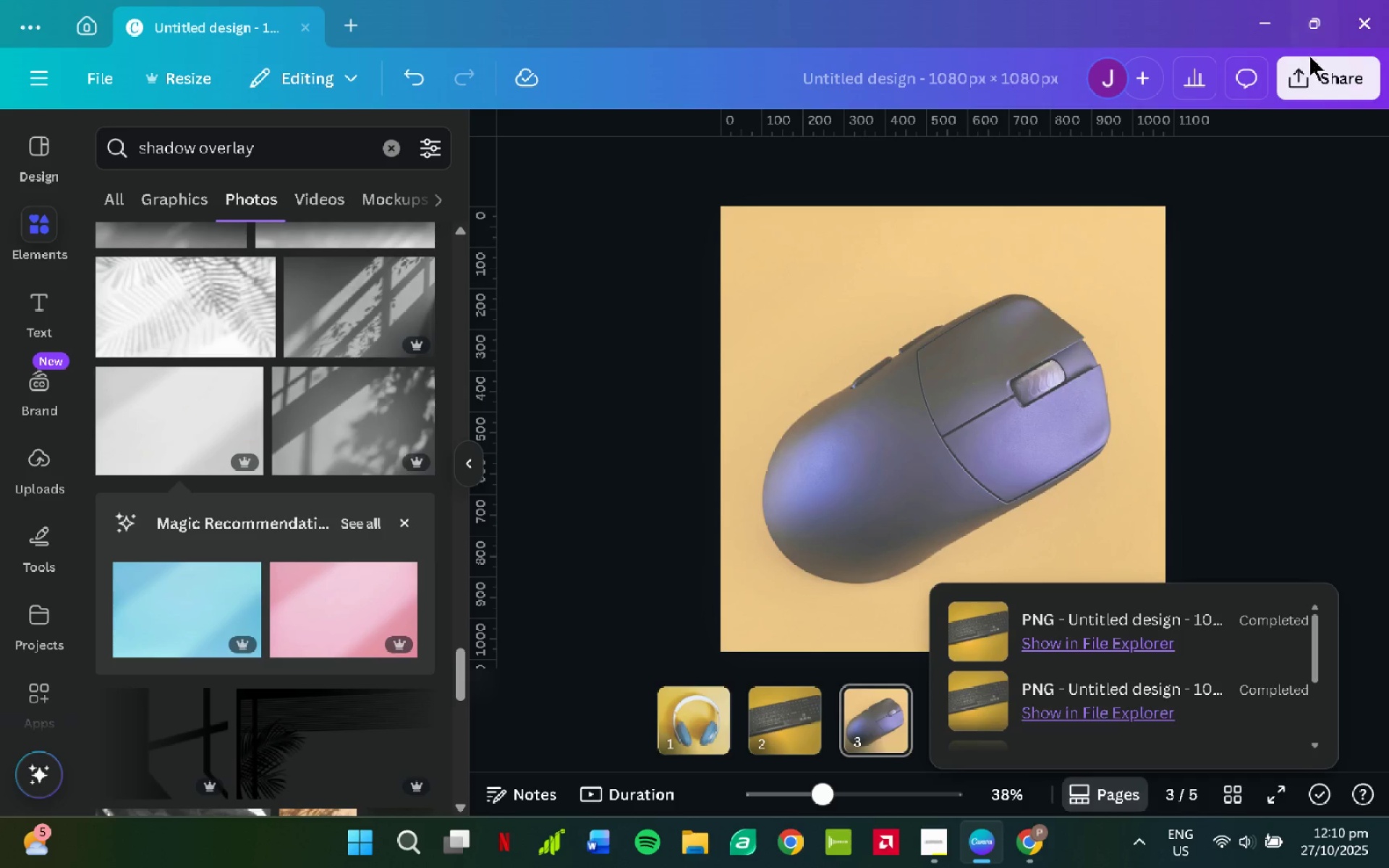 
left_click([1315, 76])
 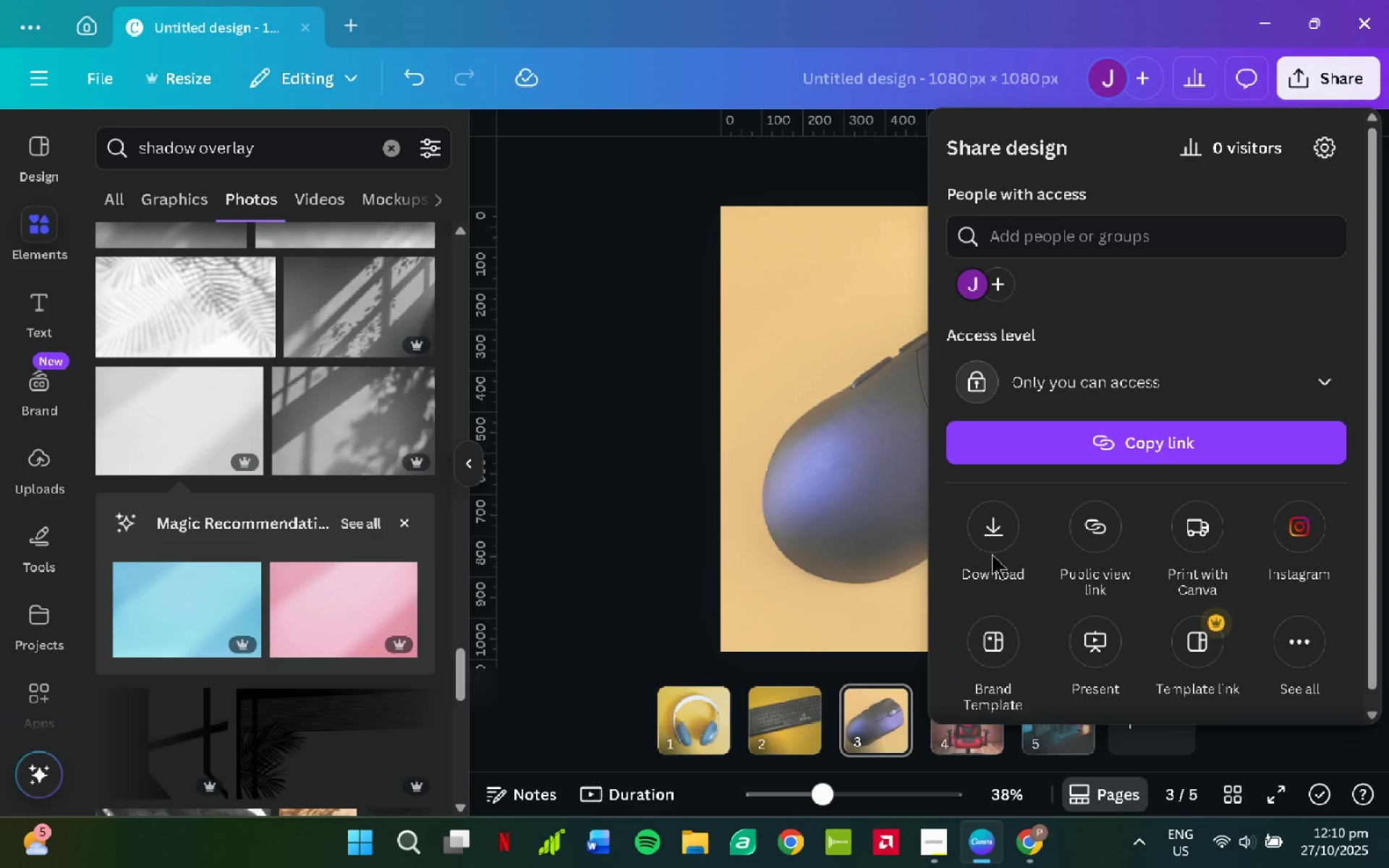 
double_click([996, 540])
 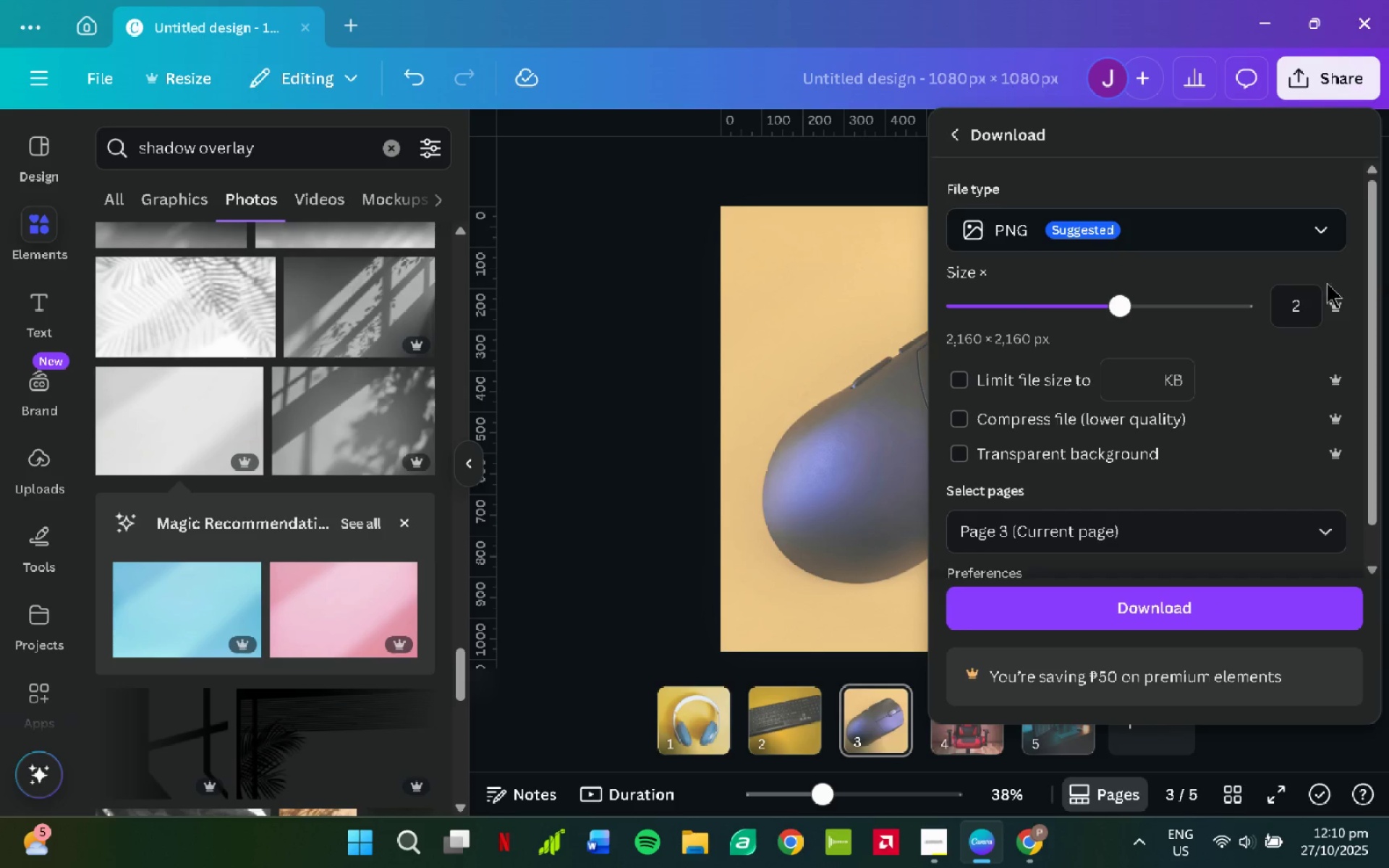 
left_click([1319, 306])
 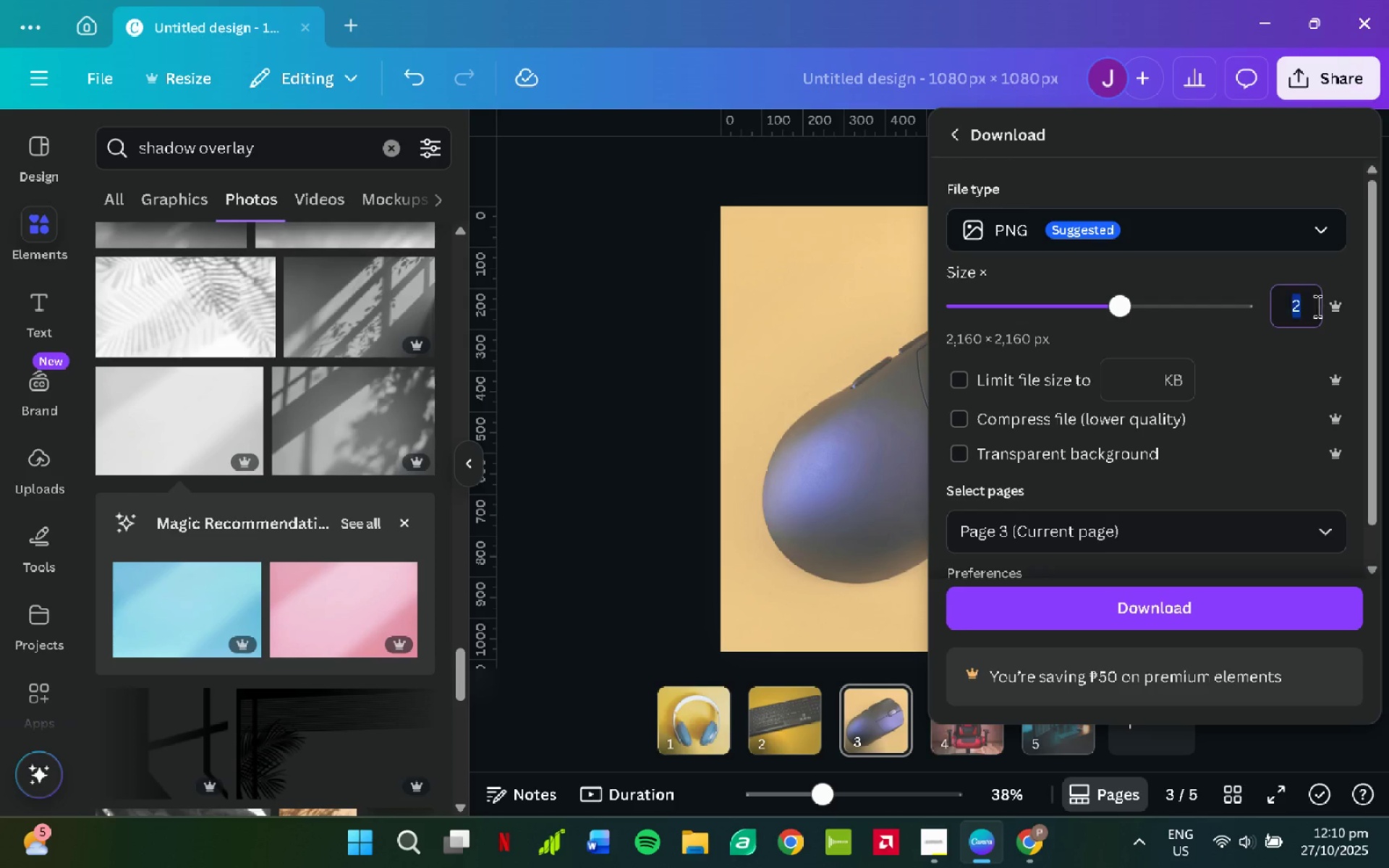 
key(1)
 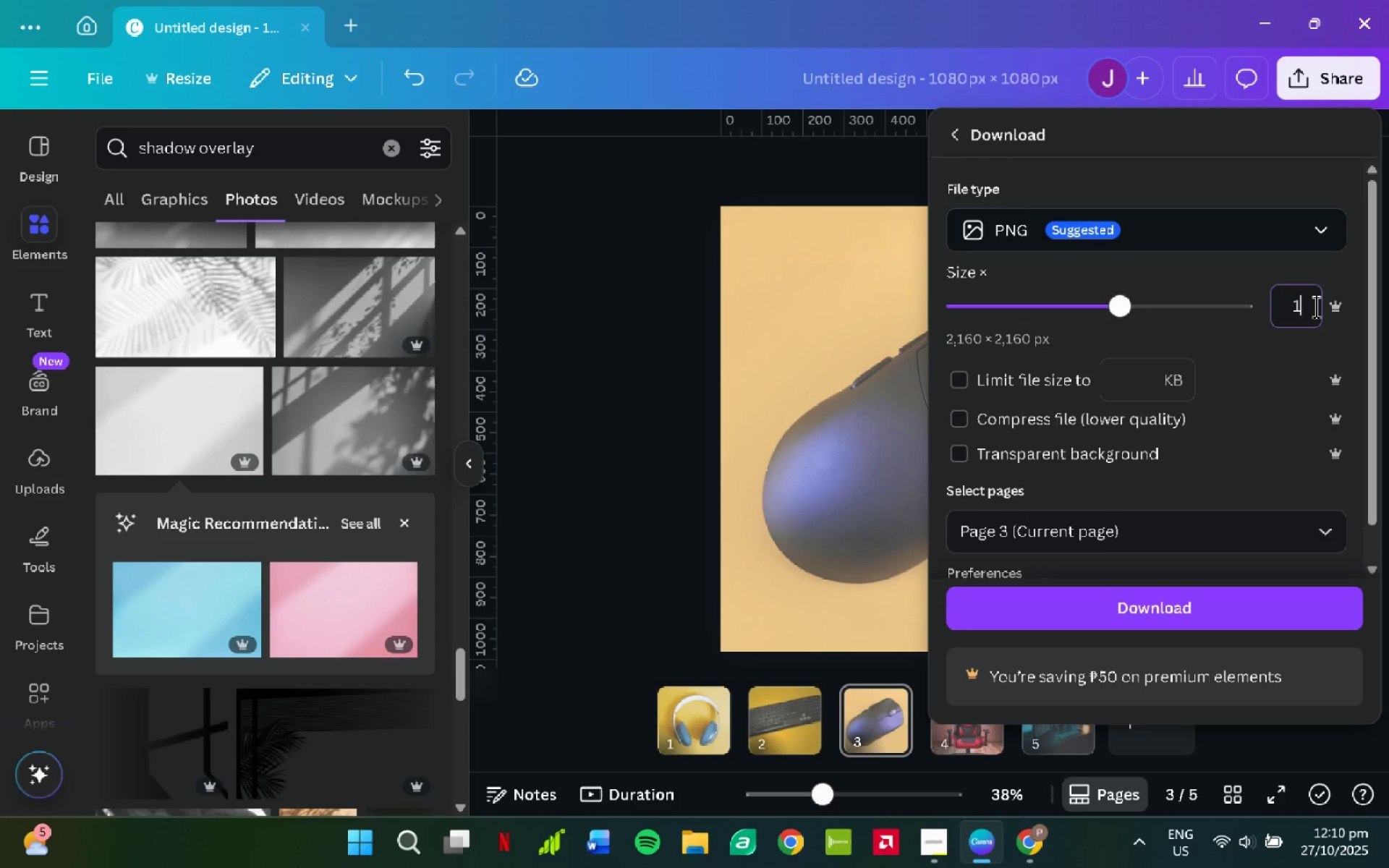 
key(NumpadEnter)
 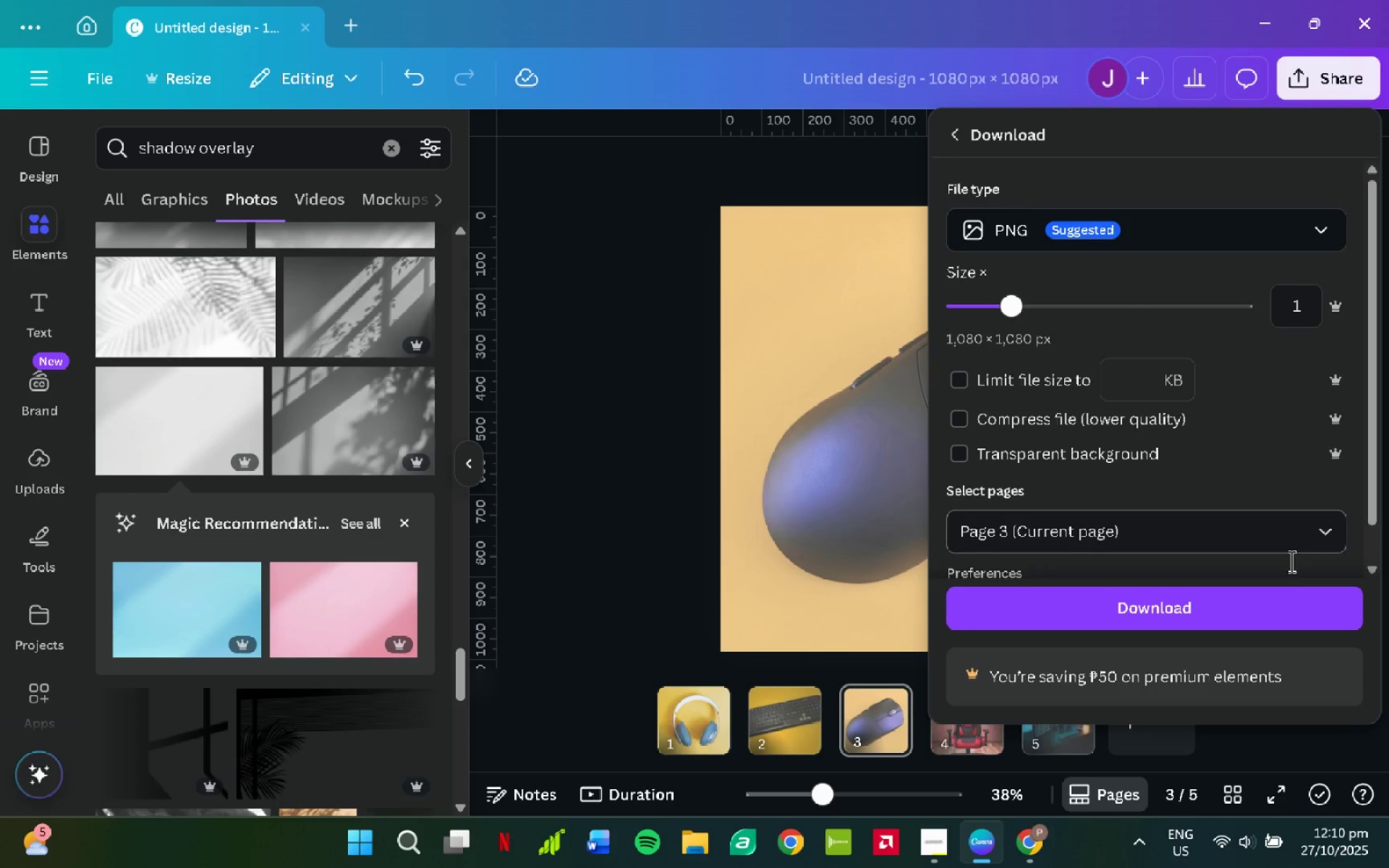 
left_click([1262, 596])
 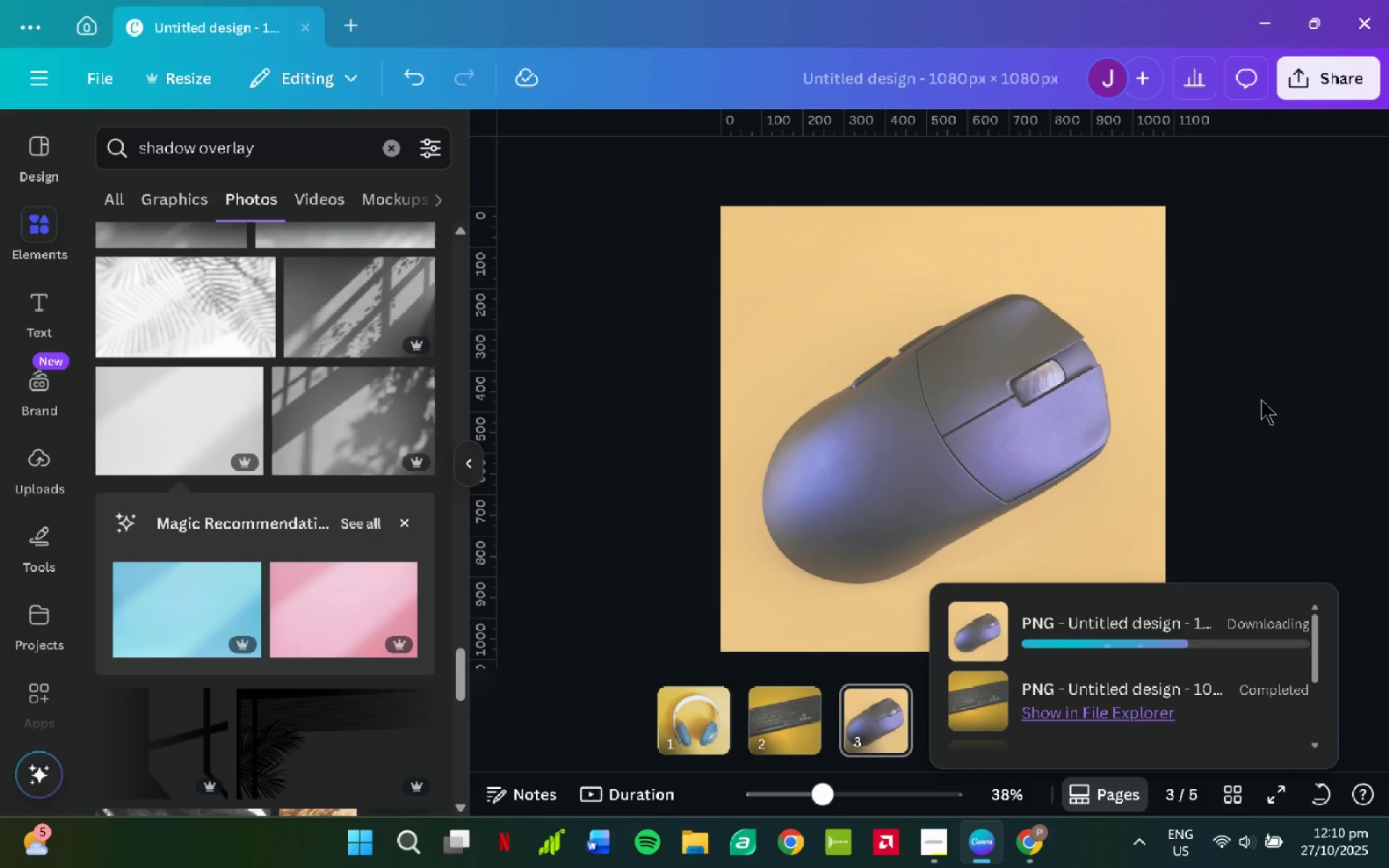 
wait(7.54)
 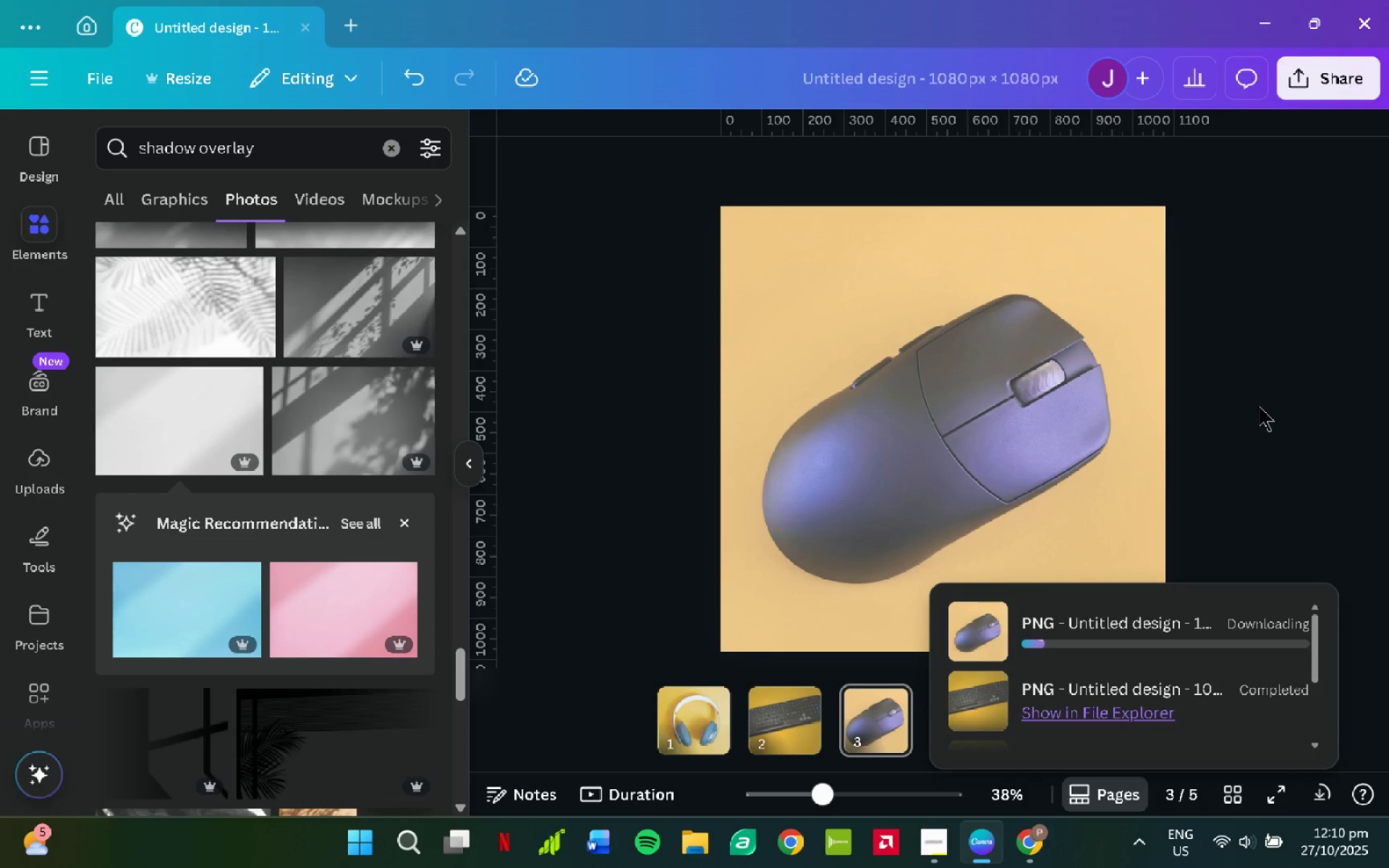 
type(product3_1x)
 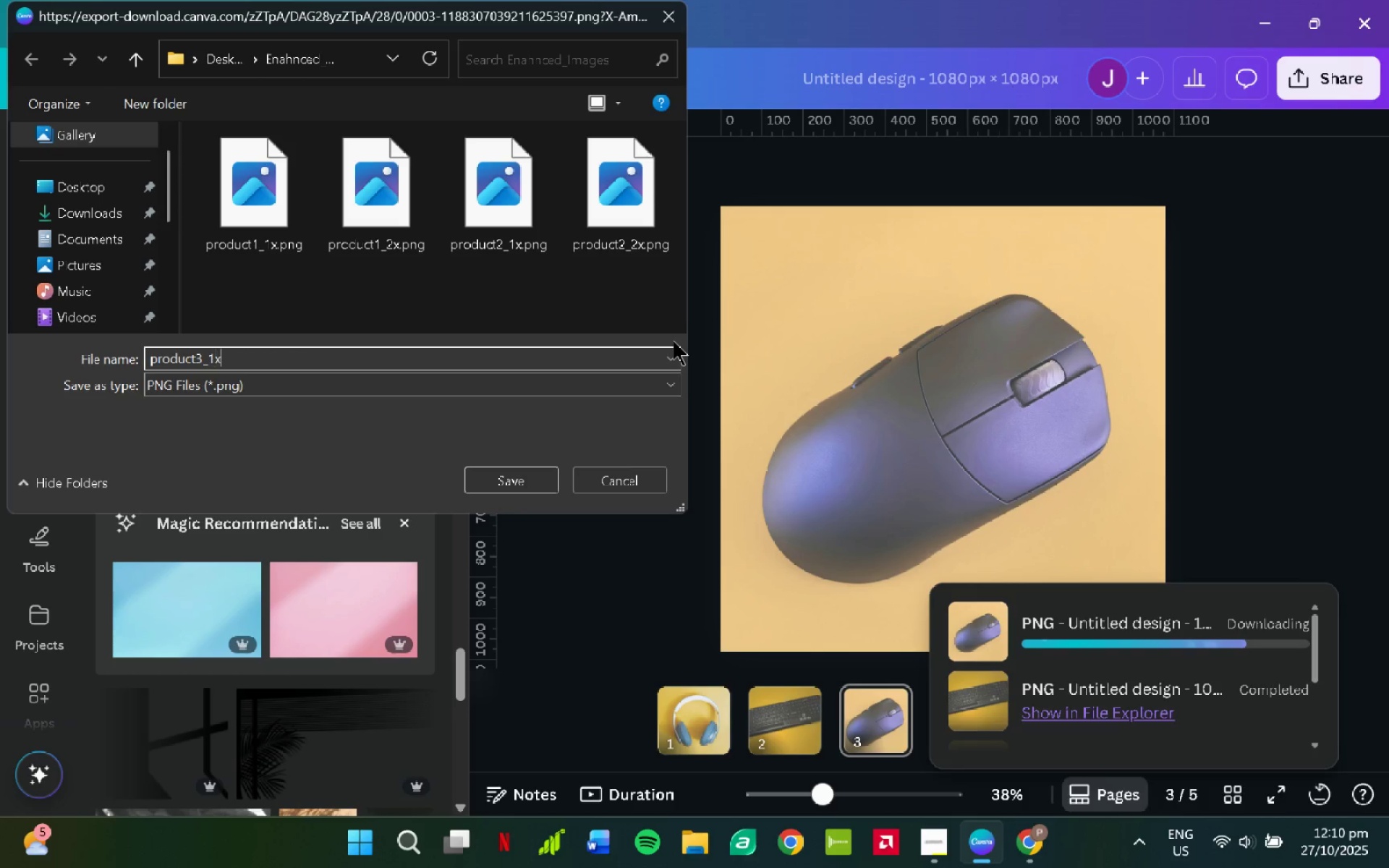 
key(Enter)
 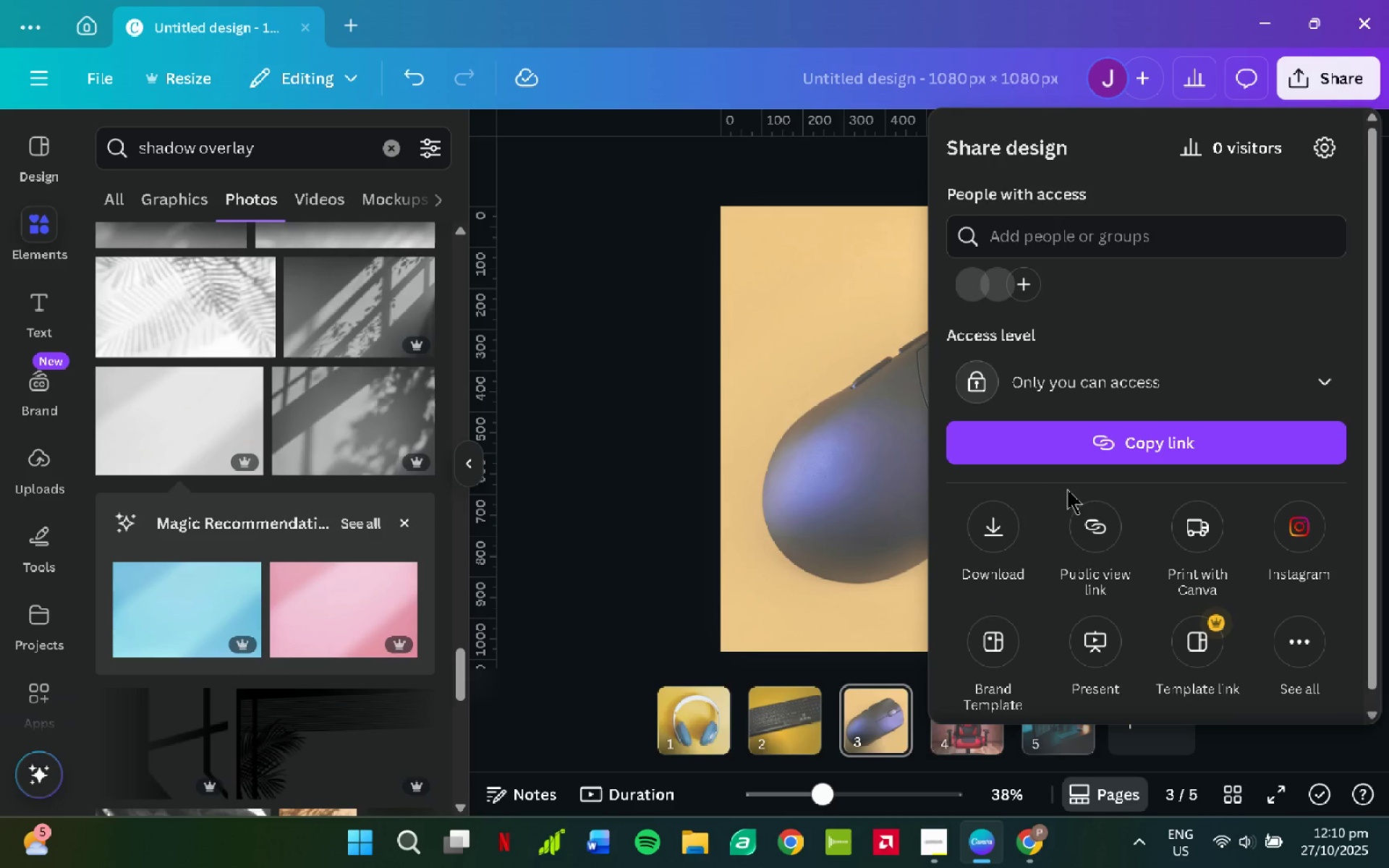 
key(2)
 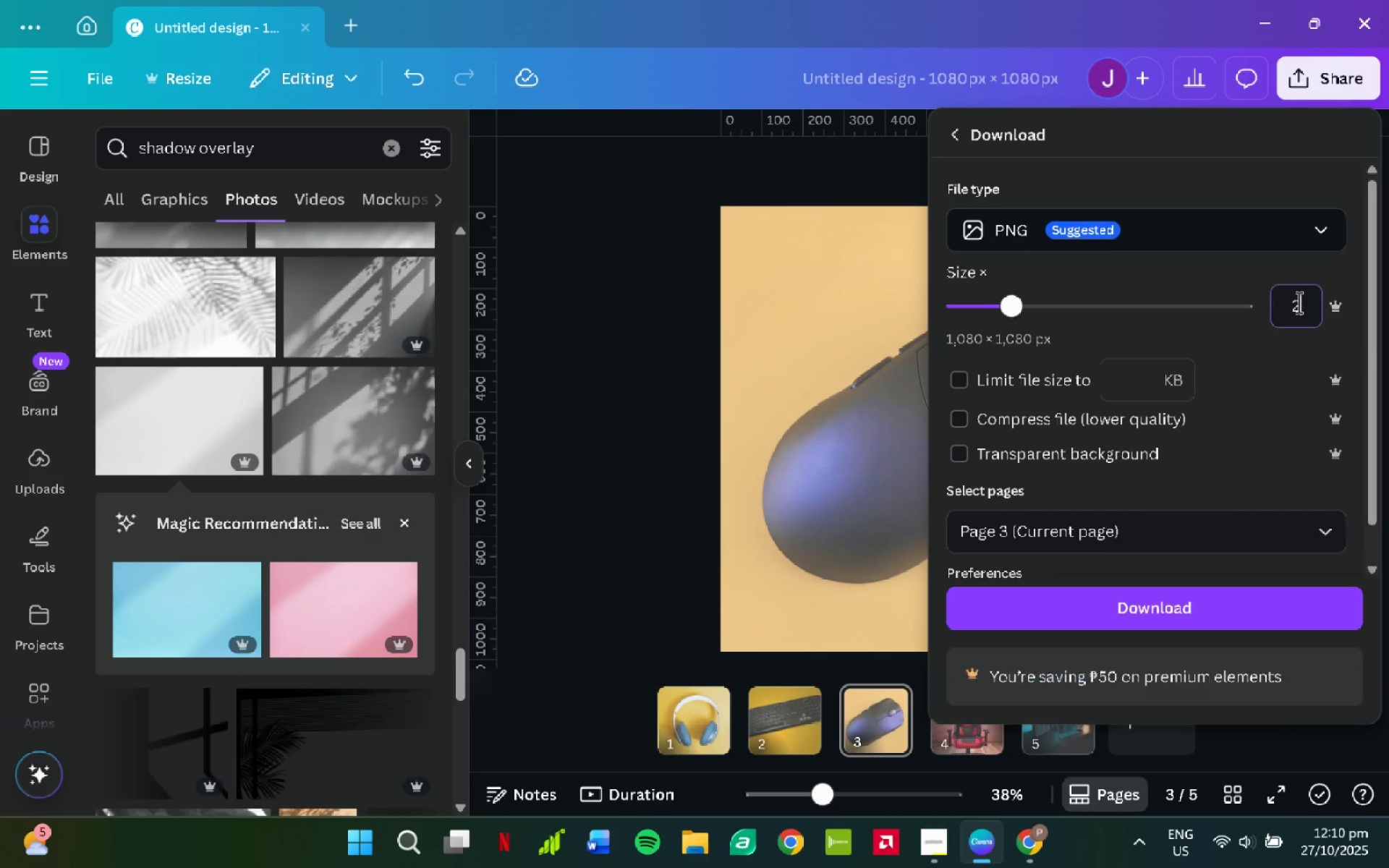 
key(NumpadEnter)
 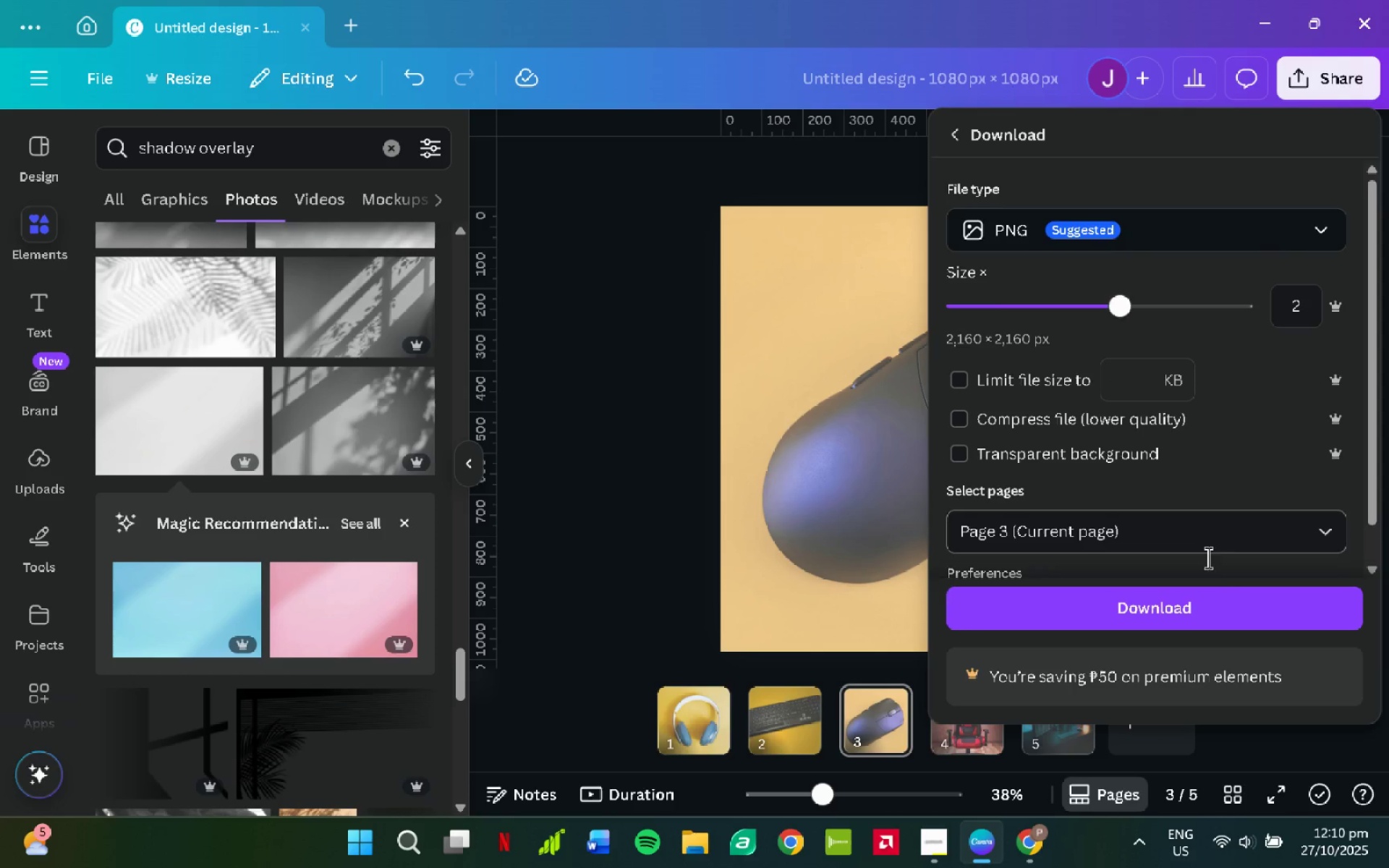 
left_click([1199, 597])
 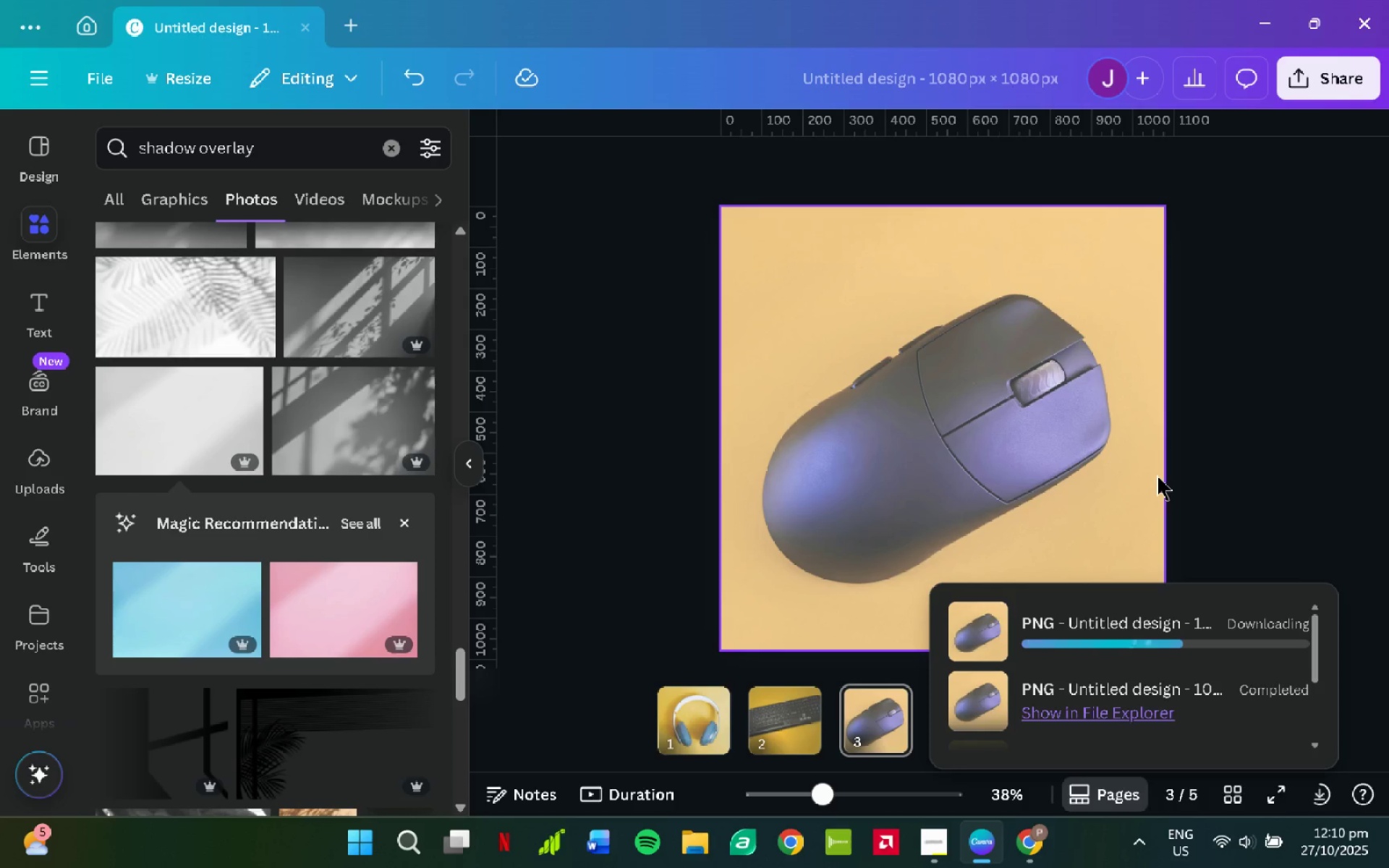 
wait(6.64)
 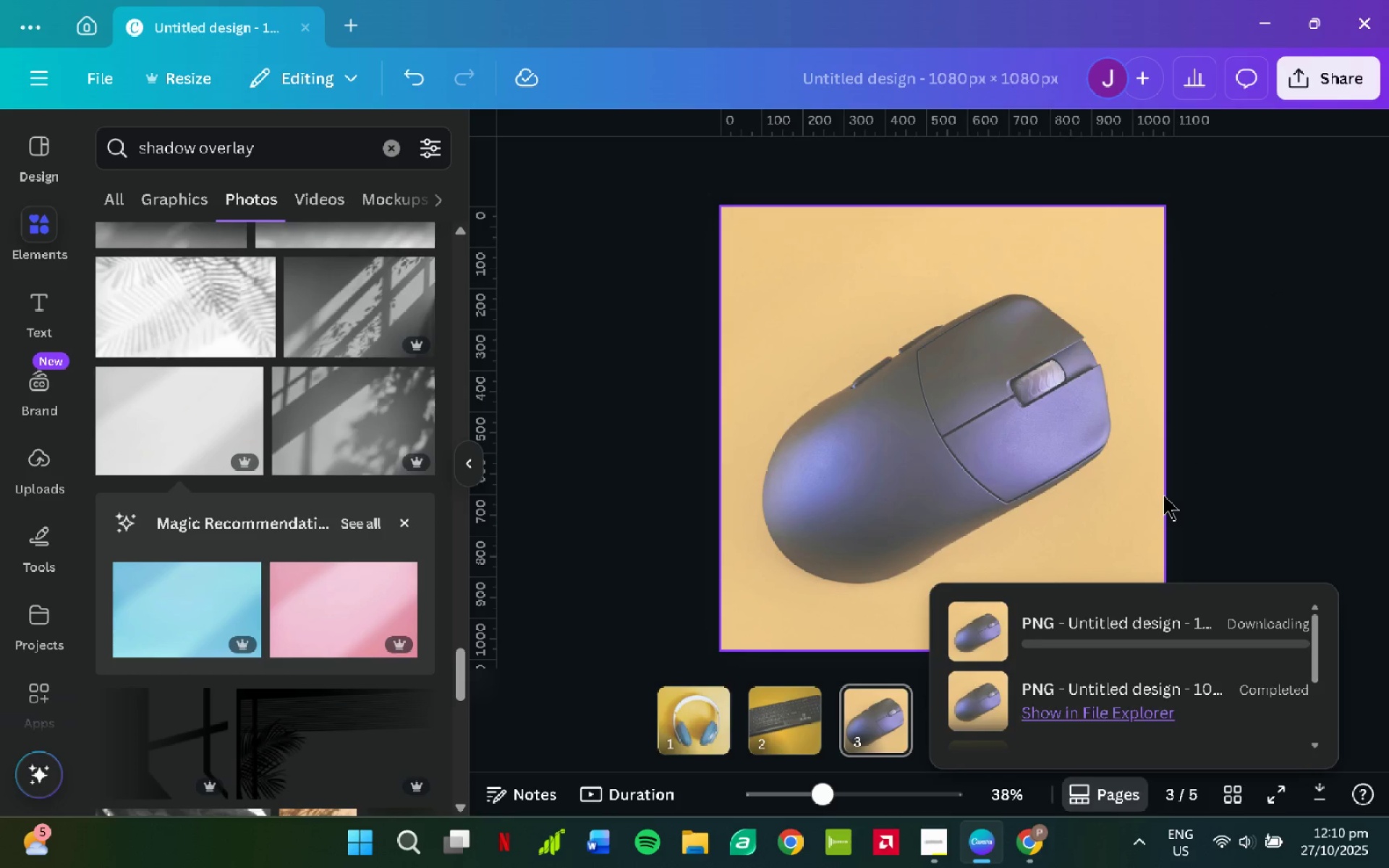 
type(product3_2x)
 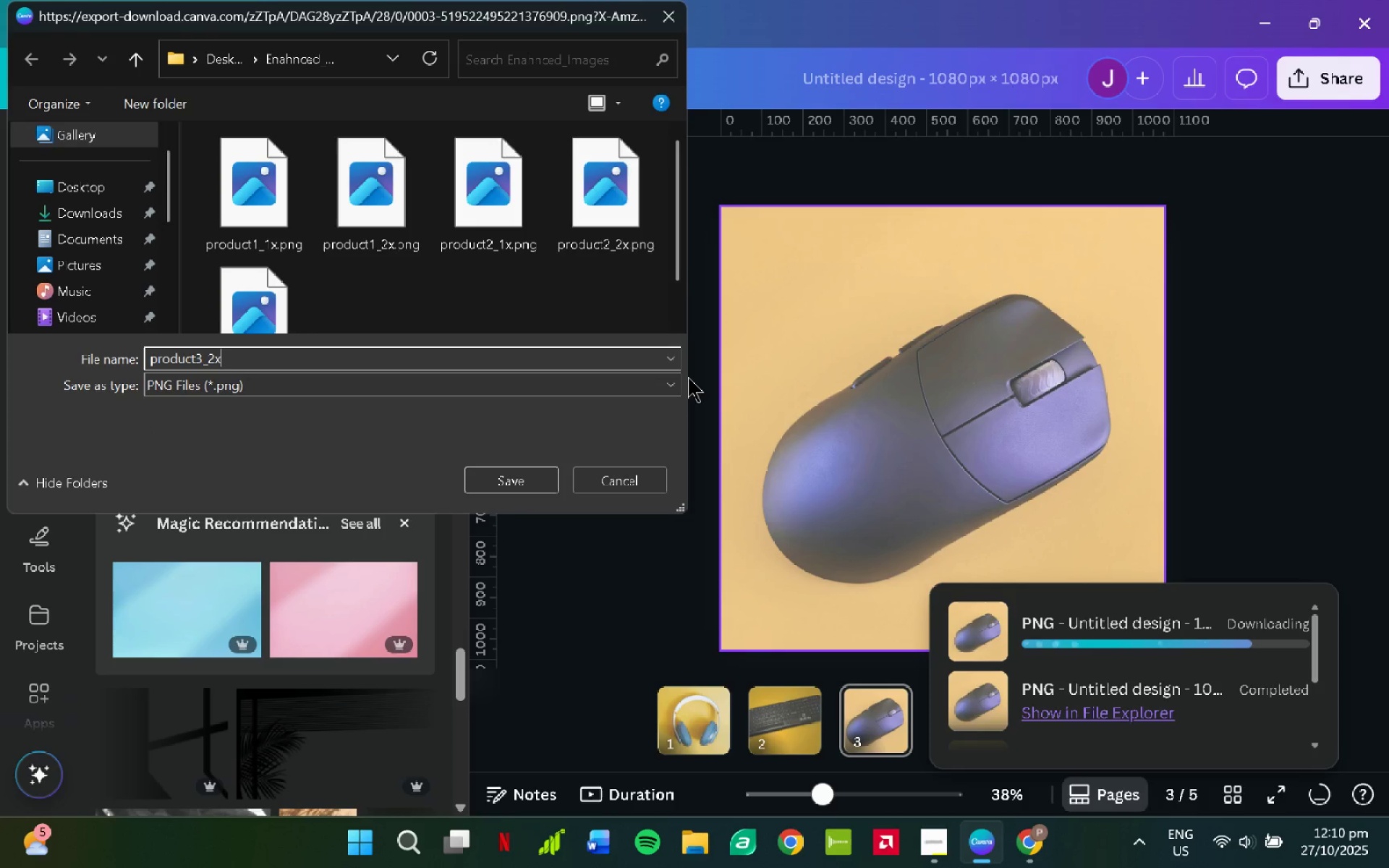 
key(Enter)
 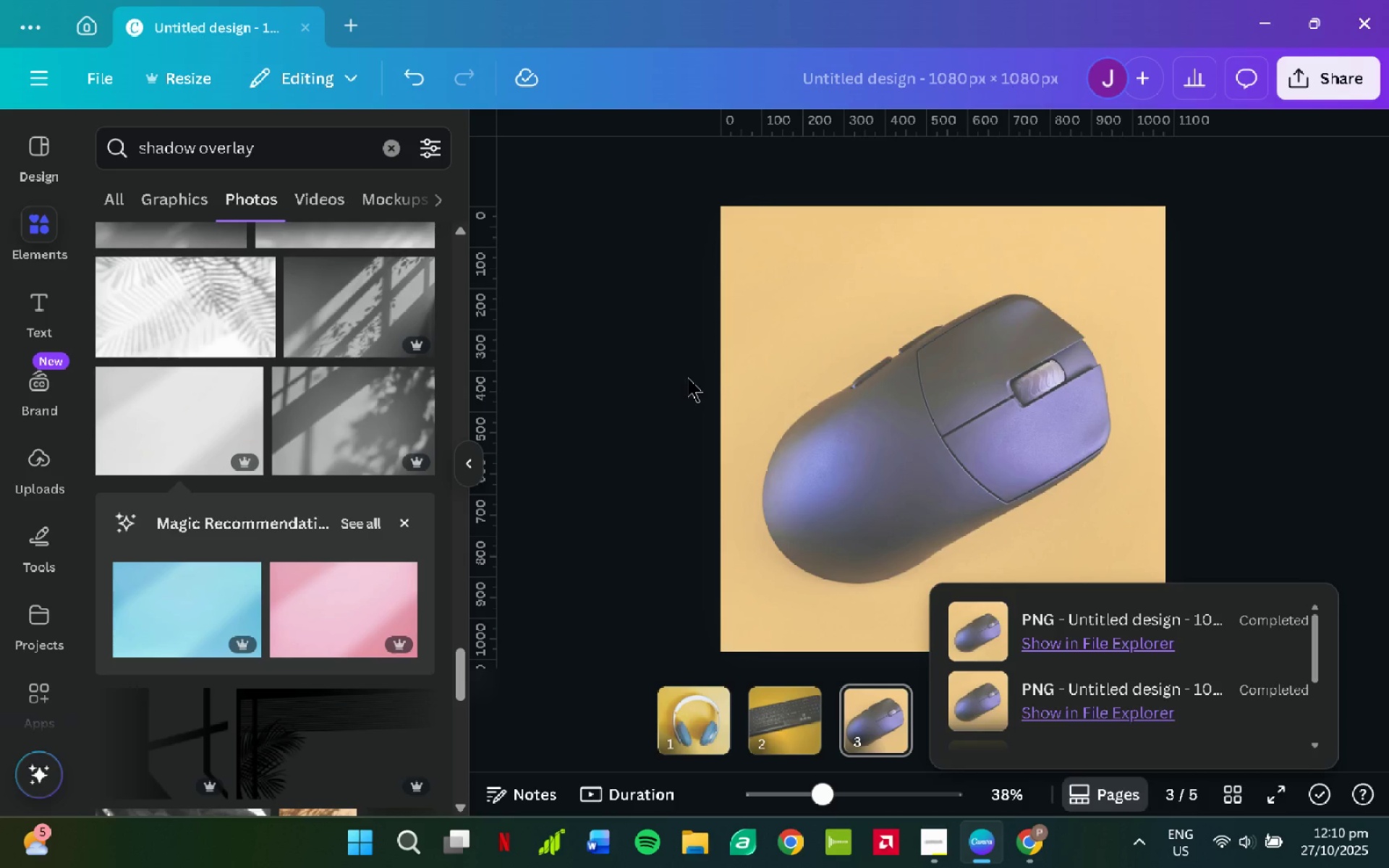 
scroll: coordinate [917, 360], scroll_direction: down, amount: 1.0
 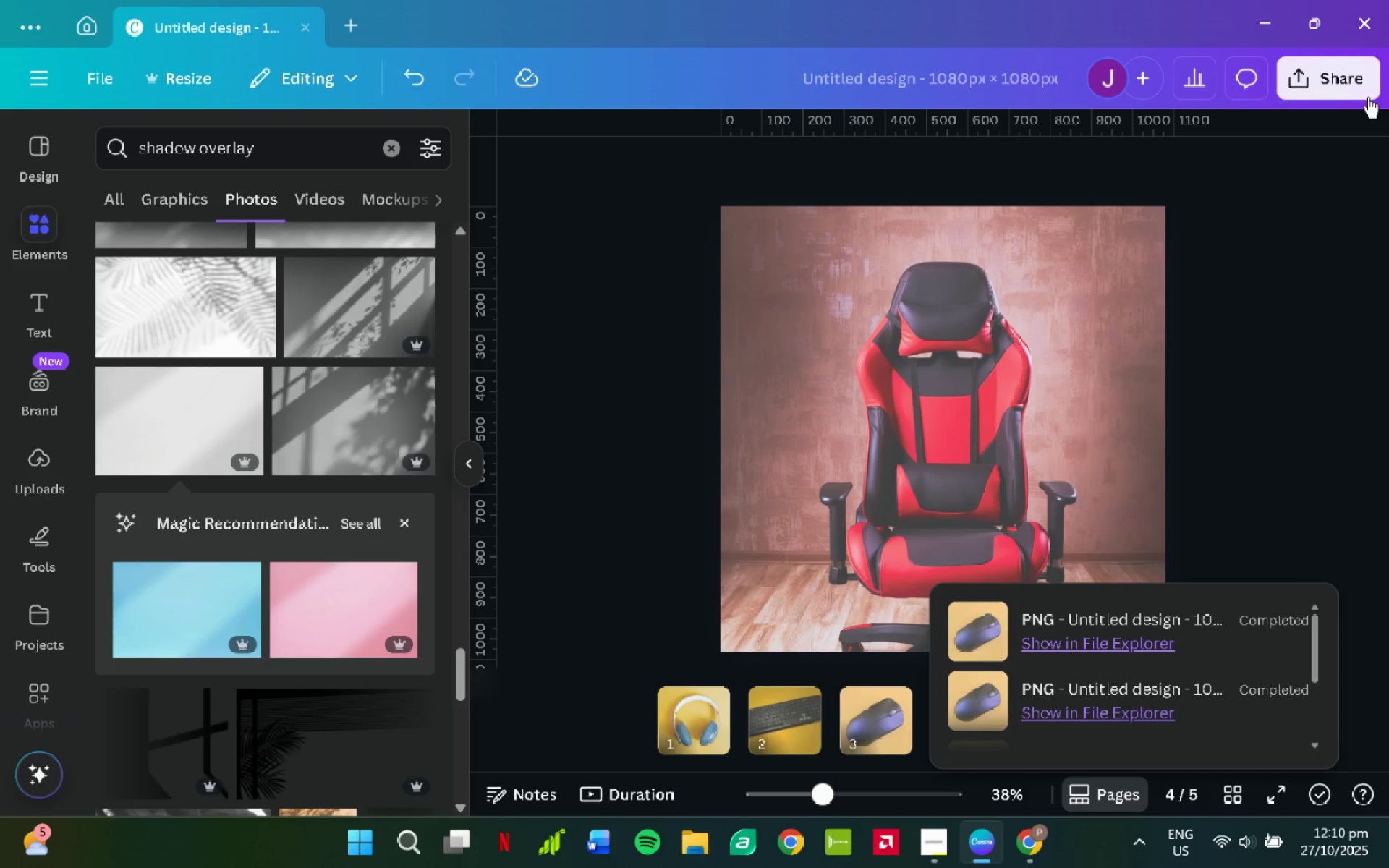 
left_click([1360, 84])
 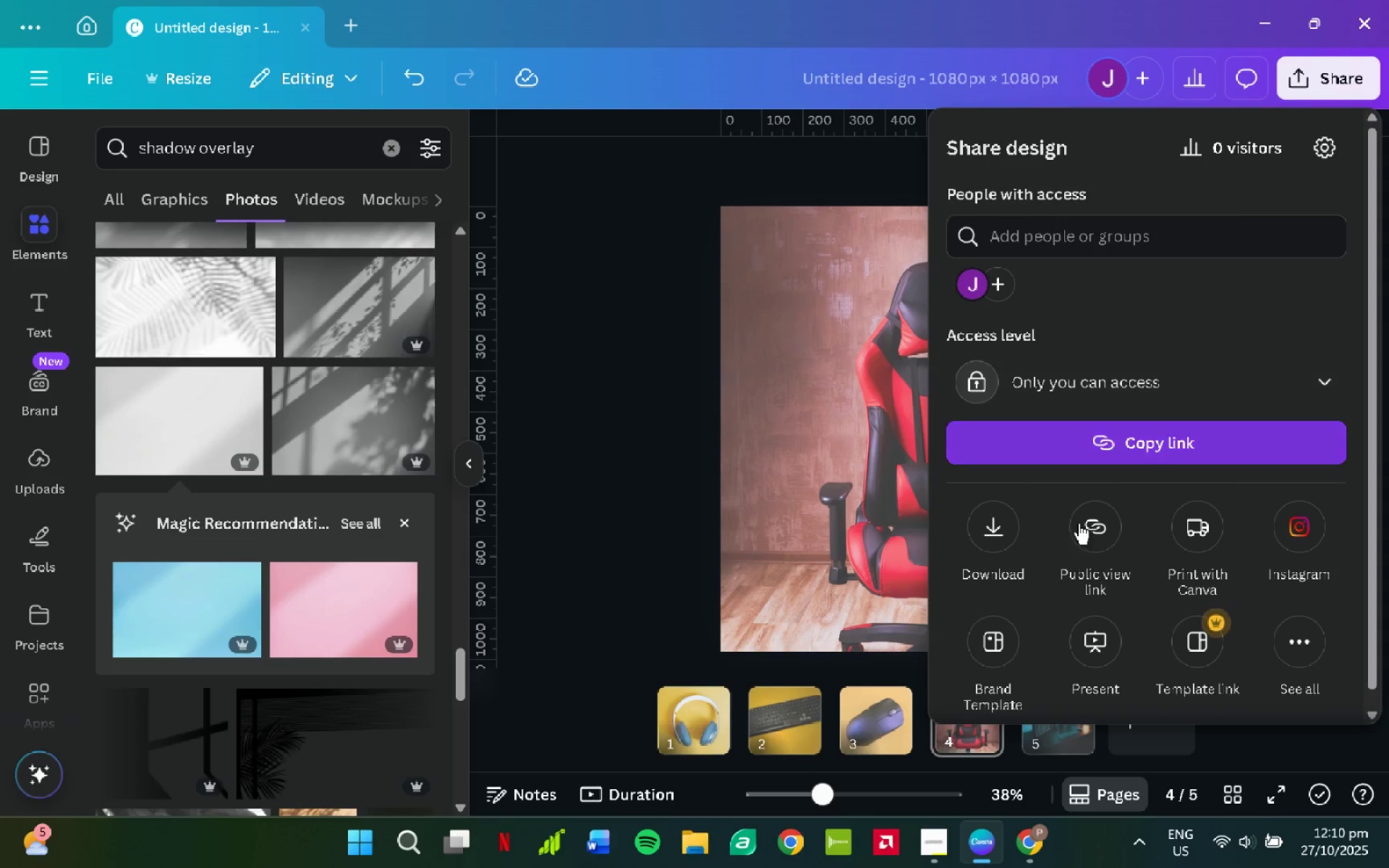 
left_click([1004, 531])
 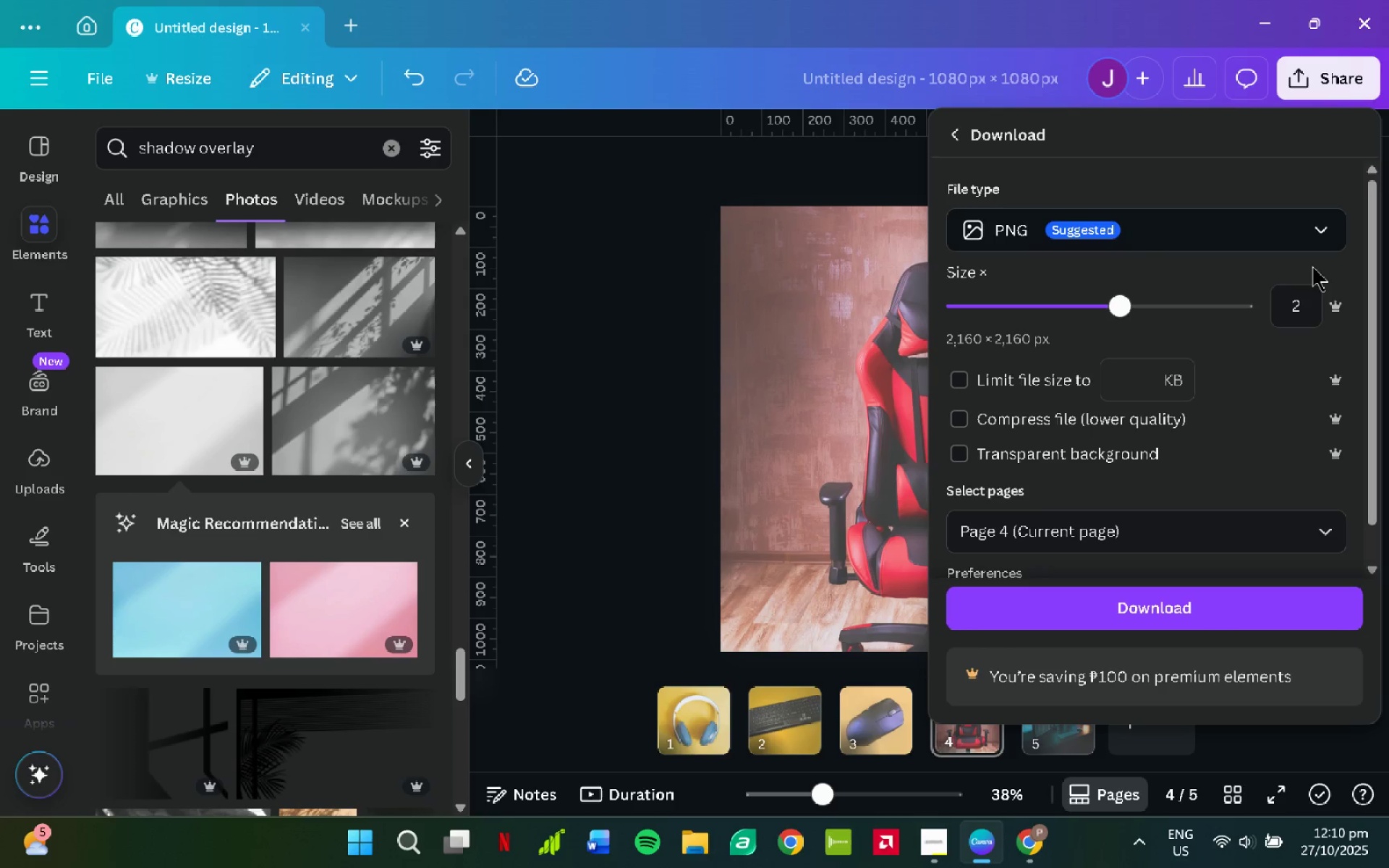 
double_click([1302, 301])
 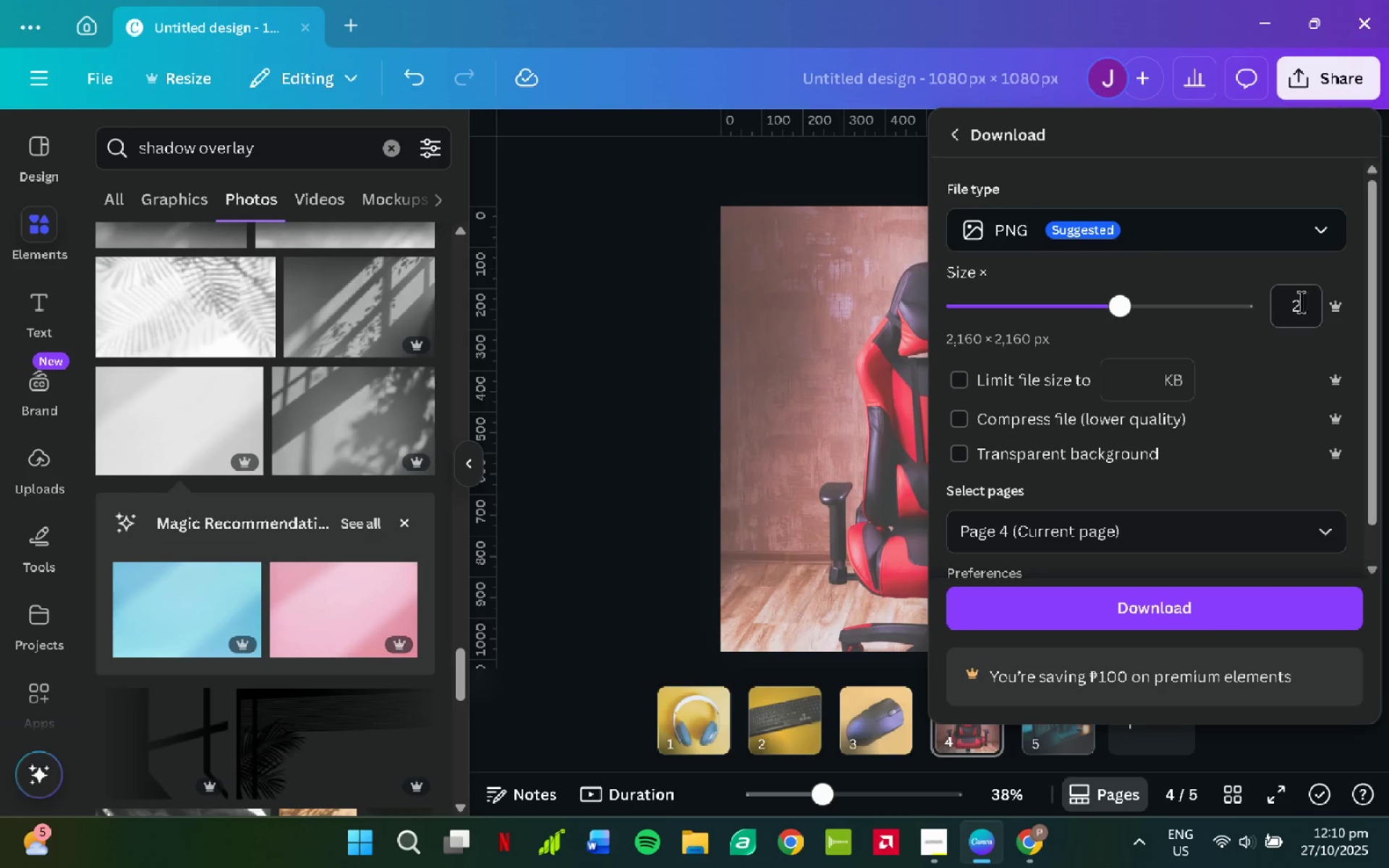 
key(1)
 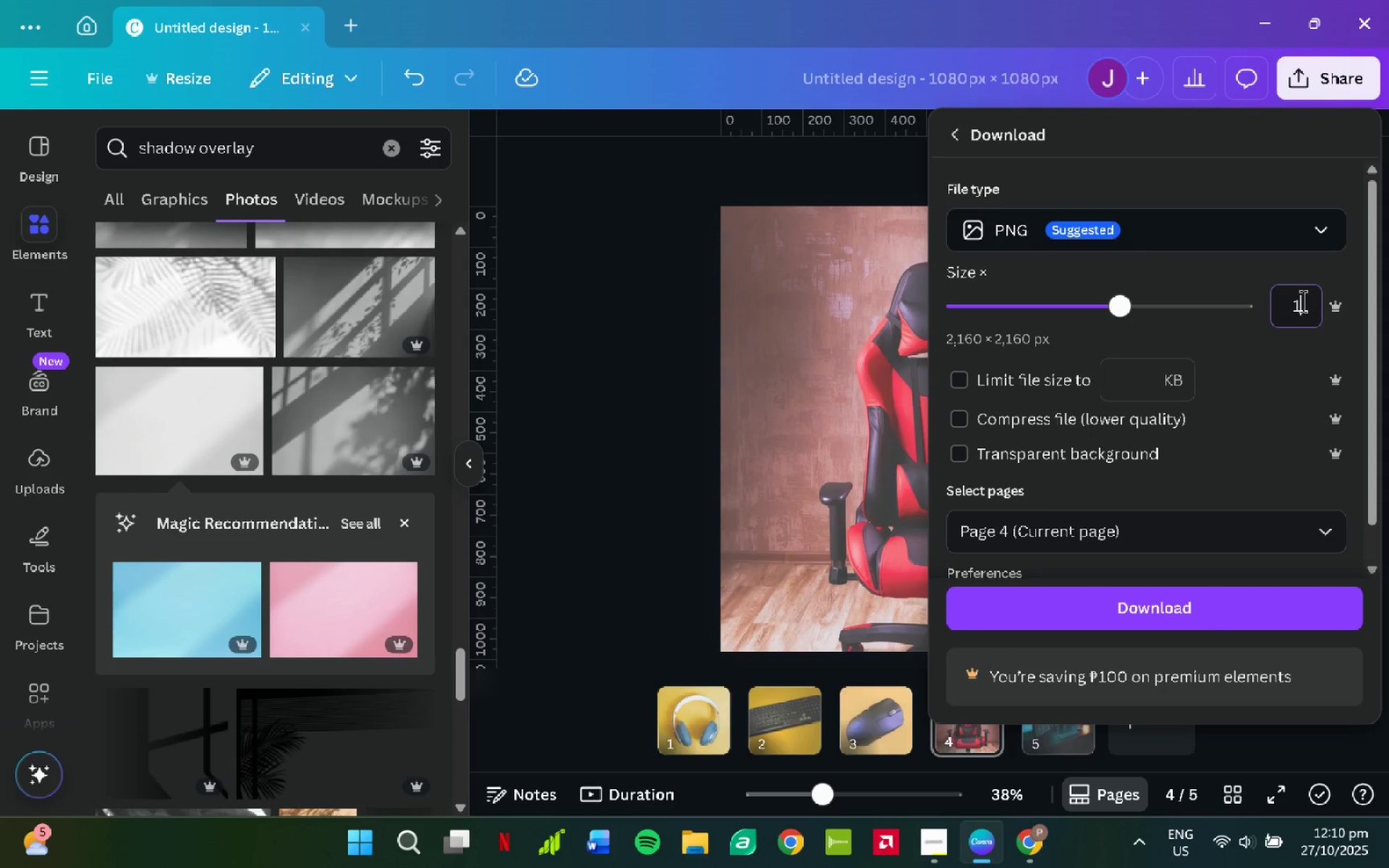 
key(NumpadEnter)
 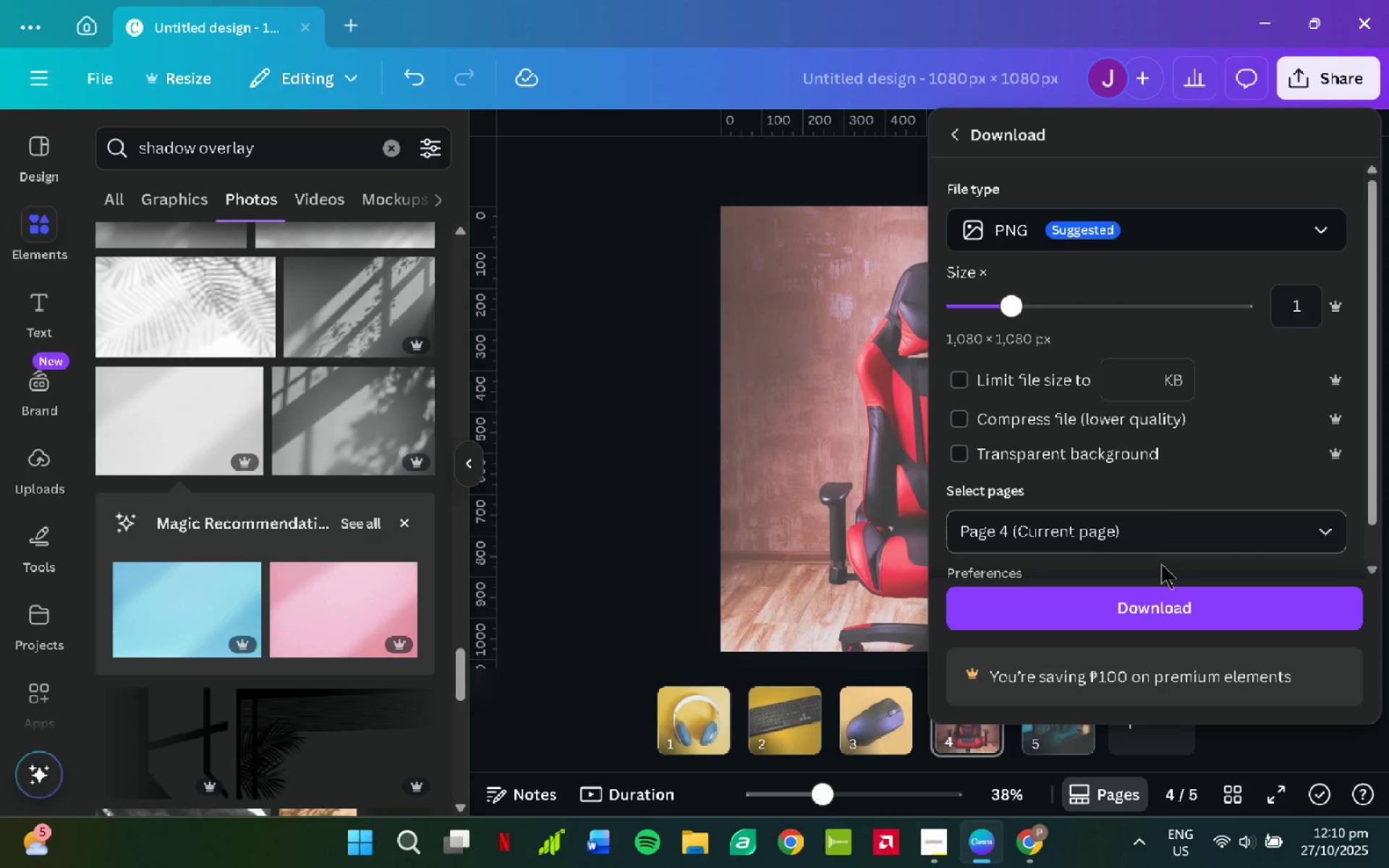 
left_click([1165, 597])
 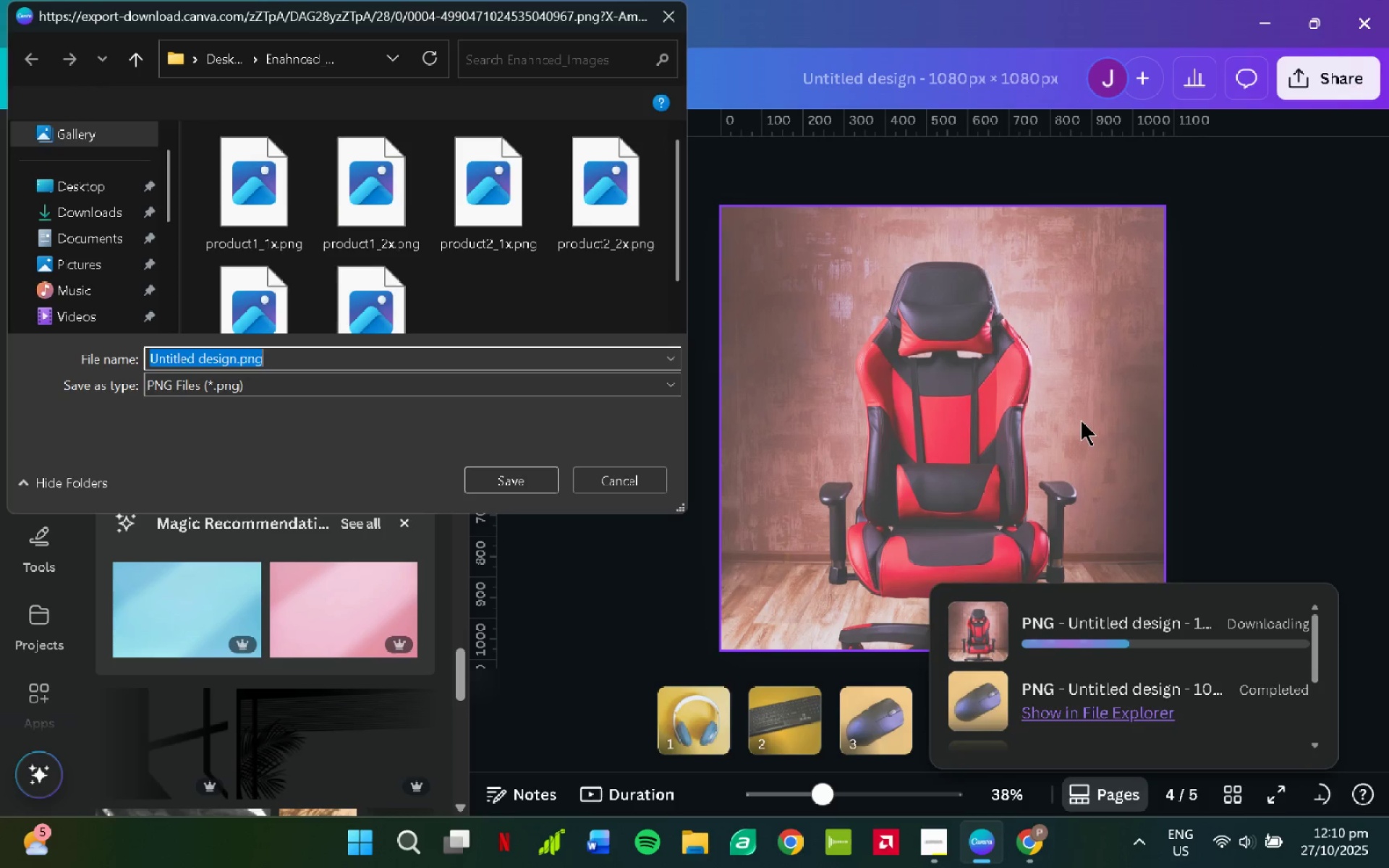 
type(product3)
key(Backspace)
type(5)
key(Backspace)
type(4_1x)
 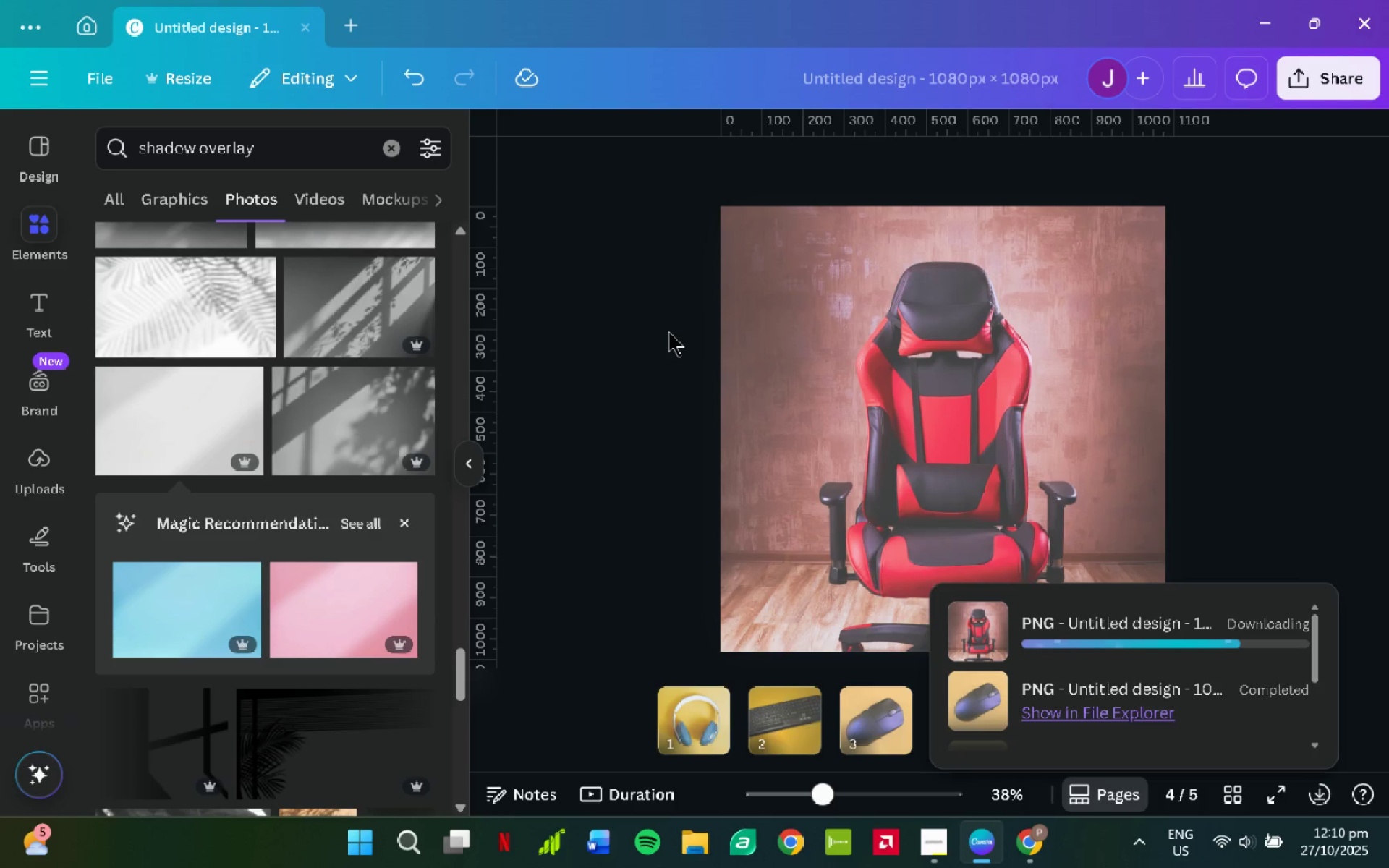 
key(Enter)
 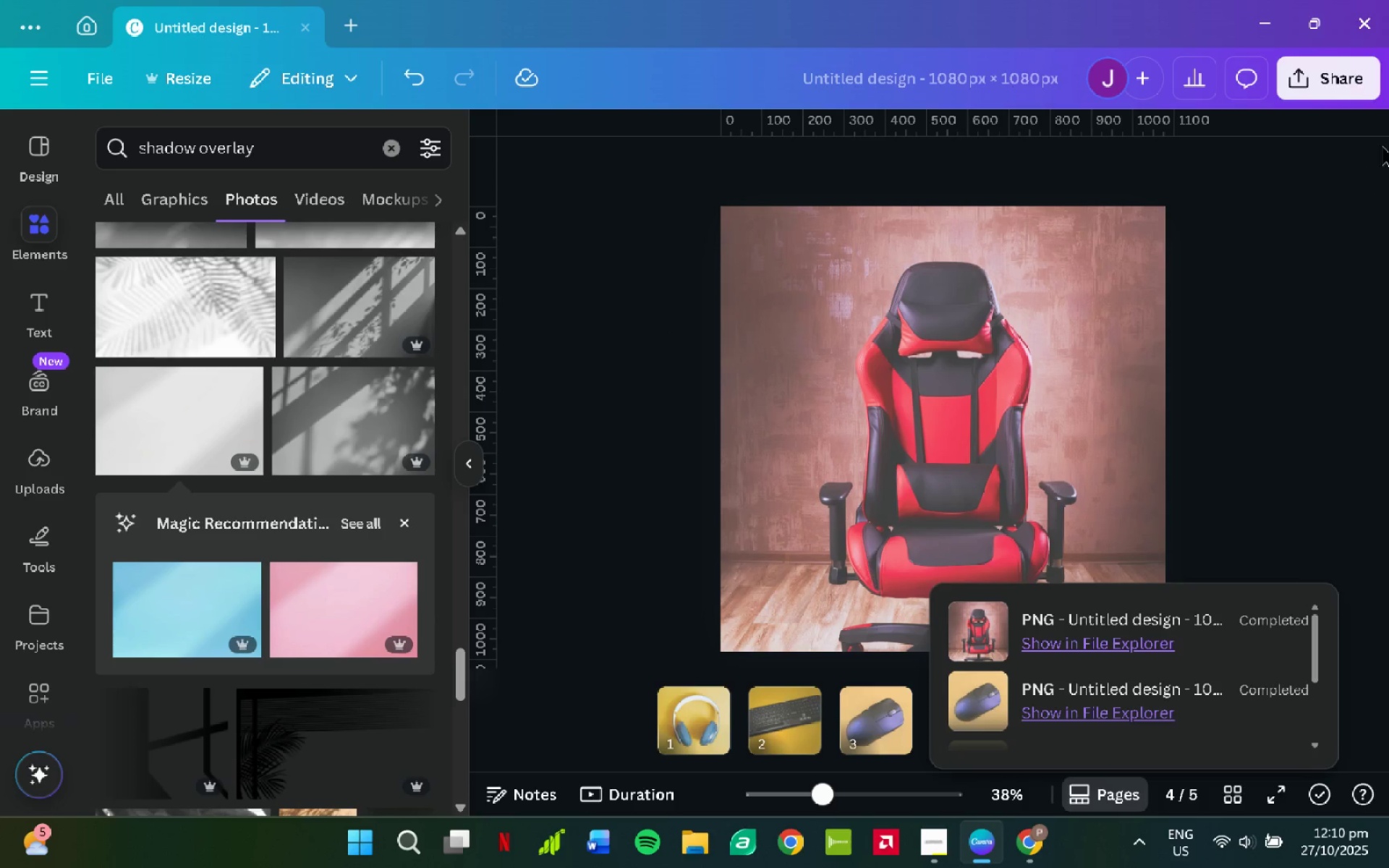 
left_click([1362, 87])
 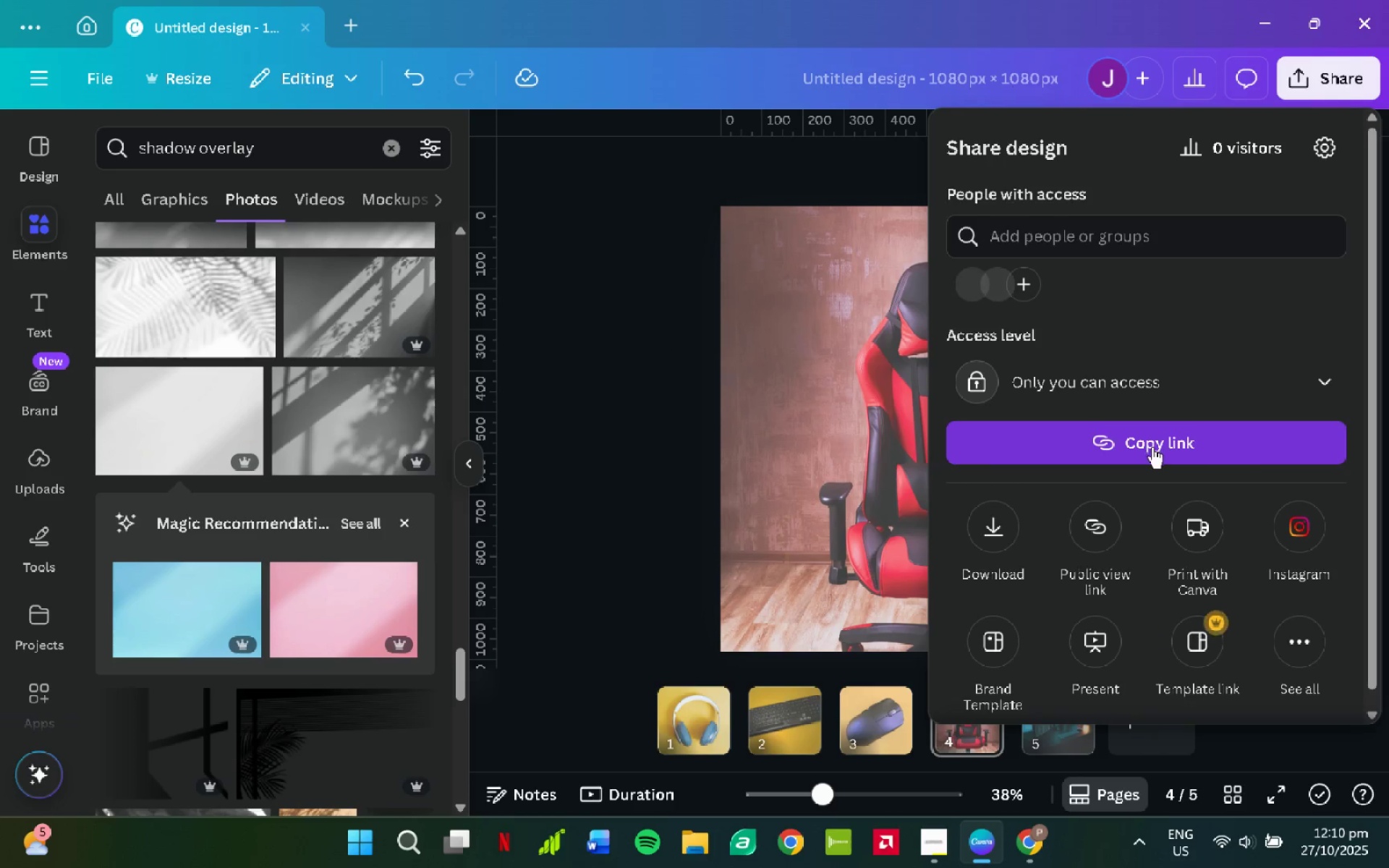 
left_click([998, 545])
 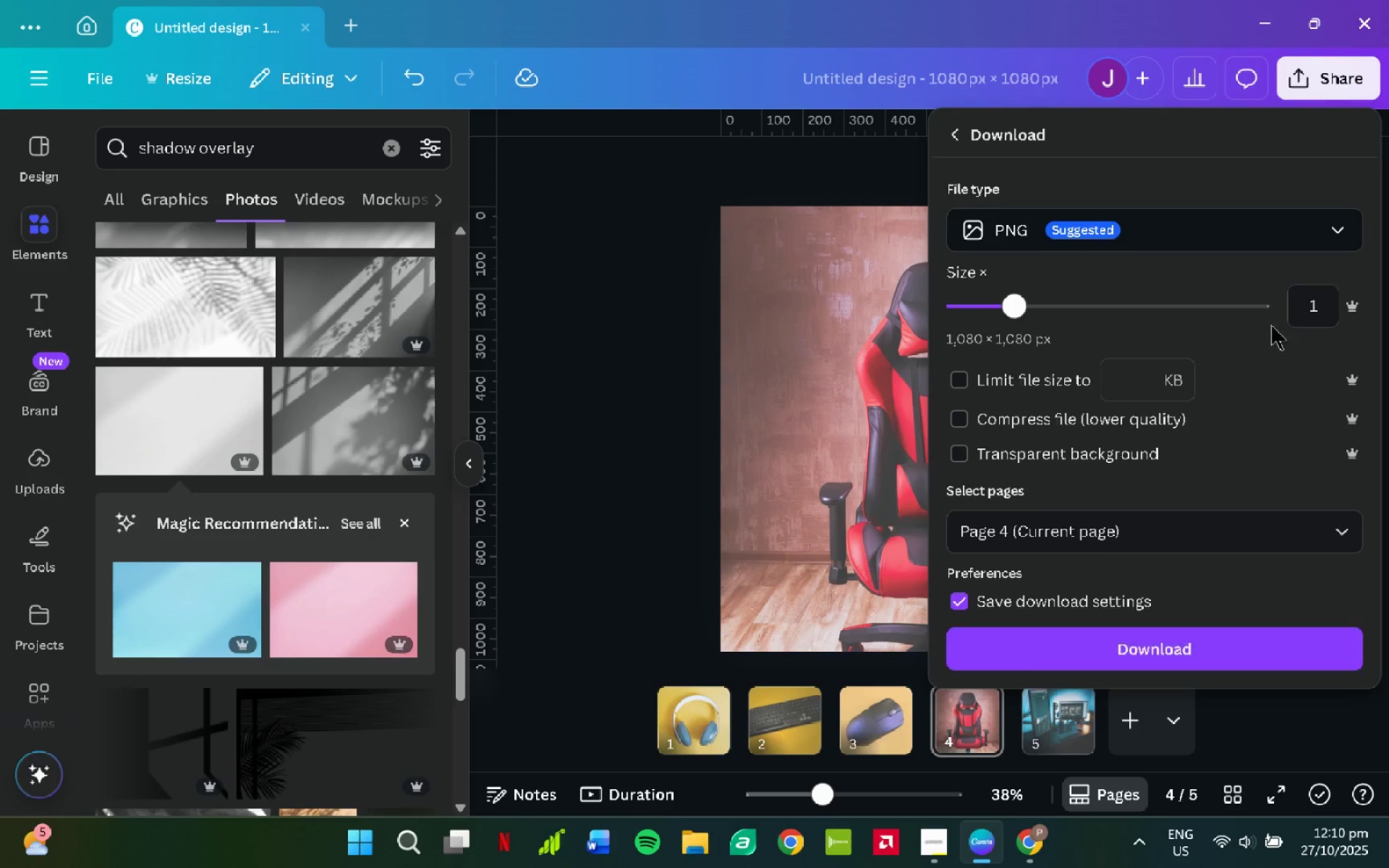 
left_click([1294, 306])
 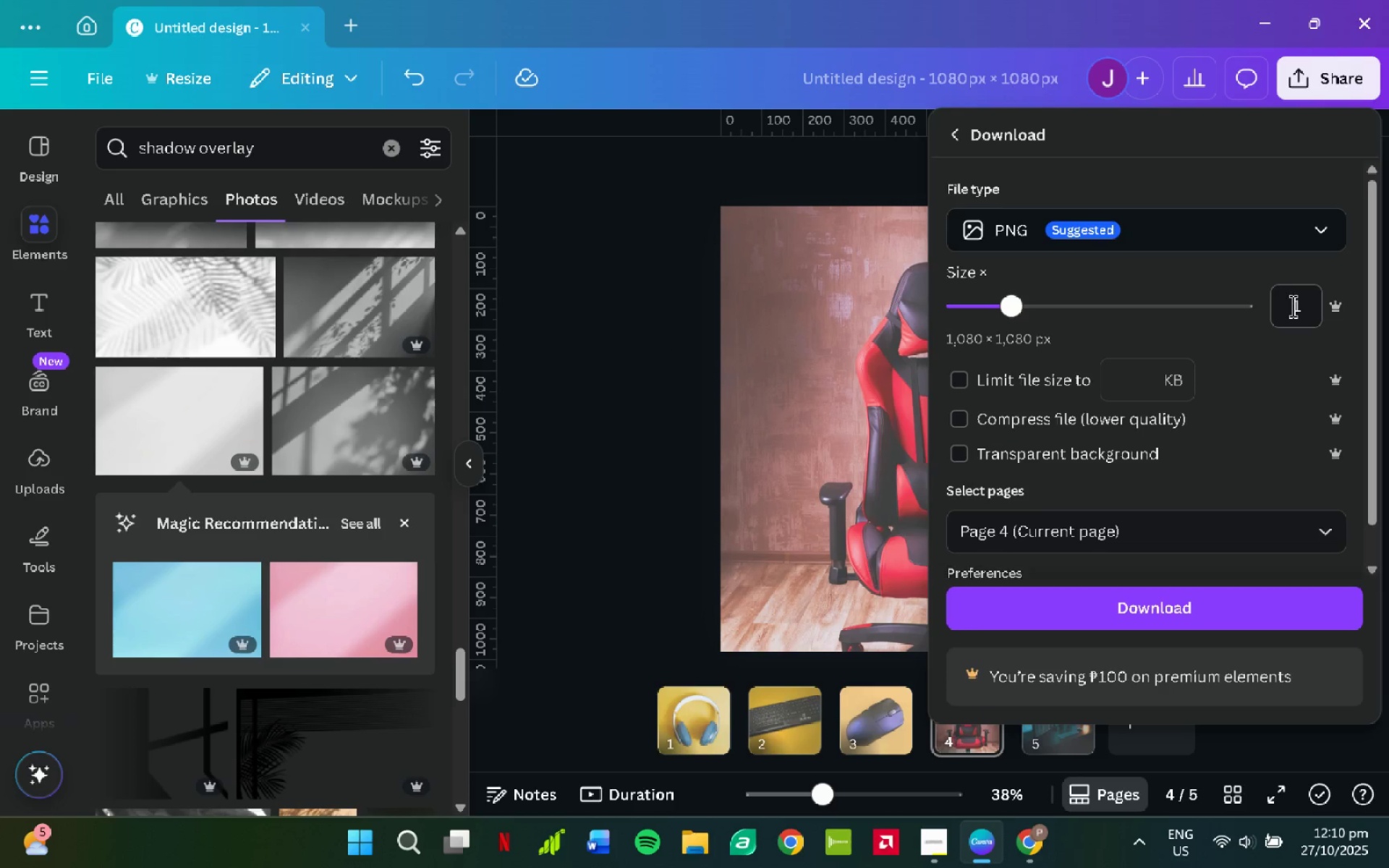 
key(2)
 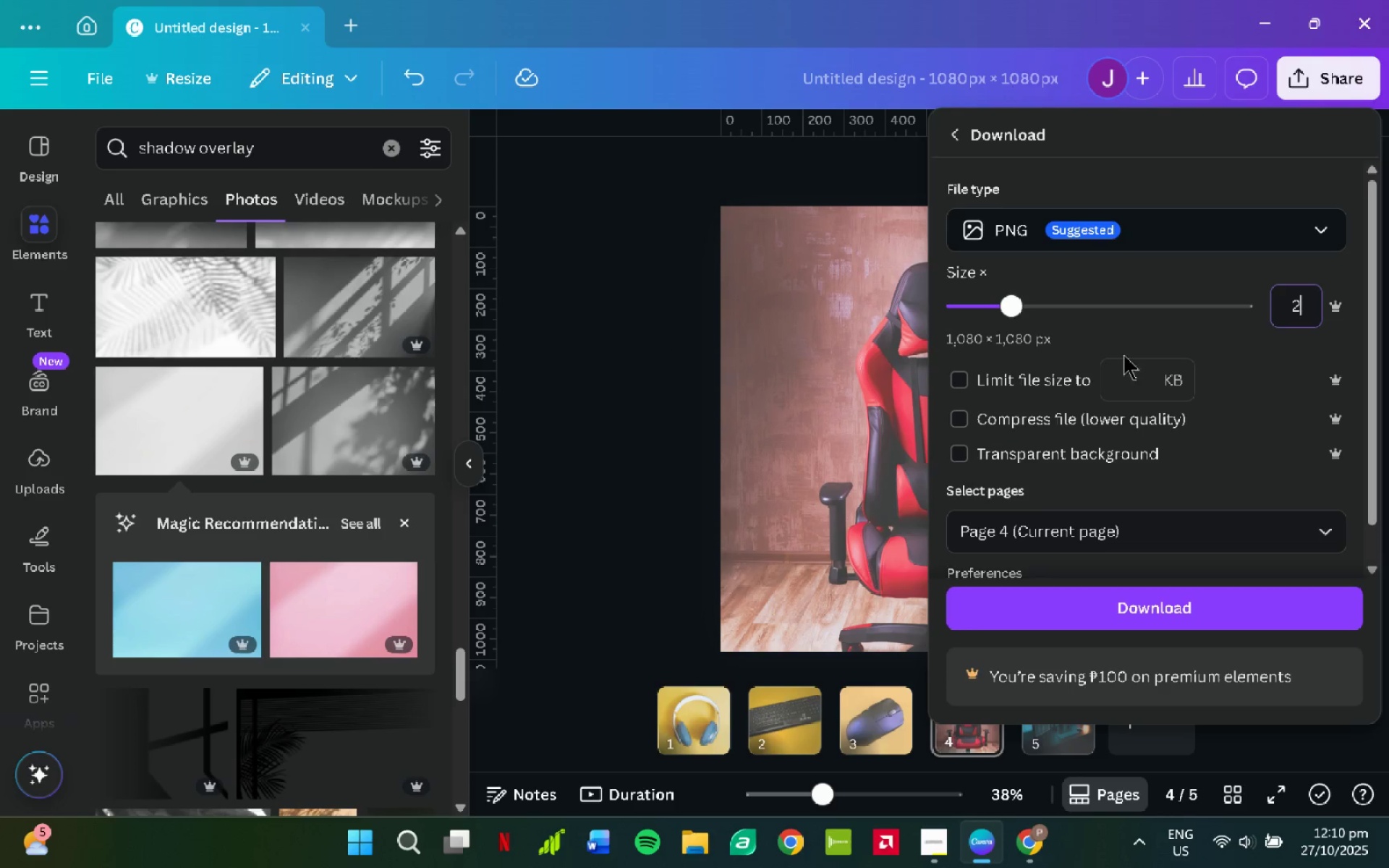 
key(NumpadEnter)
 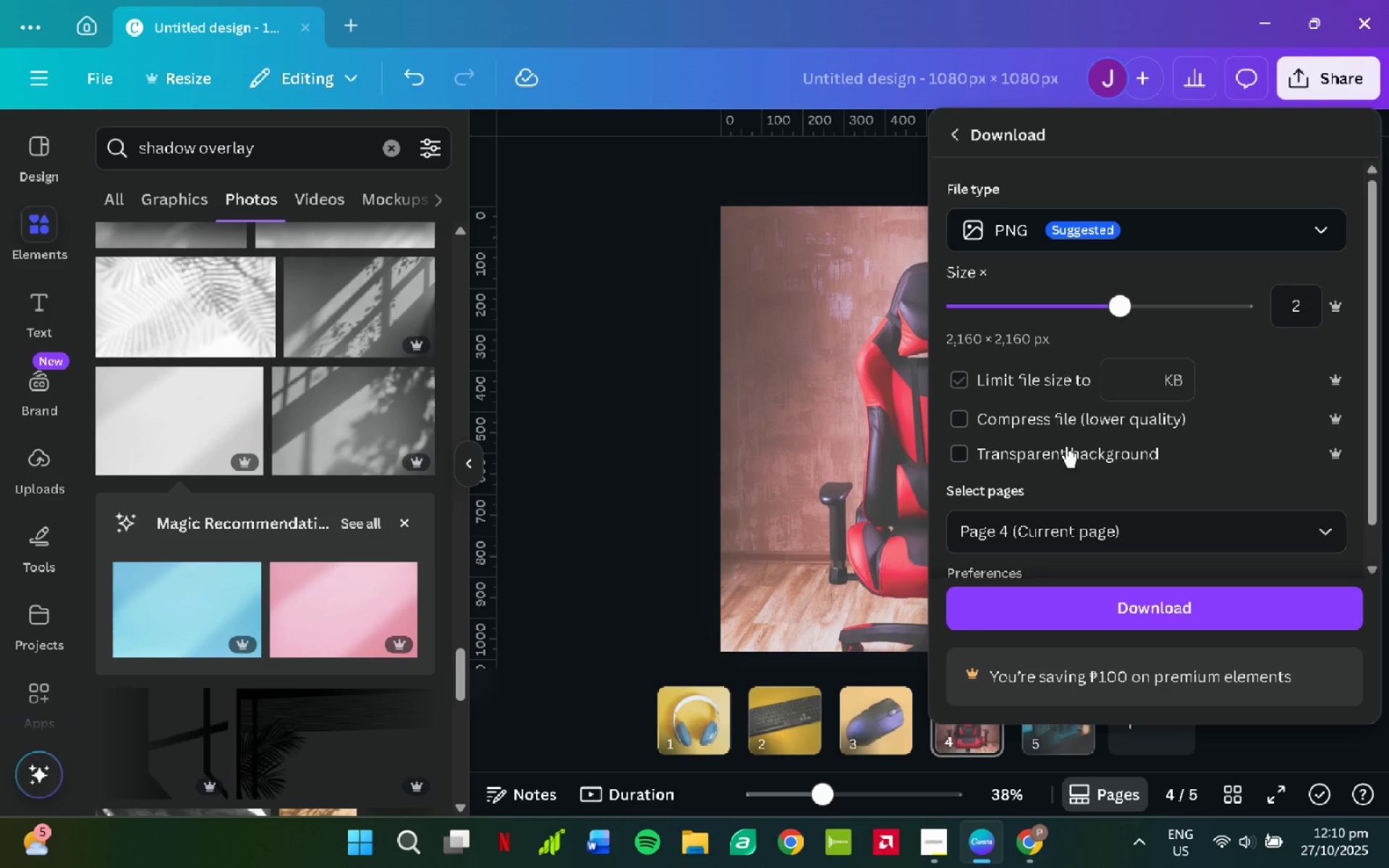 
left_click([1113, 603])
 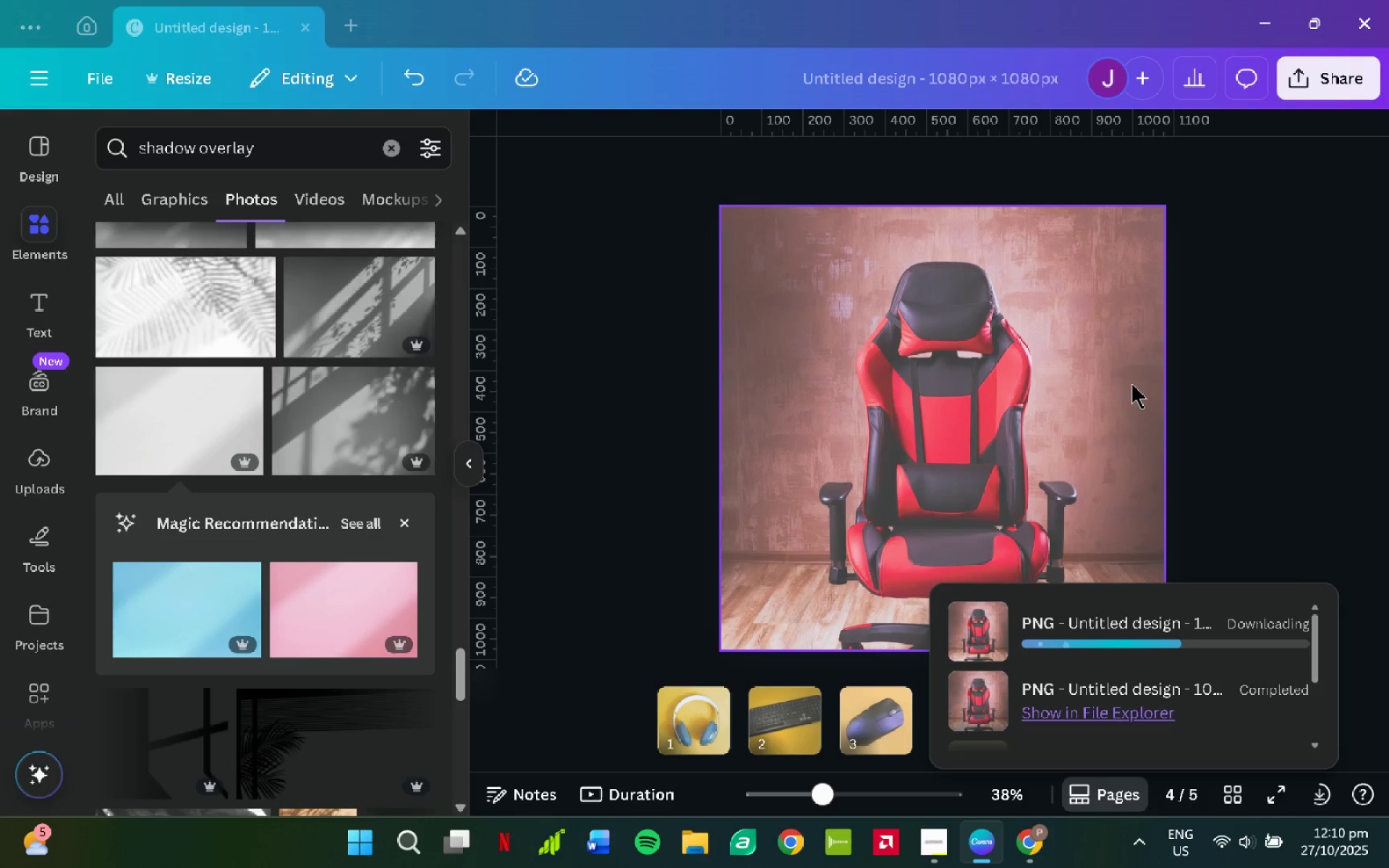 
wait(6.54)
 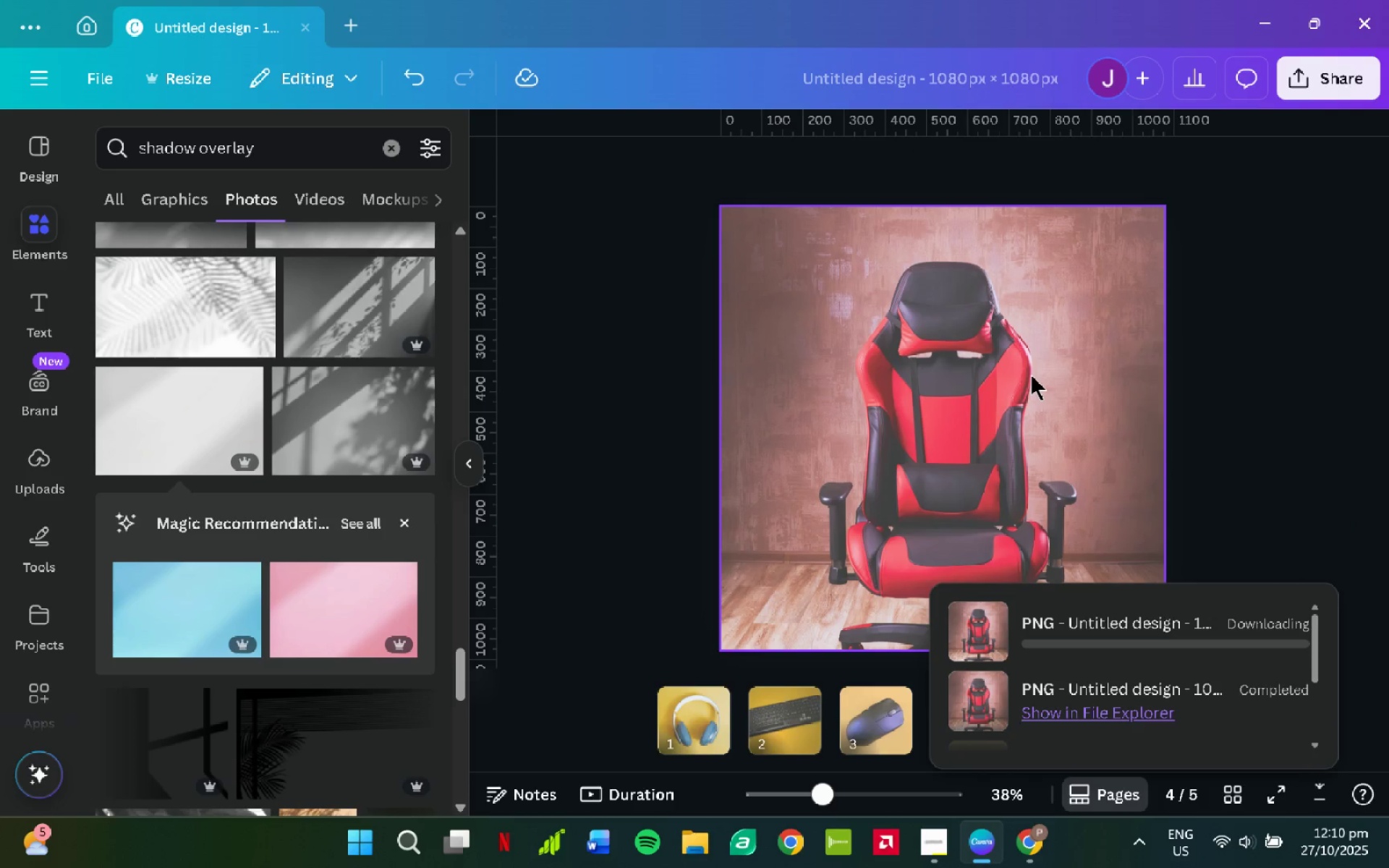 
type(product4_2x)
 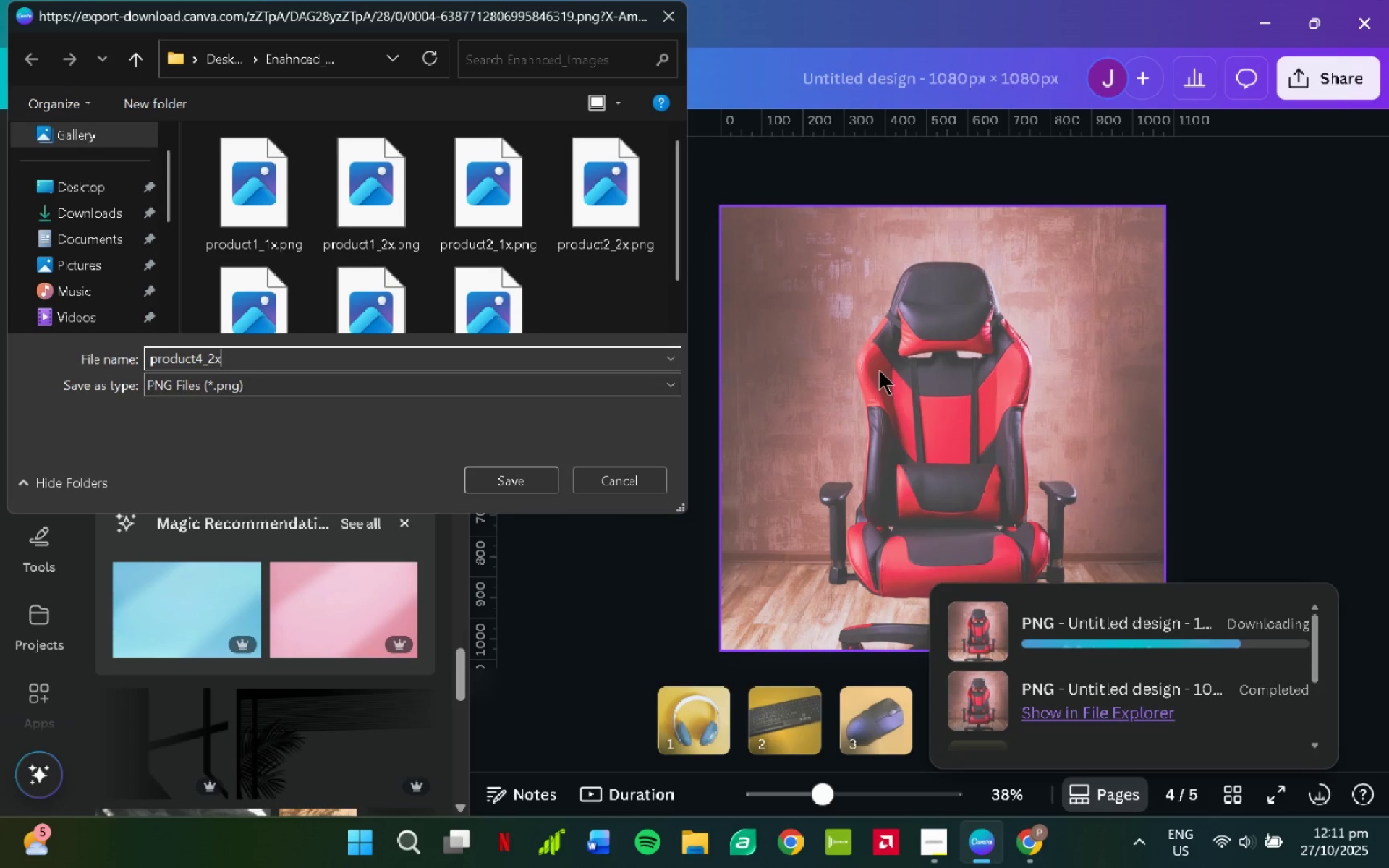 
key(Enter)
 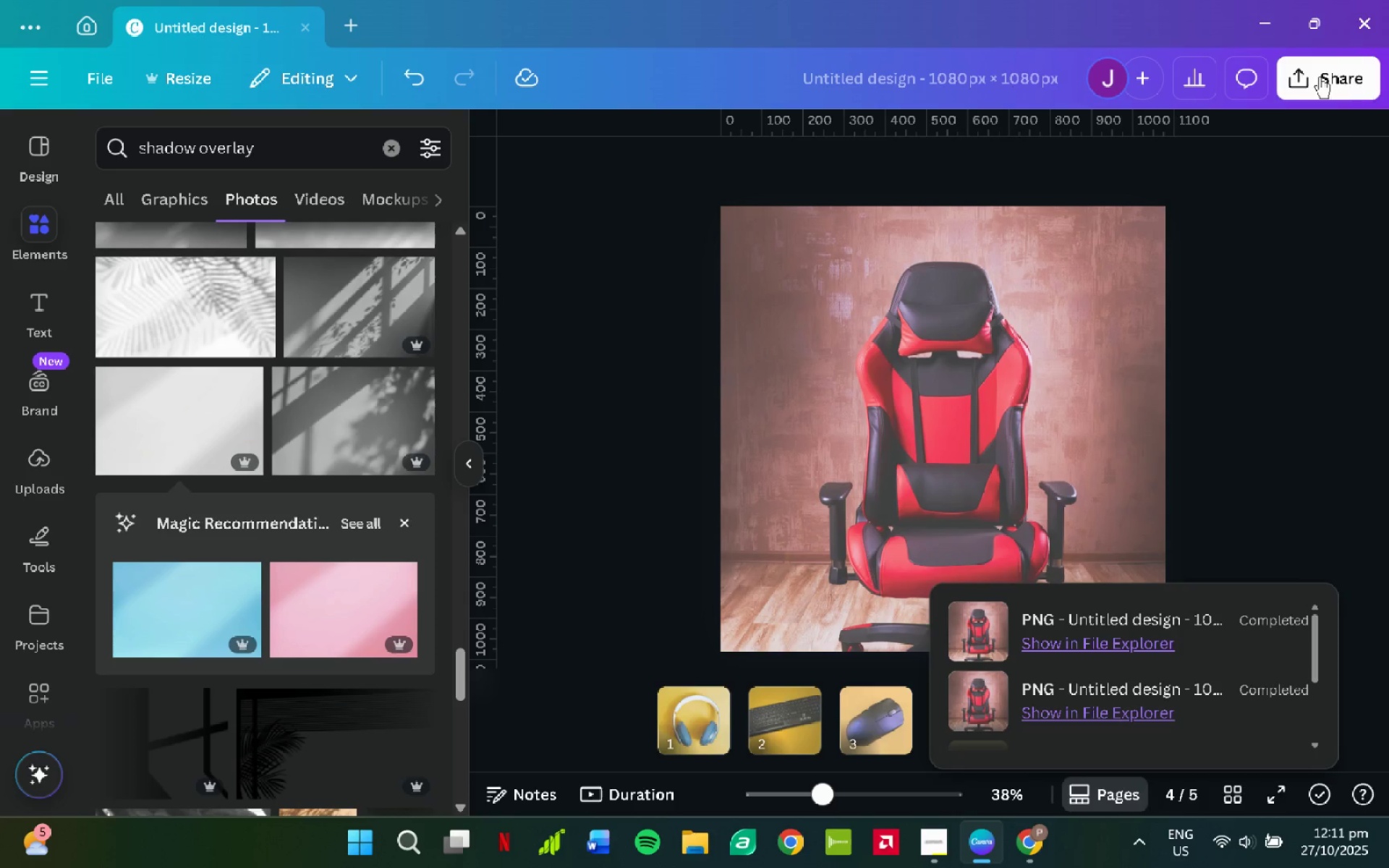 
scroll: coordinate [1235, 287], scroll_direction: down, amount: 1.0
 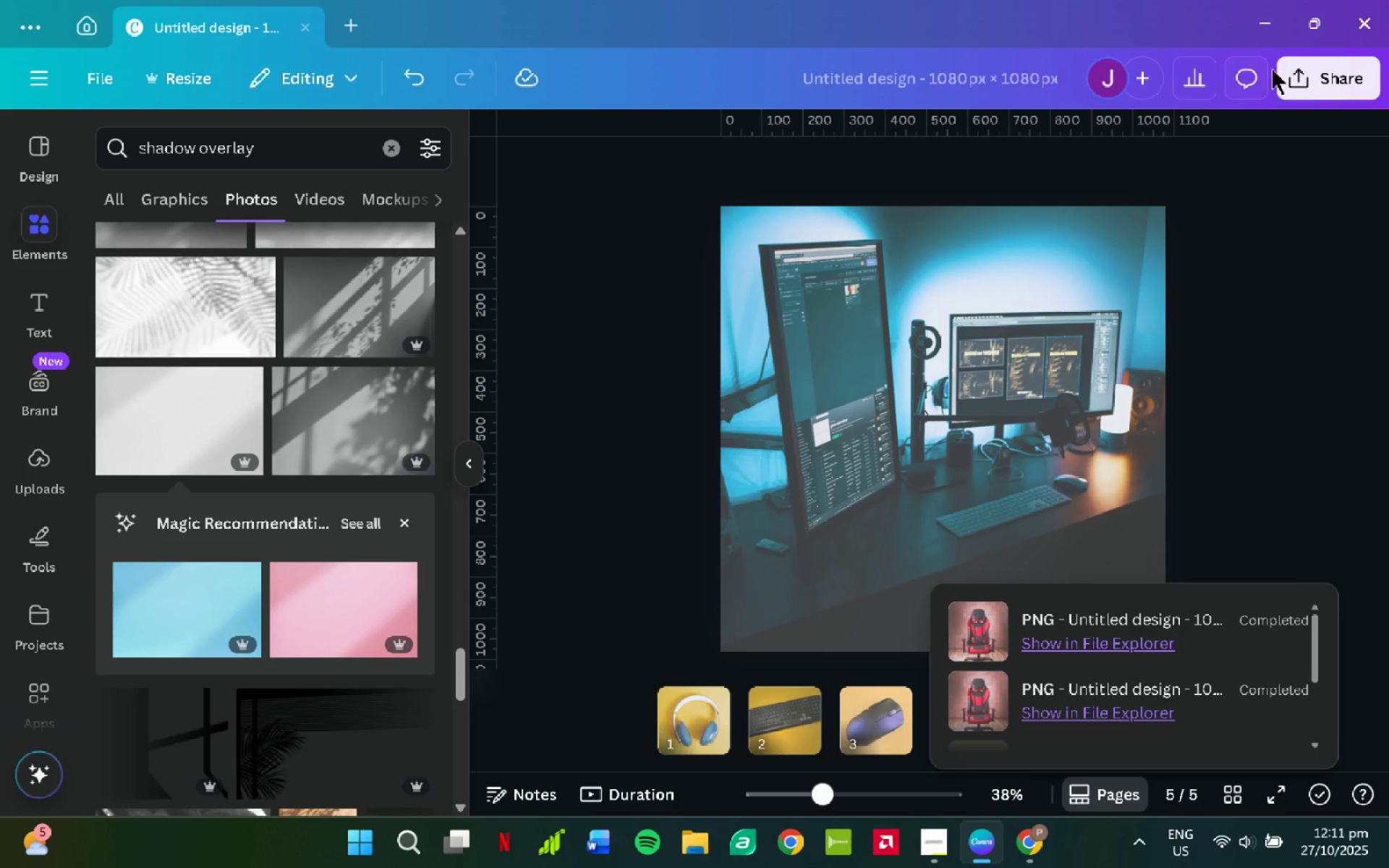 
left_click([1320, 70])
 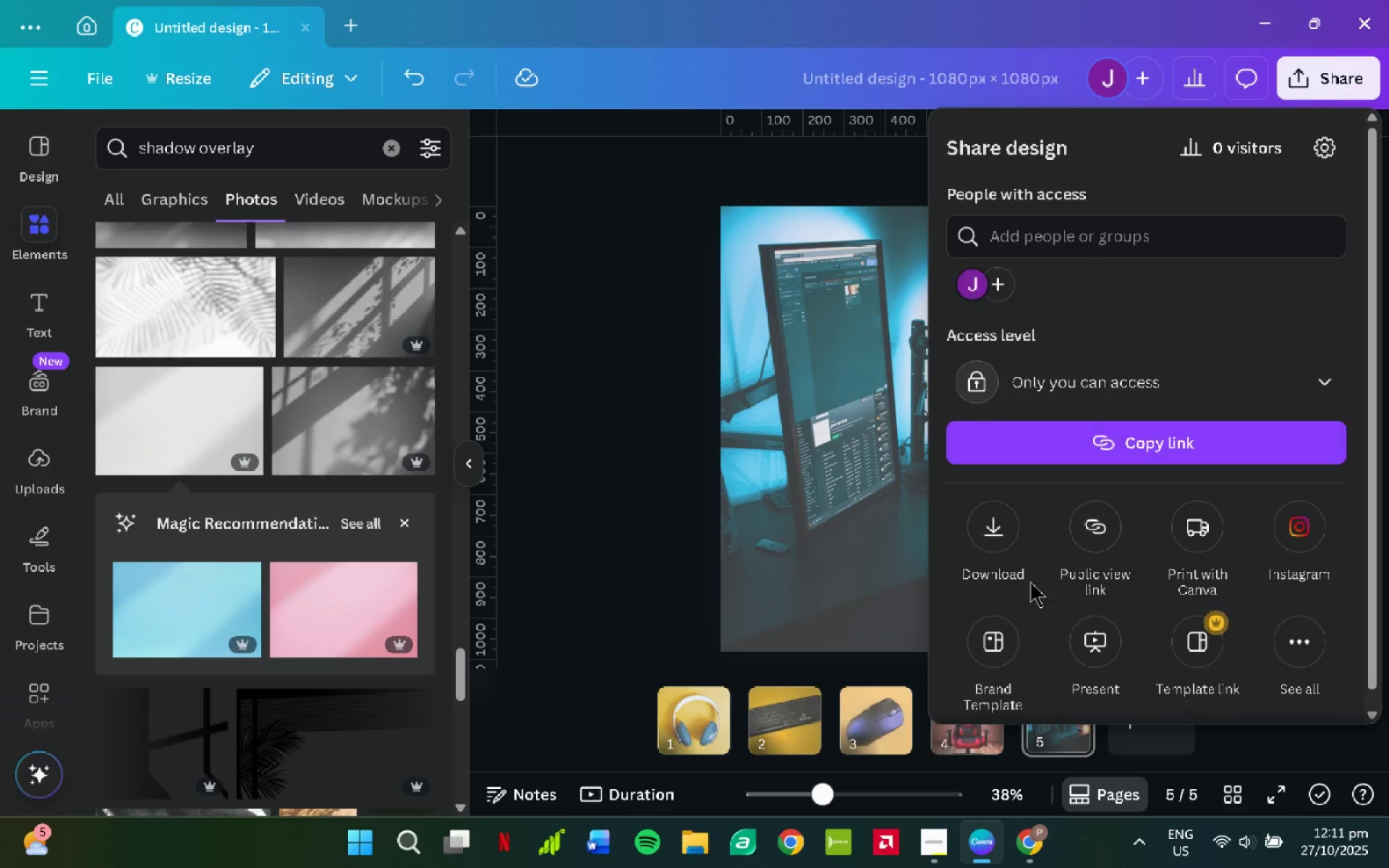 
left_click([1010, 541])
 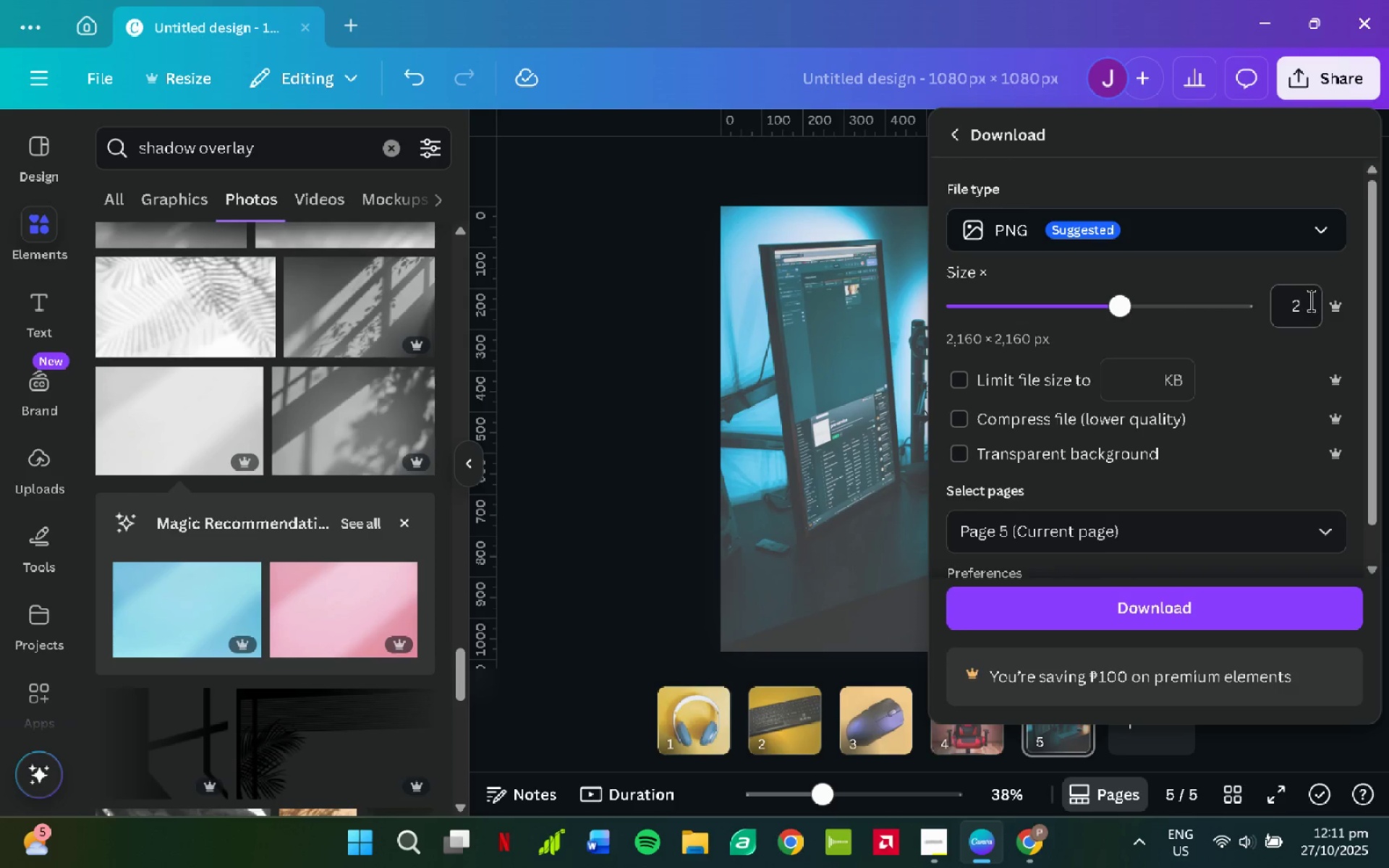 
left_click([1298, 307])
 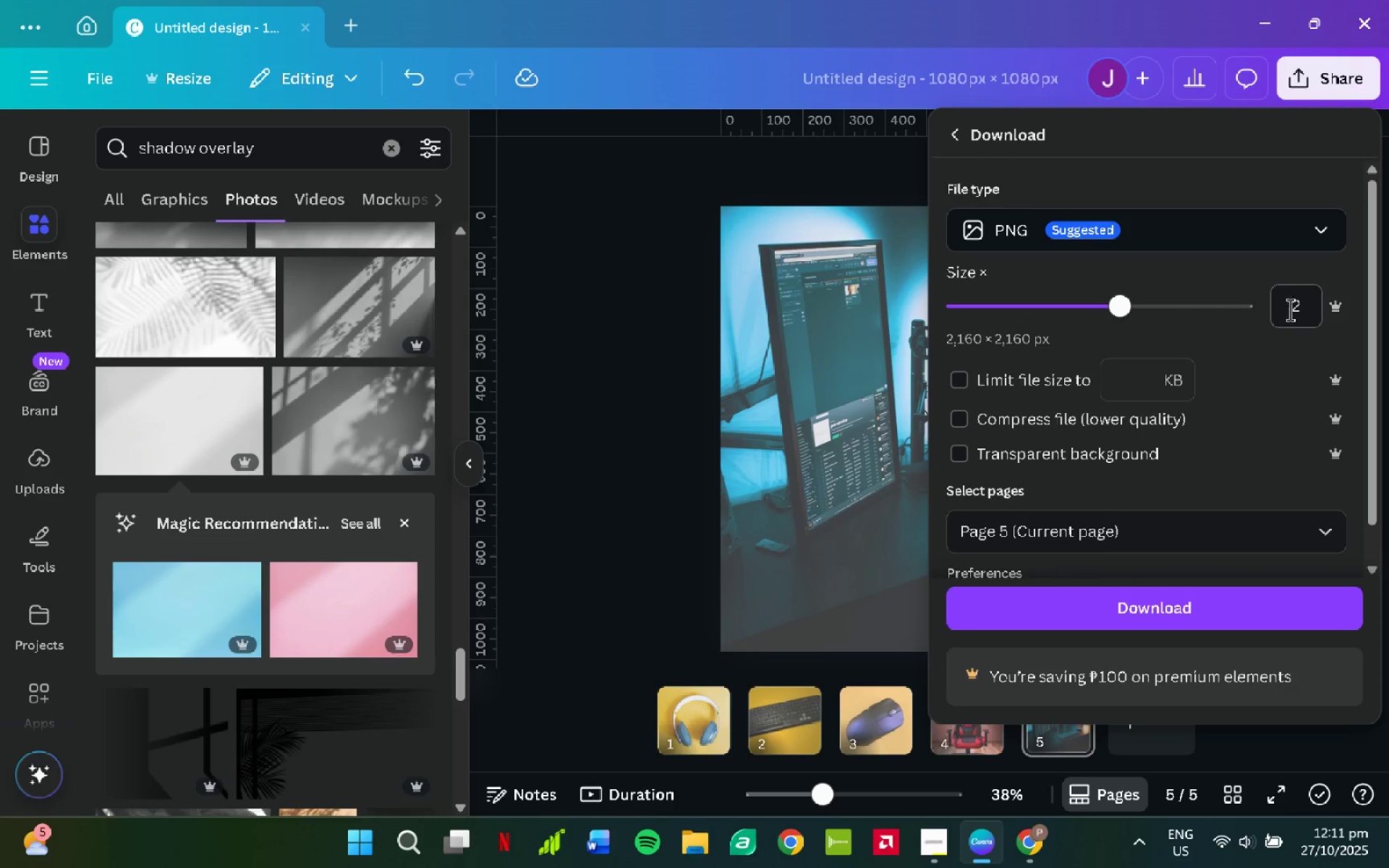 
key(1)
 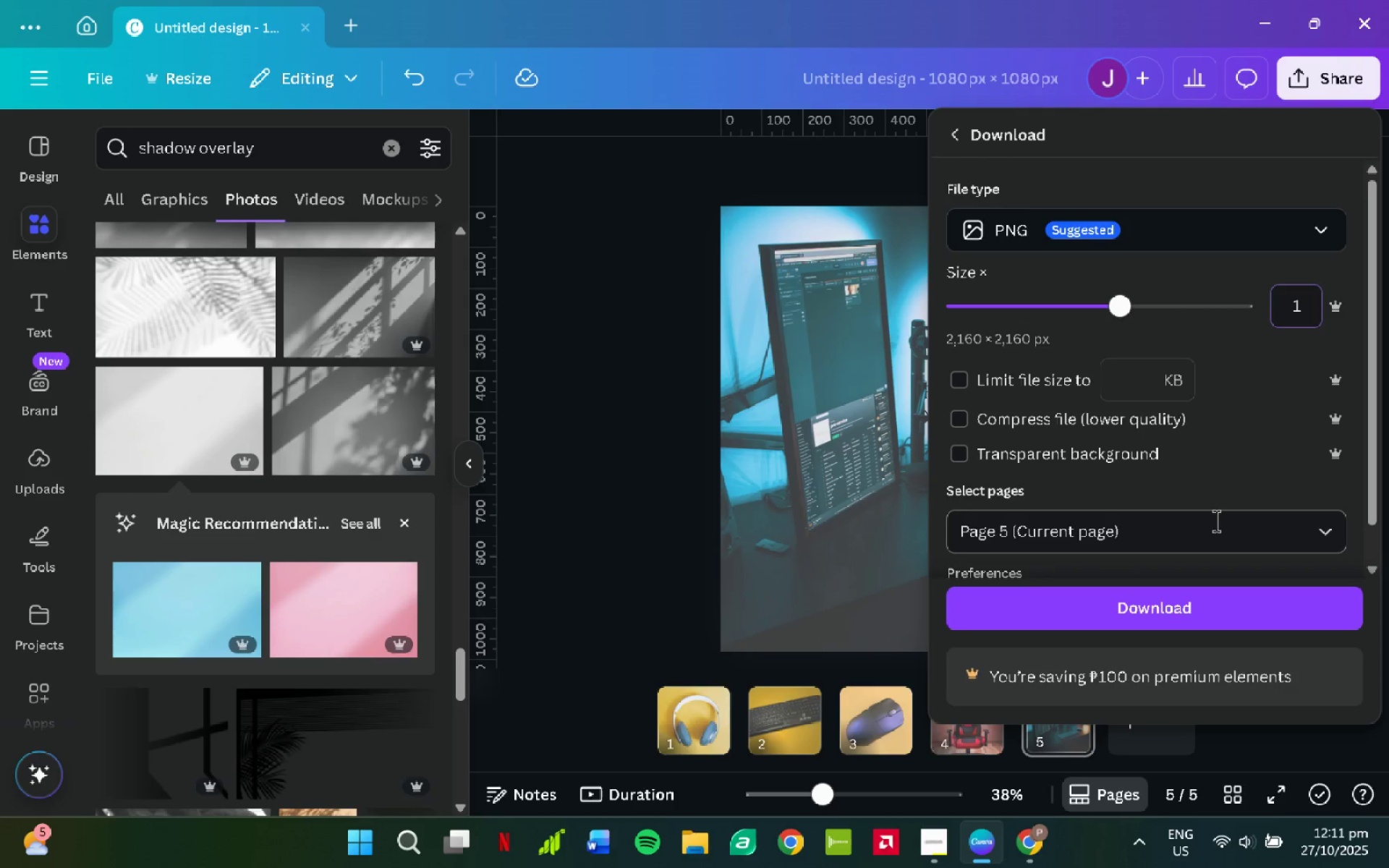 
key(Enter)
 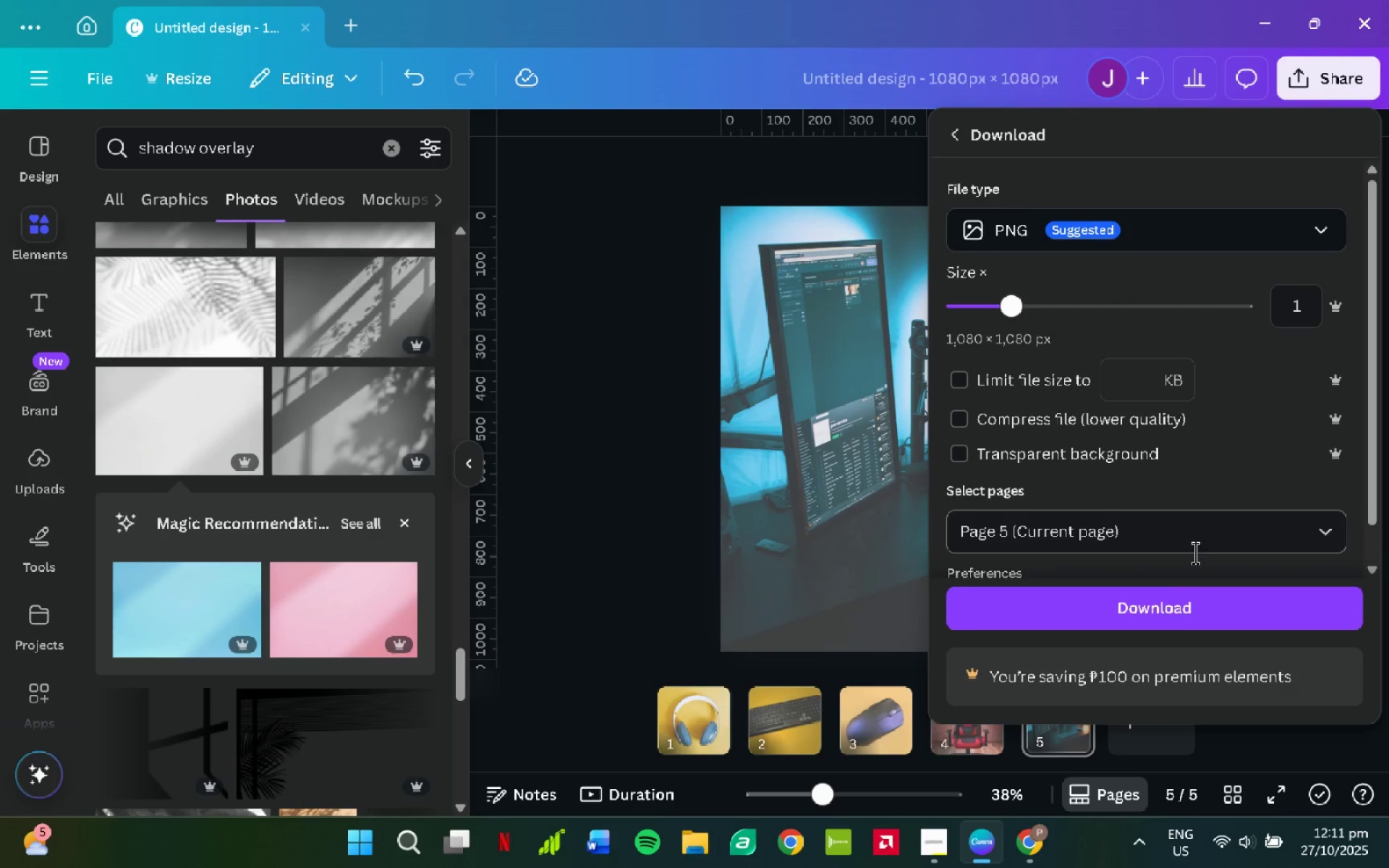 
left_click([1181, 601])
 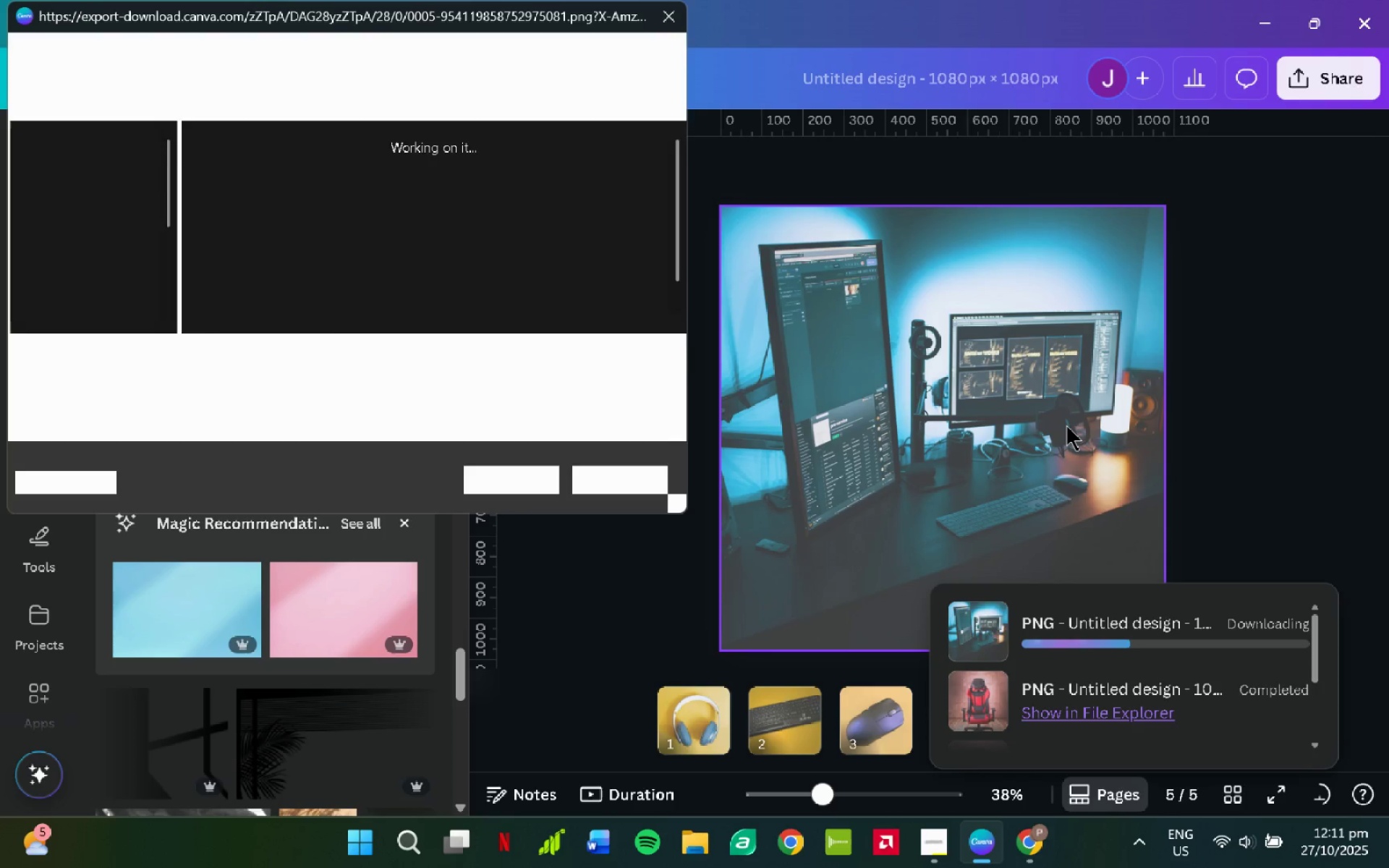 
type(product5_1x)
 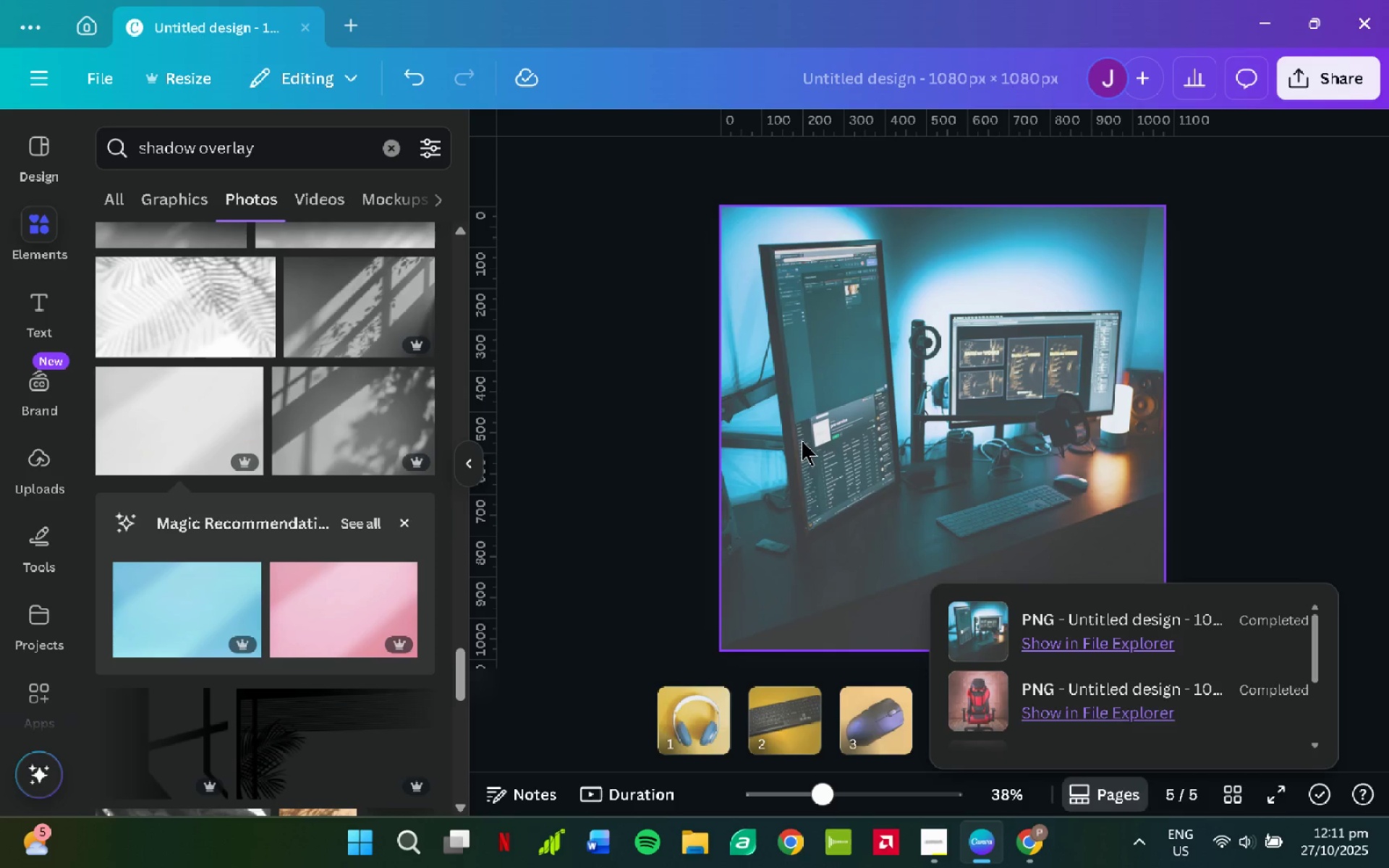 
key(Enter)
 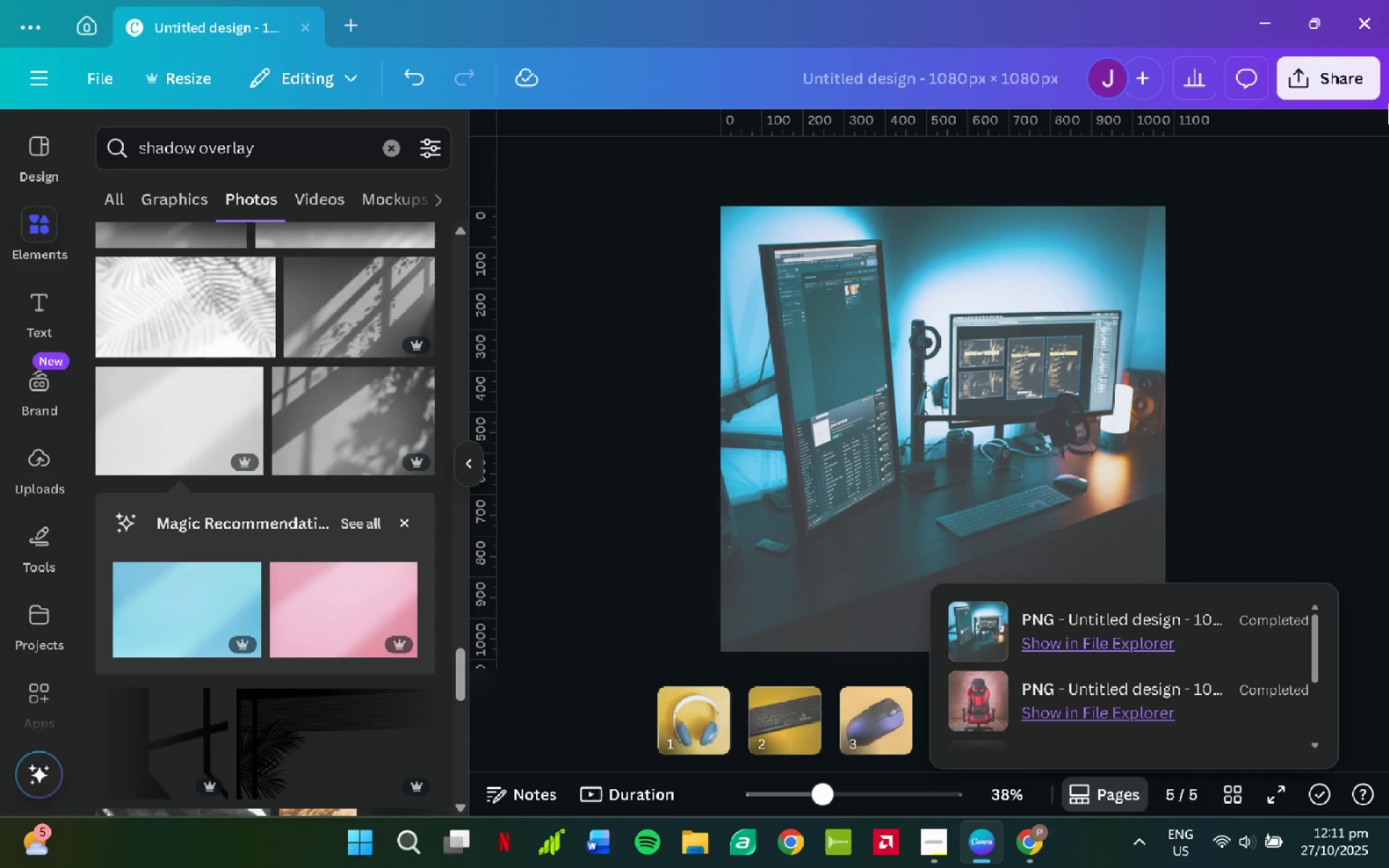 
left_click([1337, 82])
 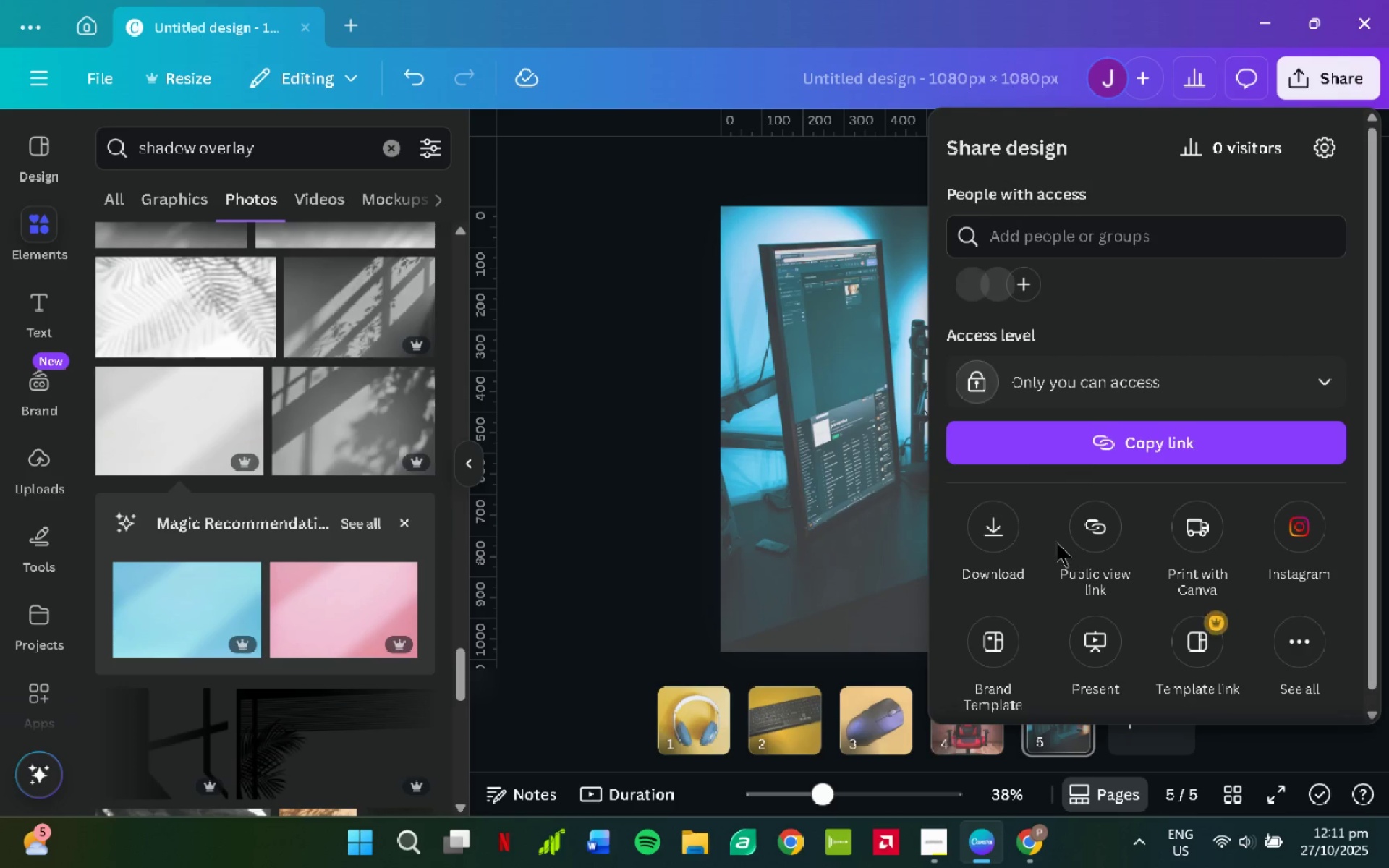 
left_click([1001, 527])
 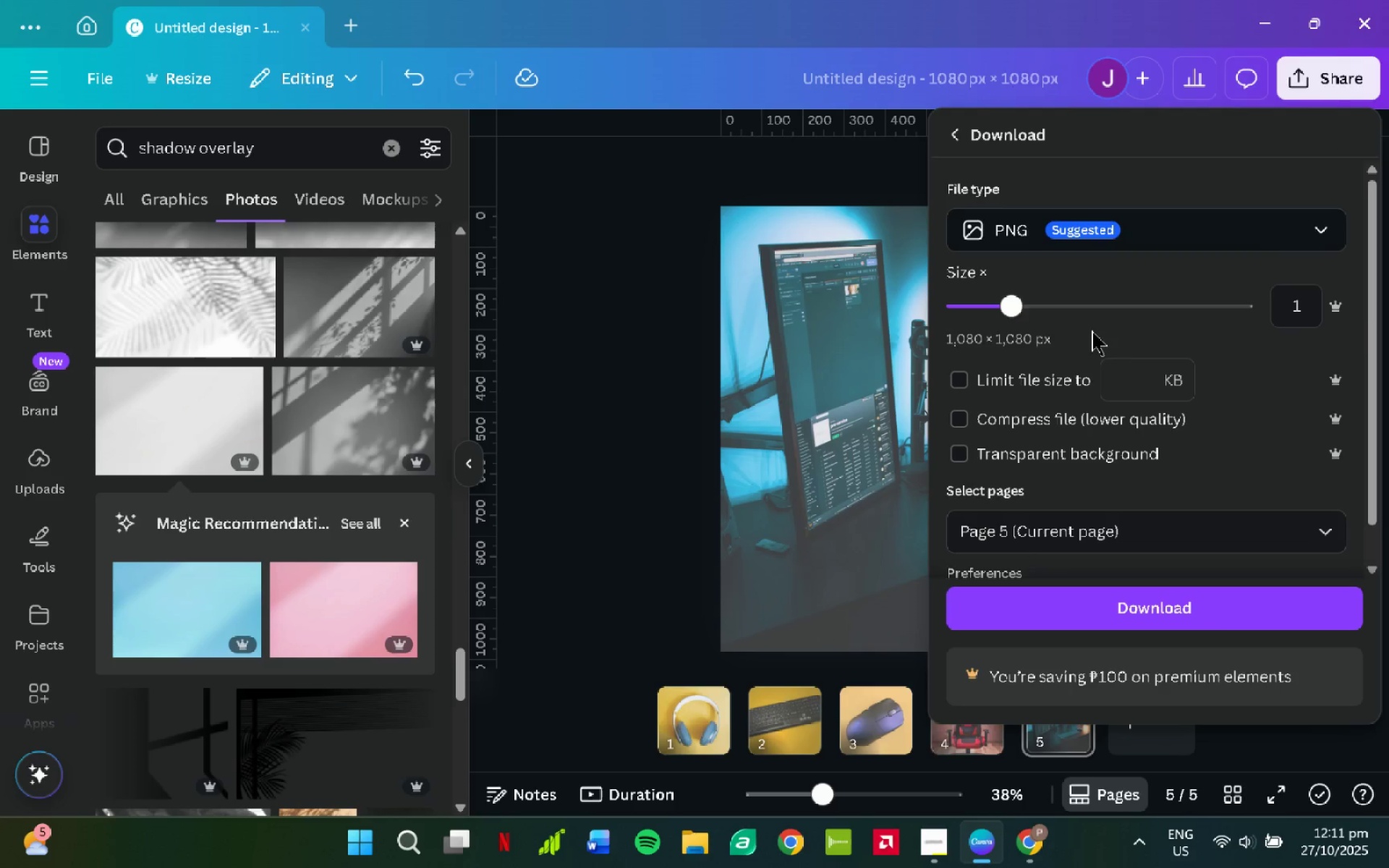 
left_click([1301, 307])
 